 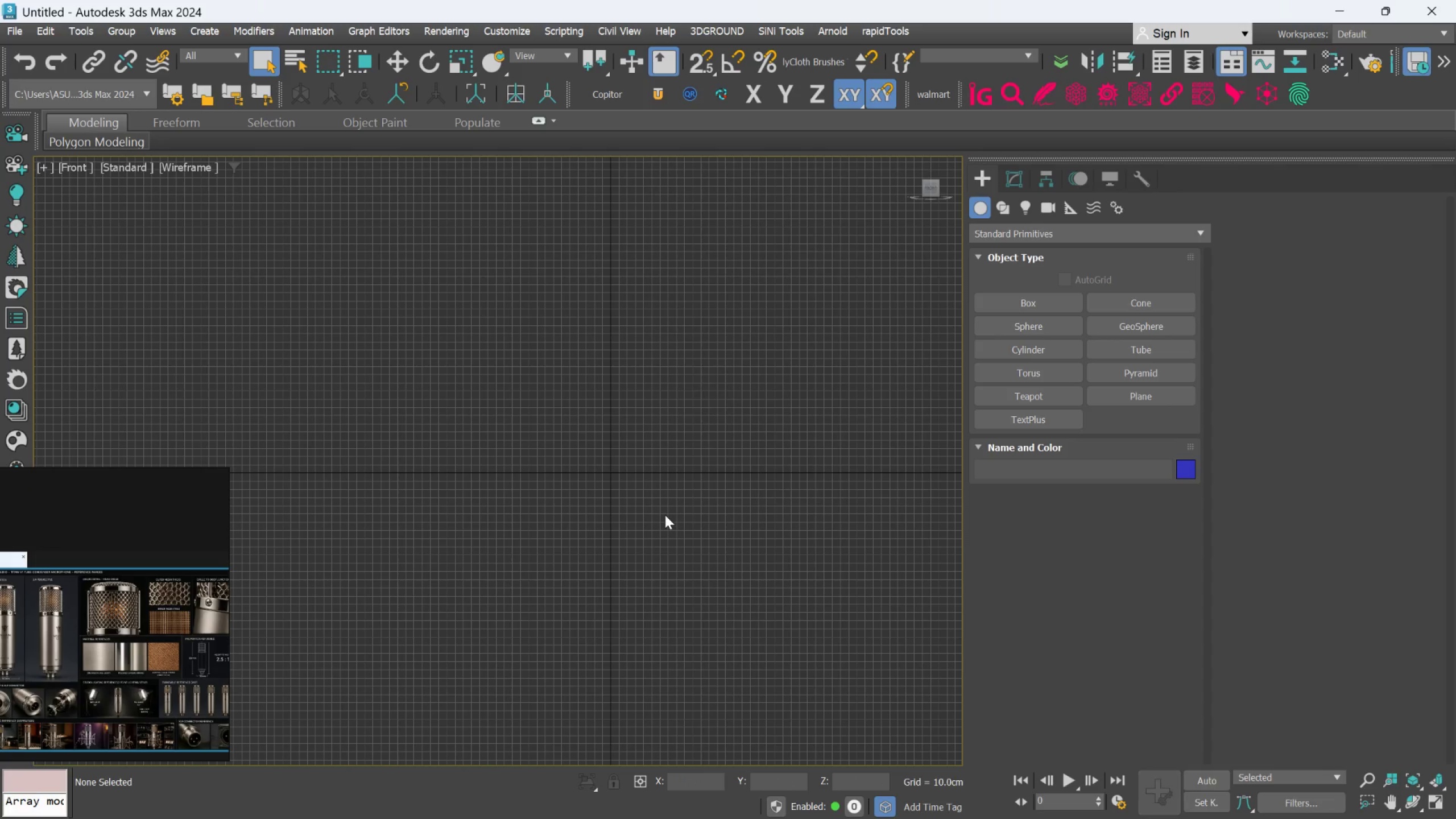 
scroll: coordinate [665, 515], scroll_direction: down, amount: 3.0
 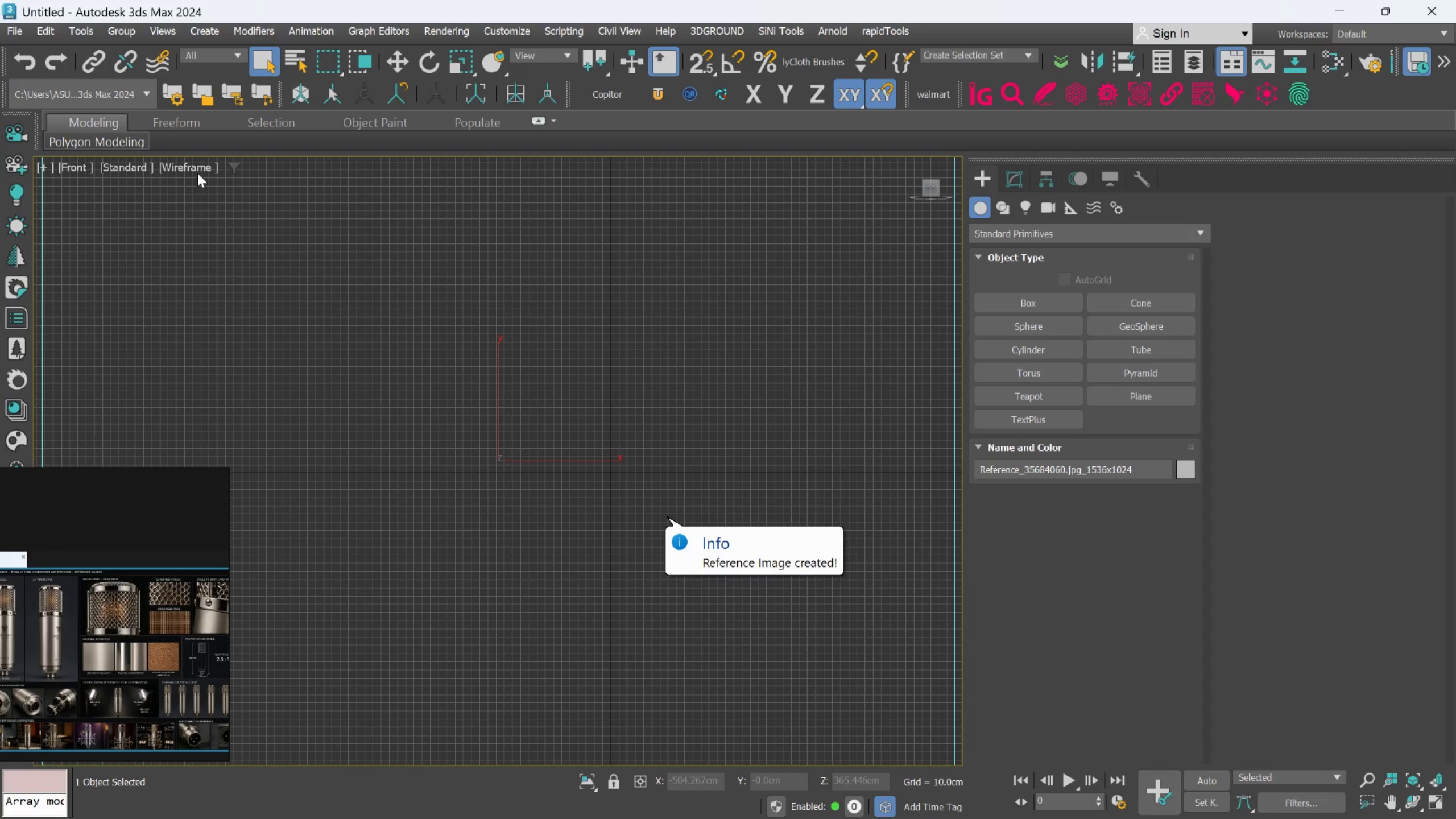 
left_click([195, 162])
 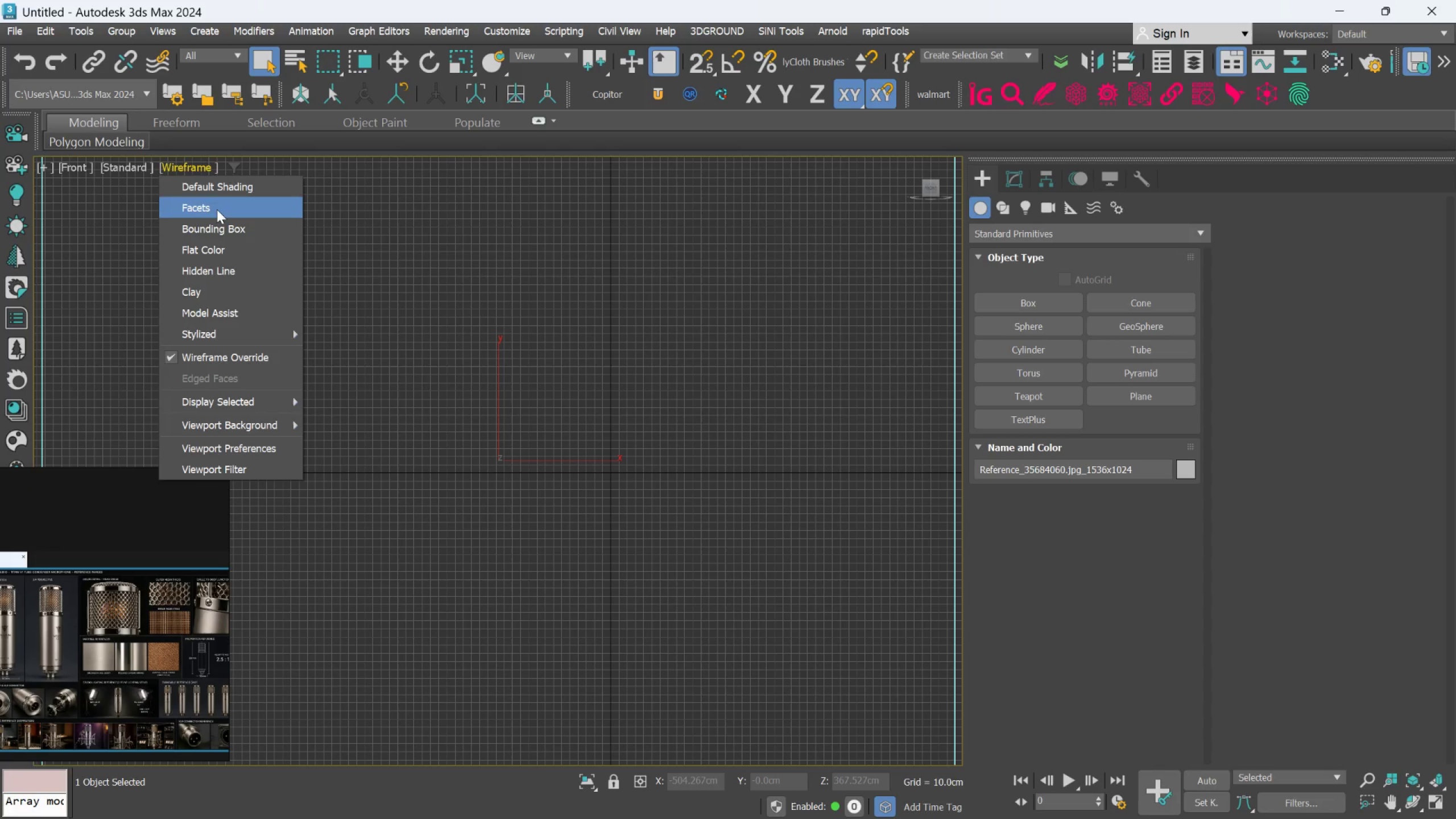 
left_click([216, 191])
 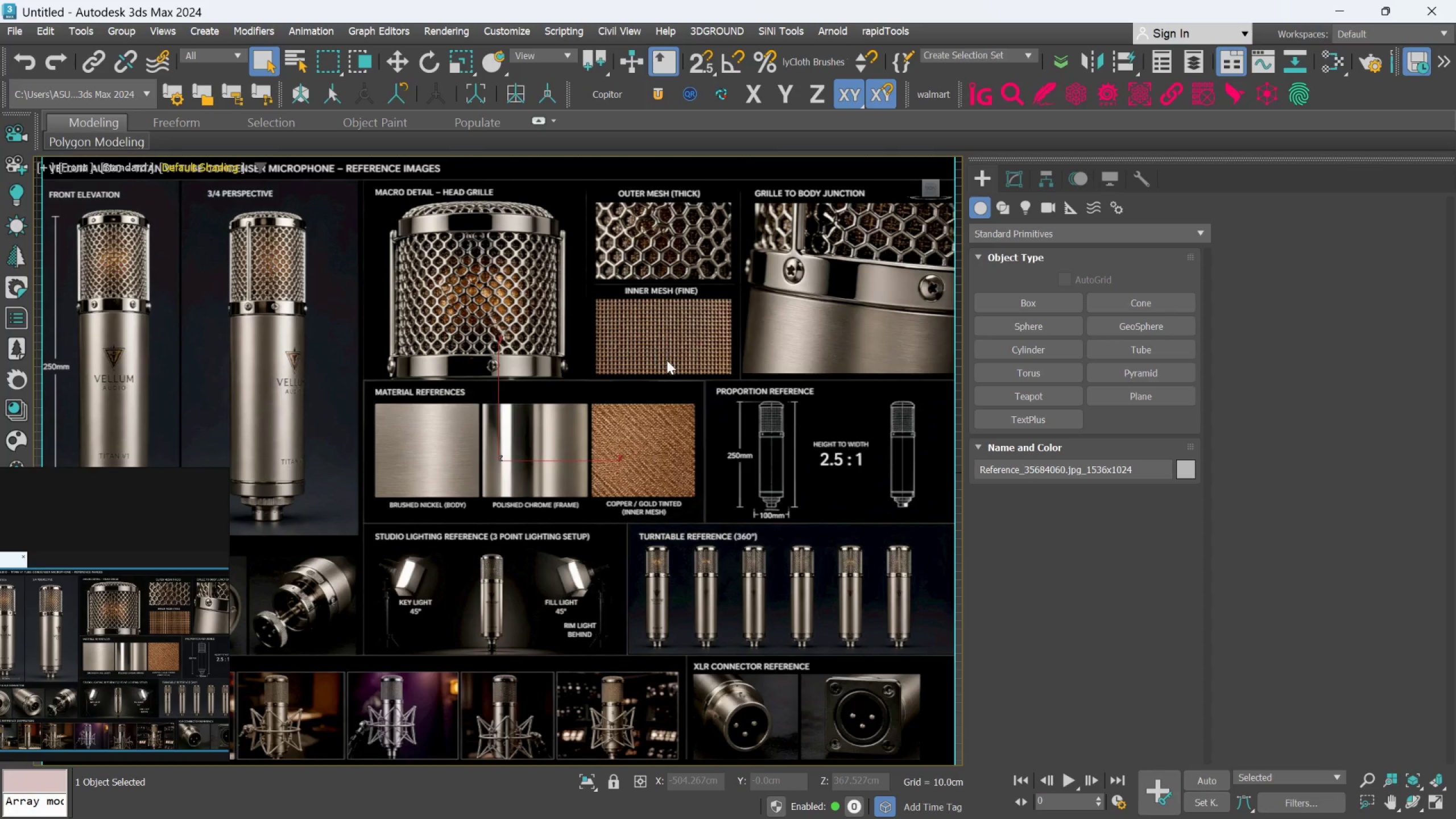 
scroll: coordinate [631, 409], scroll_direction: down, amount: 1.0
 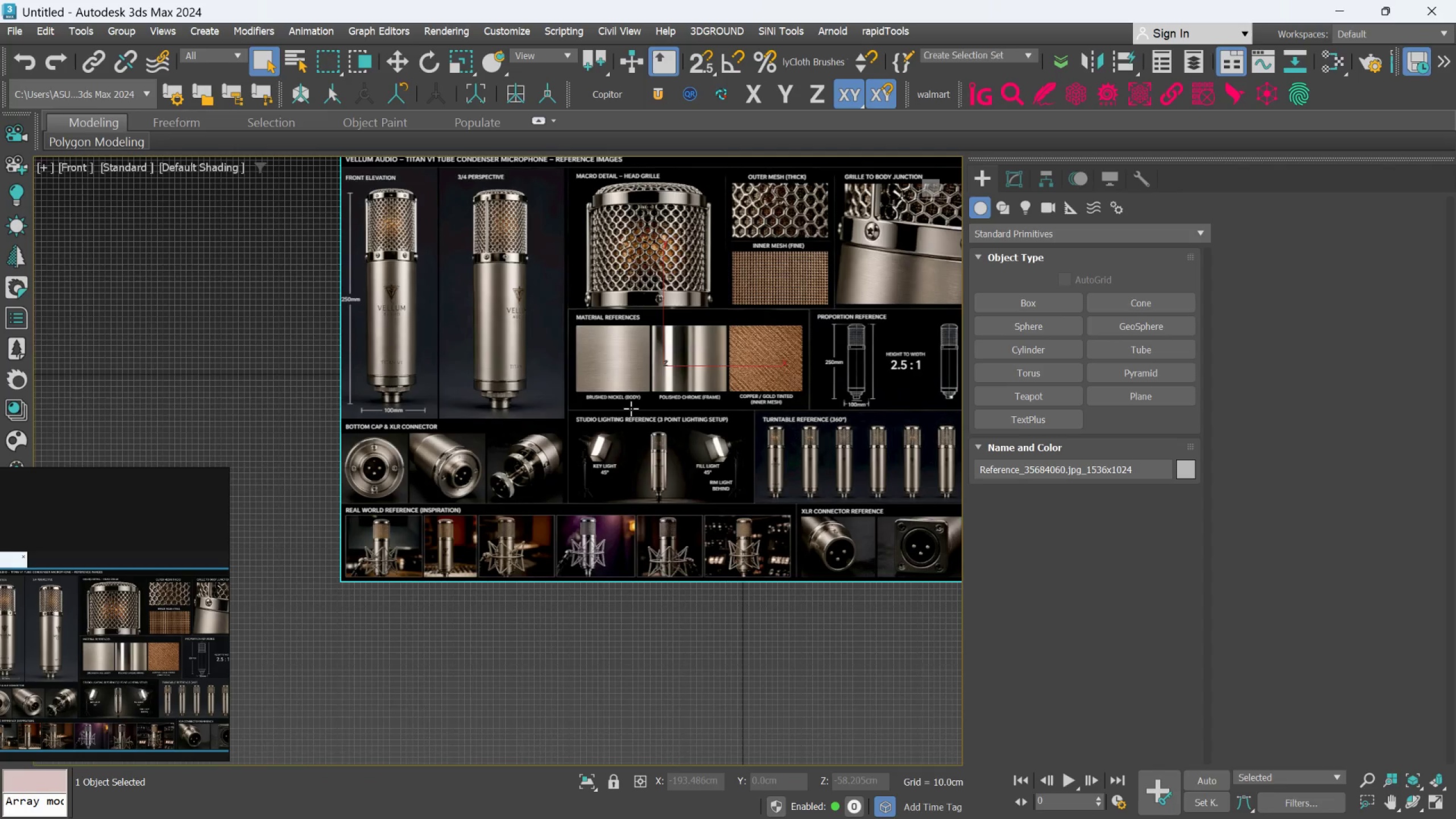 
key(W)
 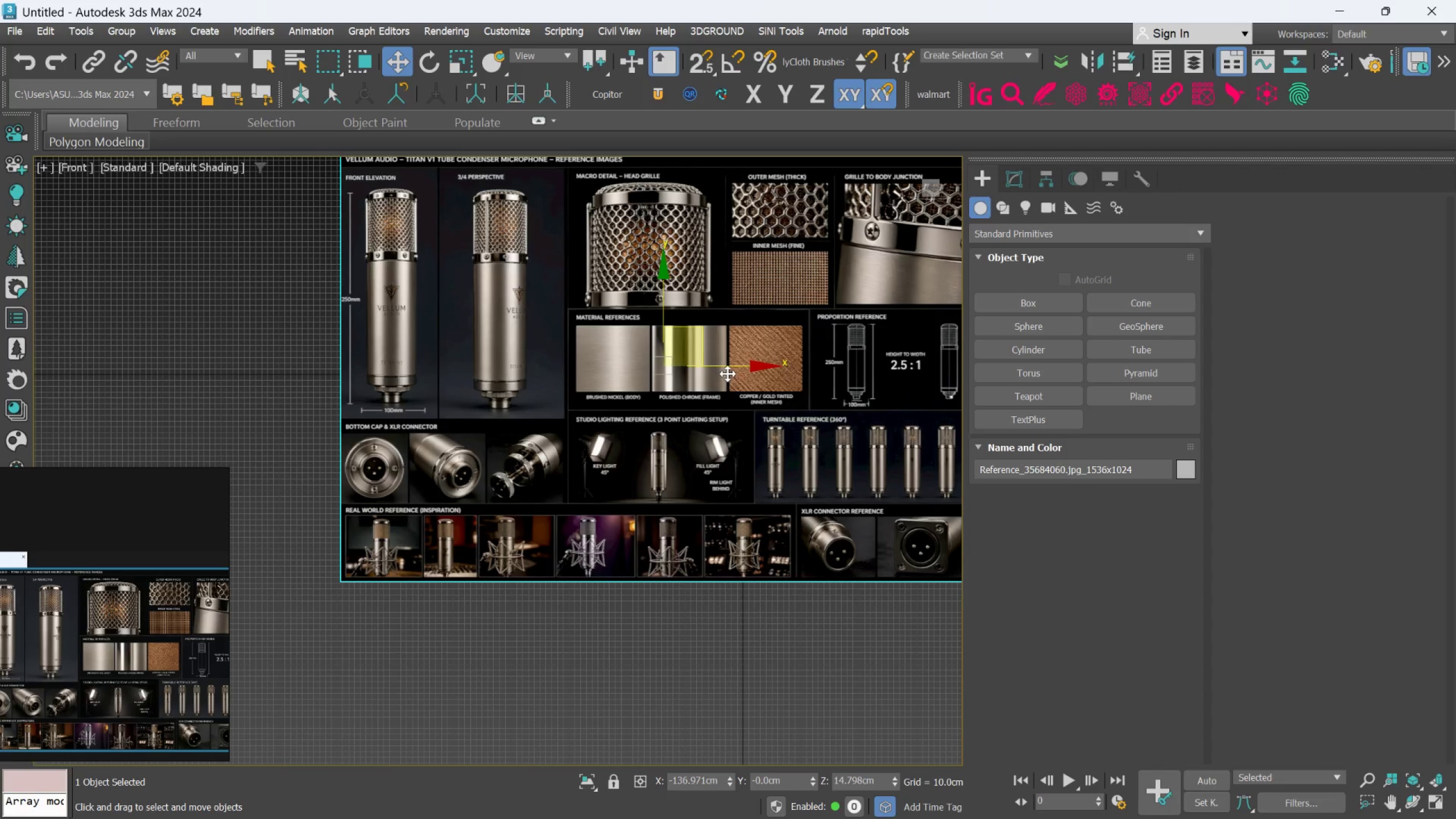 
left_click_drag(start_coordinate=[730, 370], to_coordinate=[795, 403])
 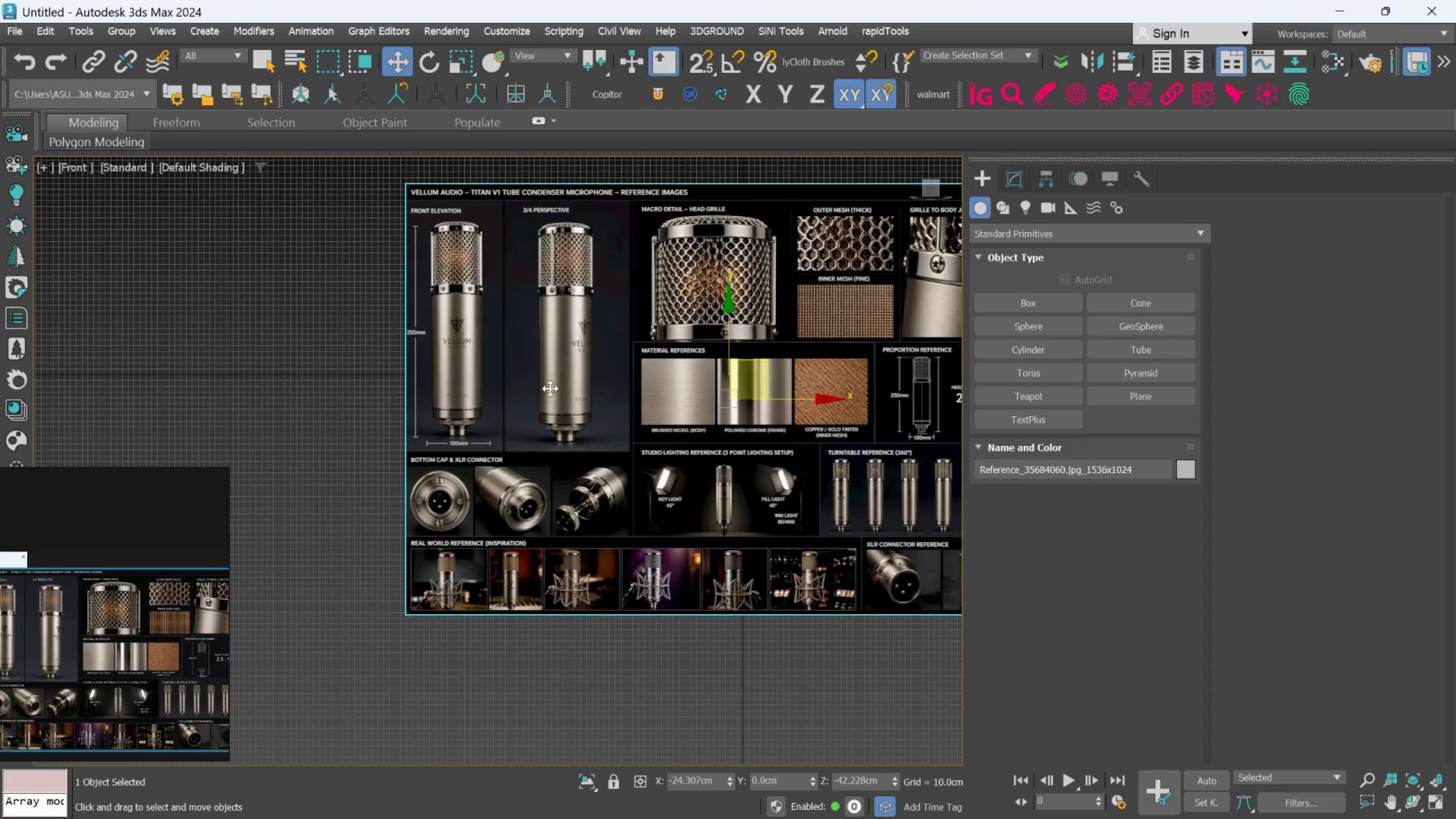 
scroll: coordinate [557, 377], scroll_direction: none, amount: 0.0
 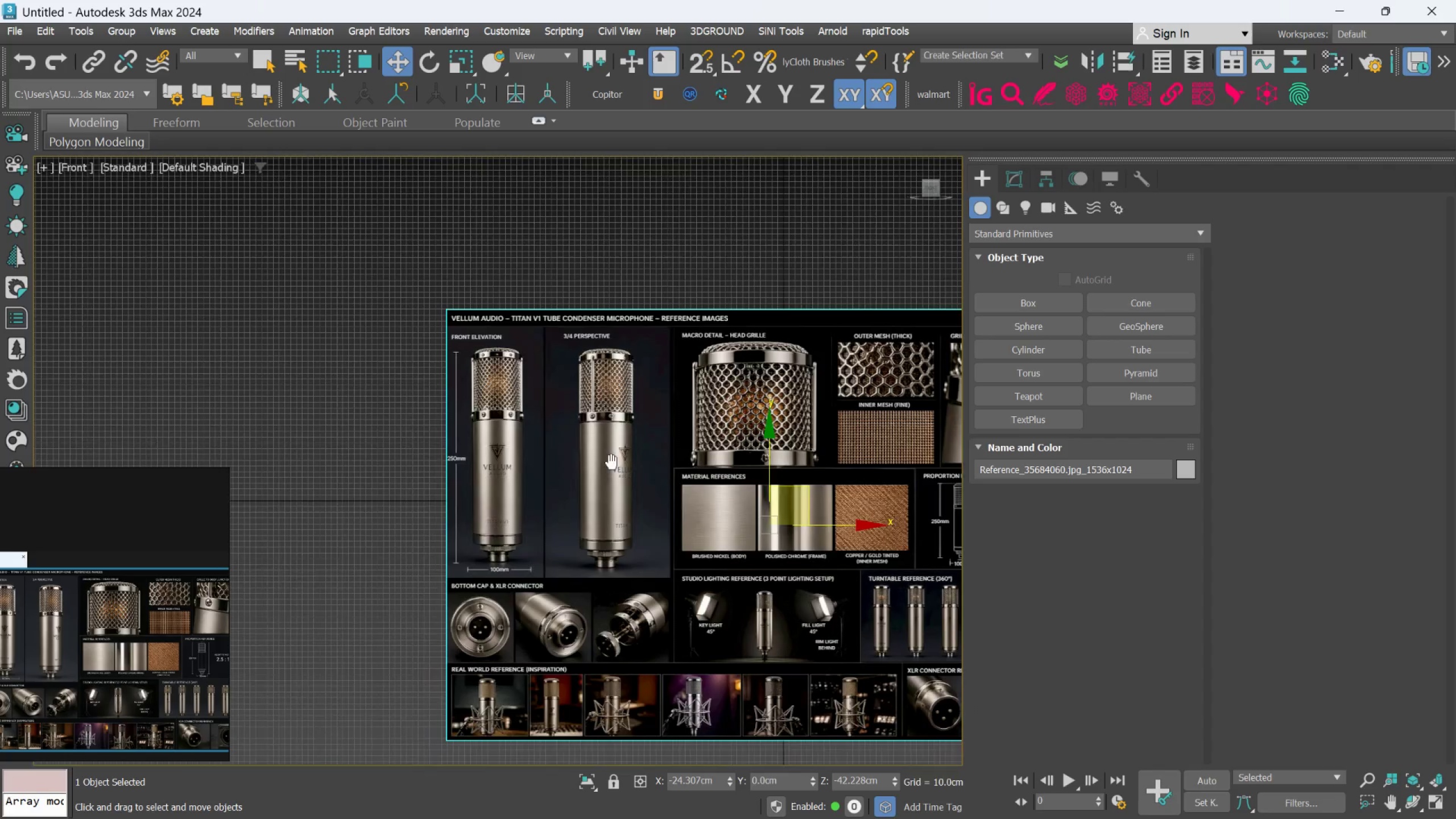 
scroll: coordinate [557, 403], scroll_direction: up, amount: 2.0
 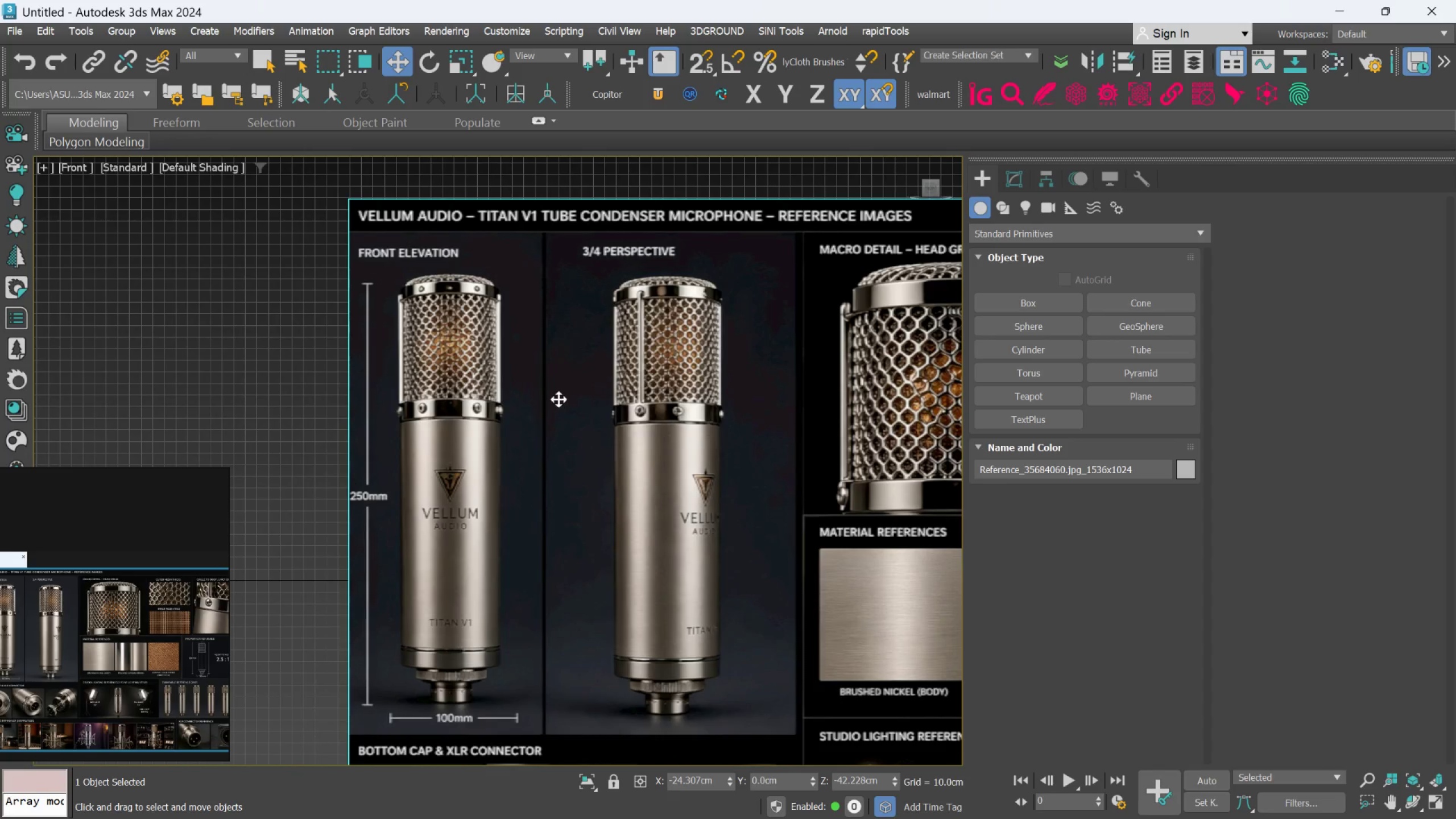 
scroll: coordinate [900, 524], scroll_direction: down, amount: 2.0
 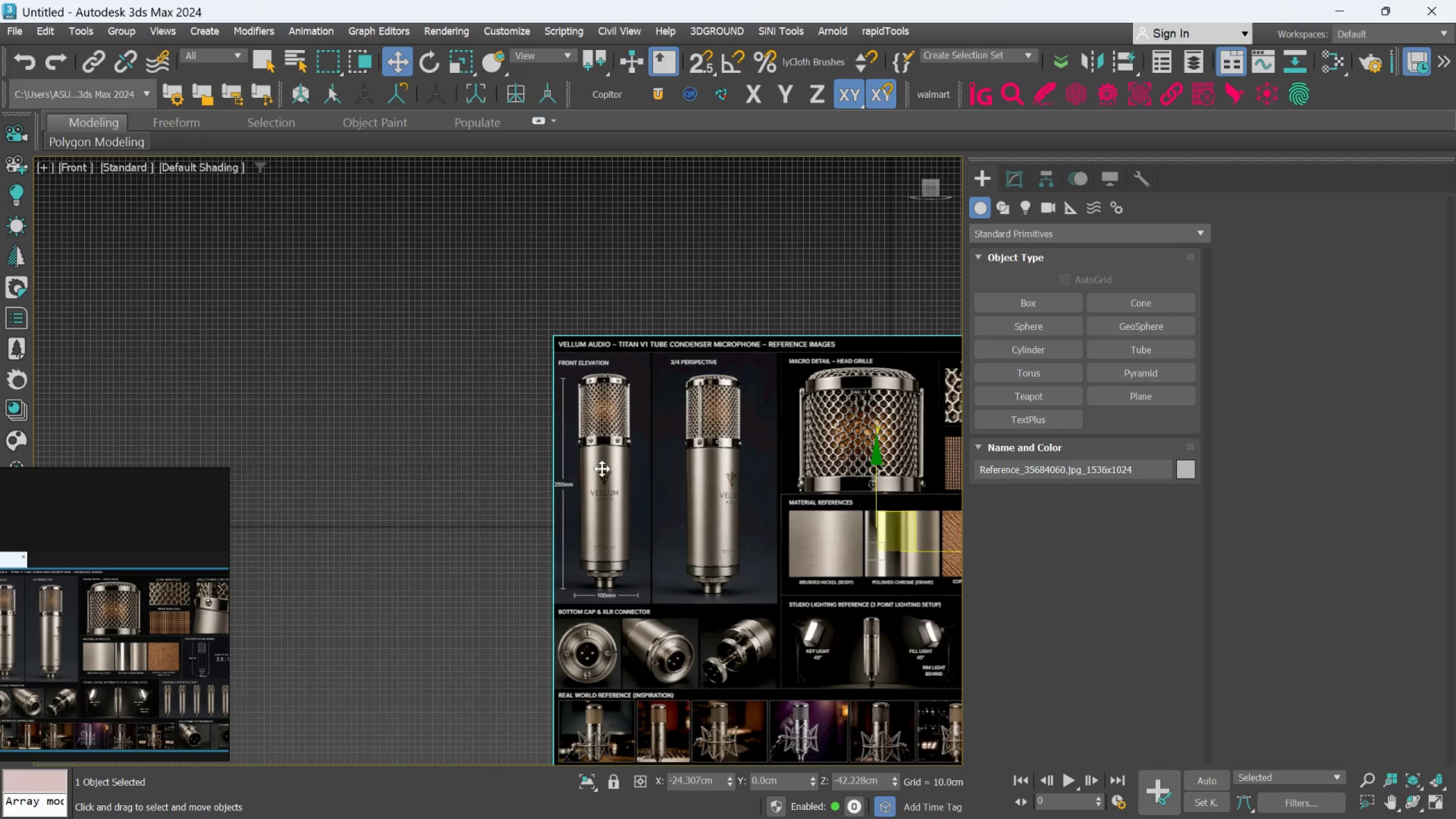 
scroll: coordinate [610, 462], scroll_direction: up, amount: 2.0
 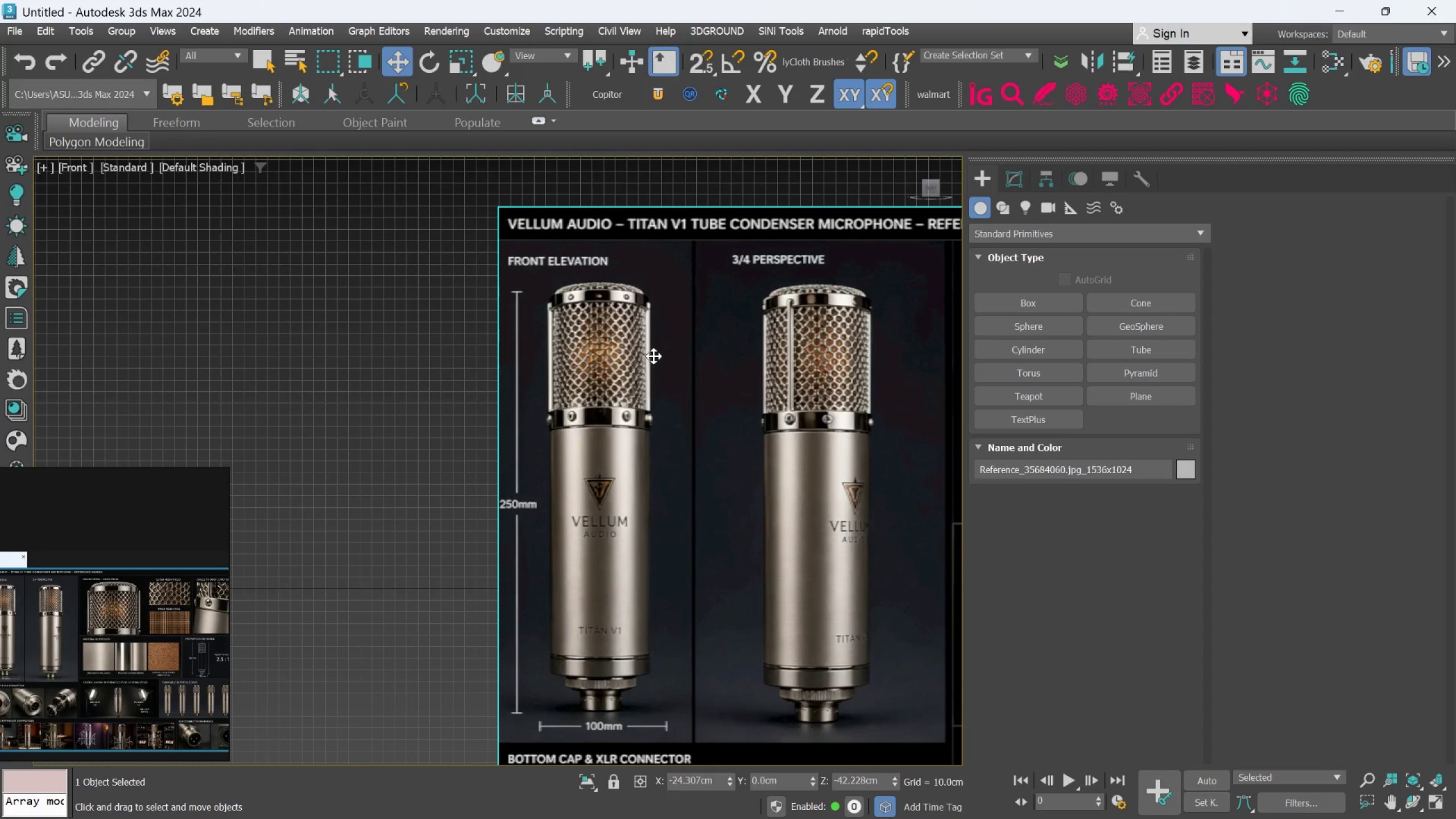 
scroll: coordinate [354, 353], scroll_direction: down, amount: 6.0
 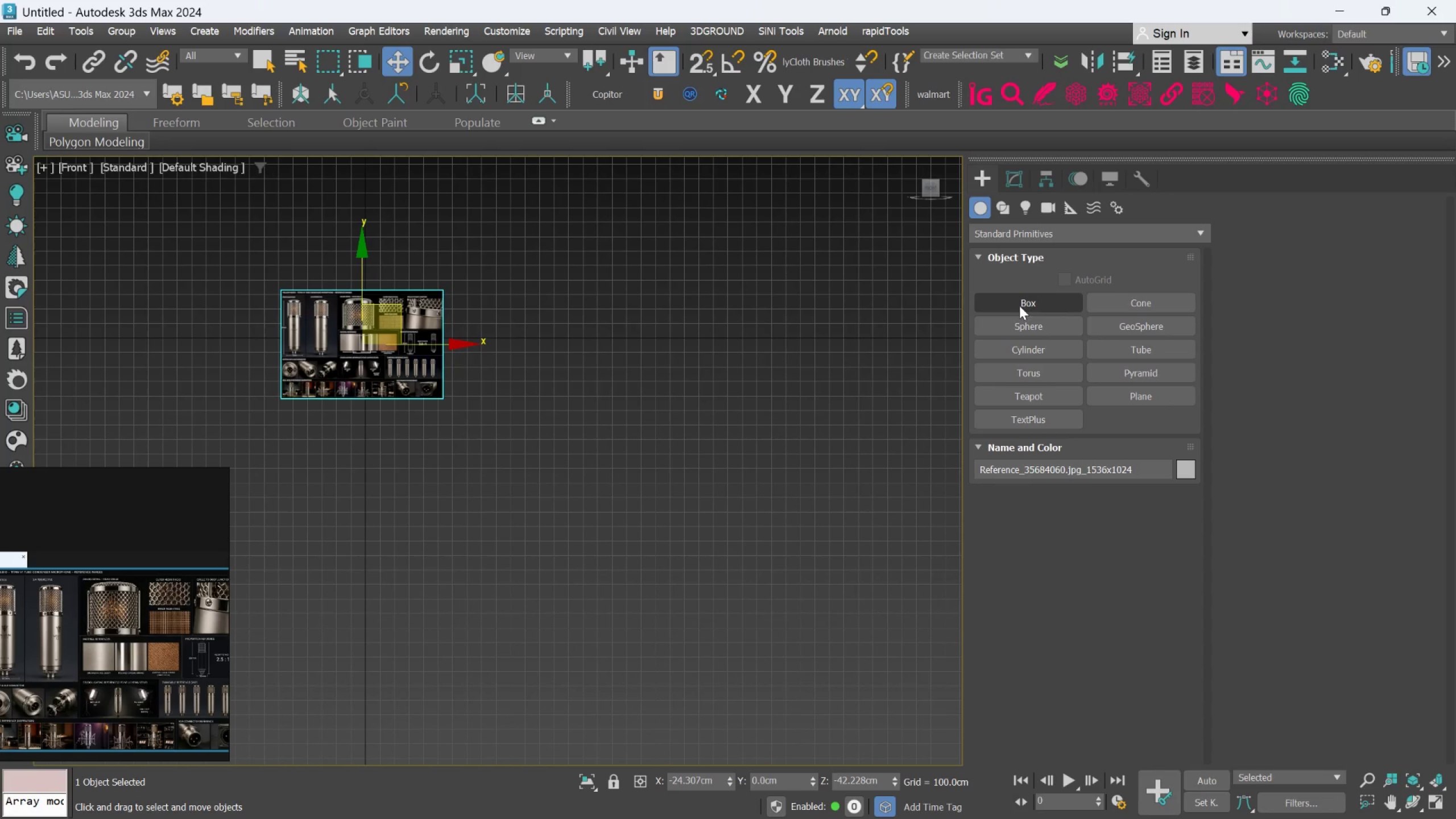 
left_click([1024, 303])
 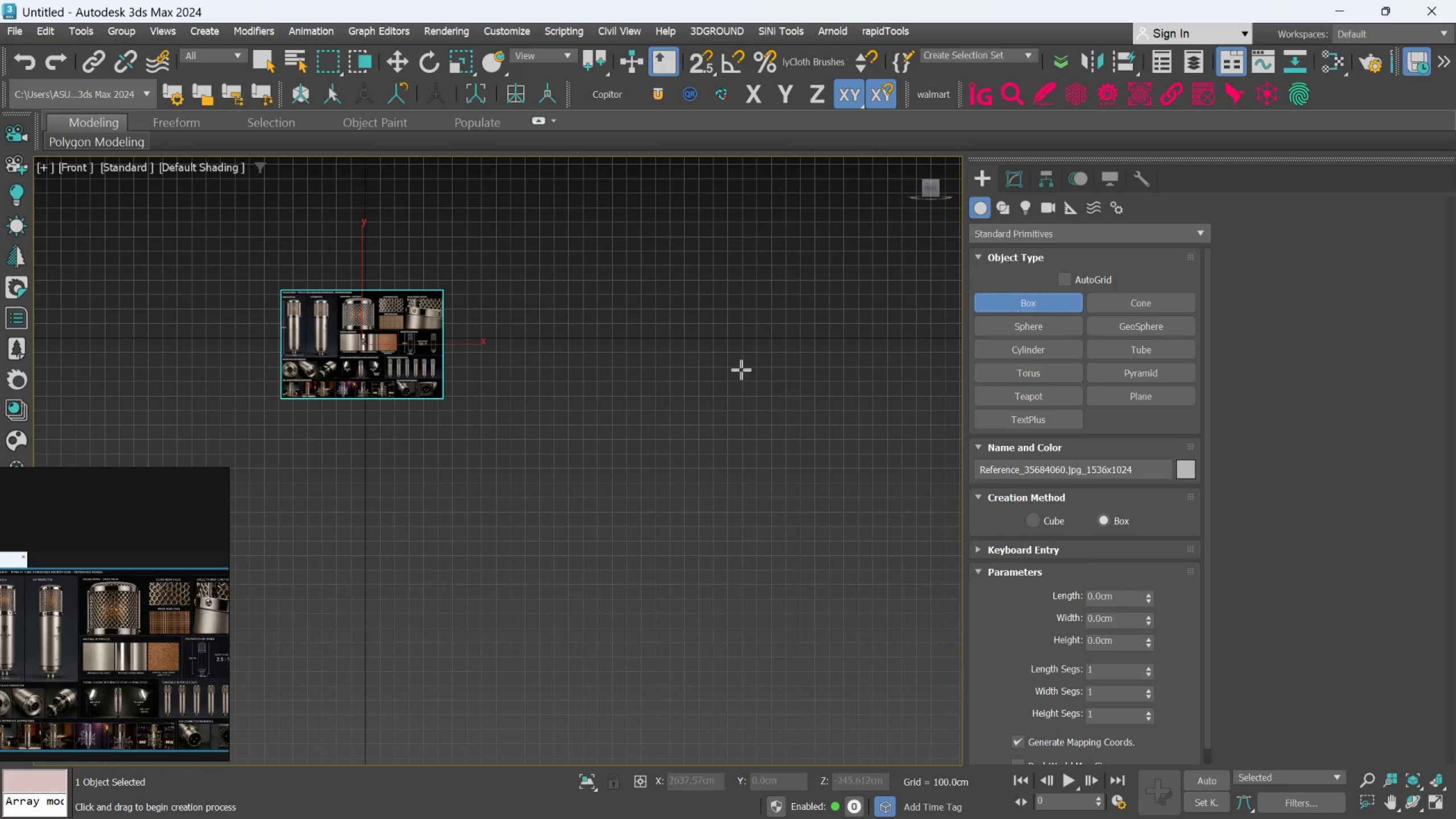 
left_click_drag(start_coordinate=[668, 327], to_coordinate=[758, 513])
 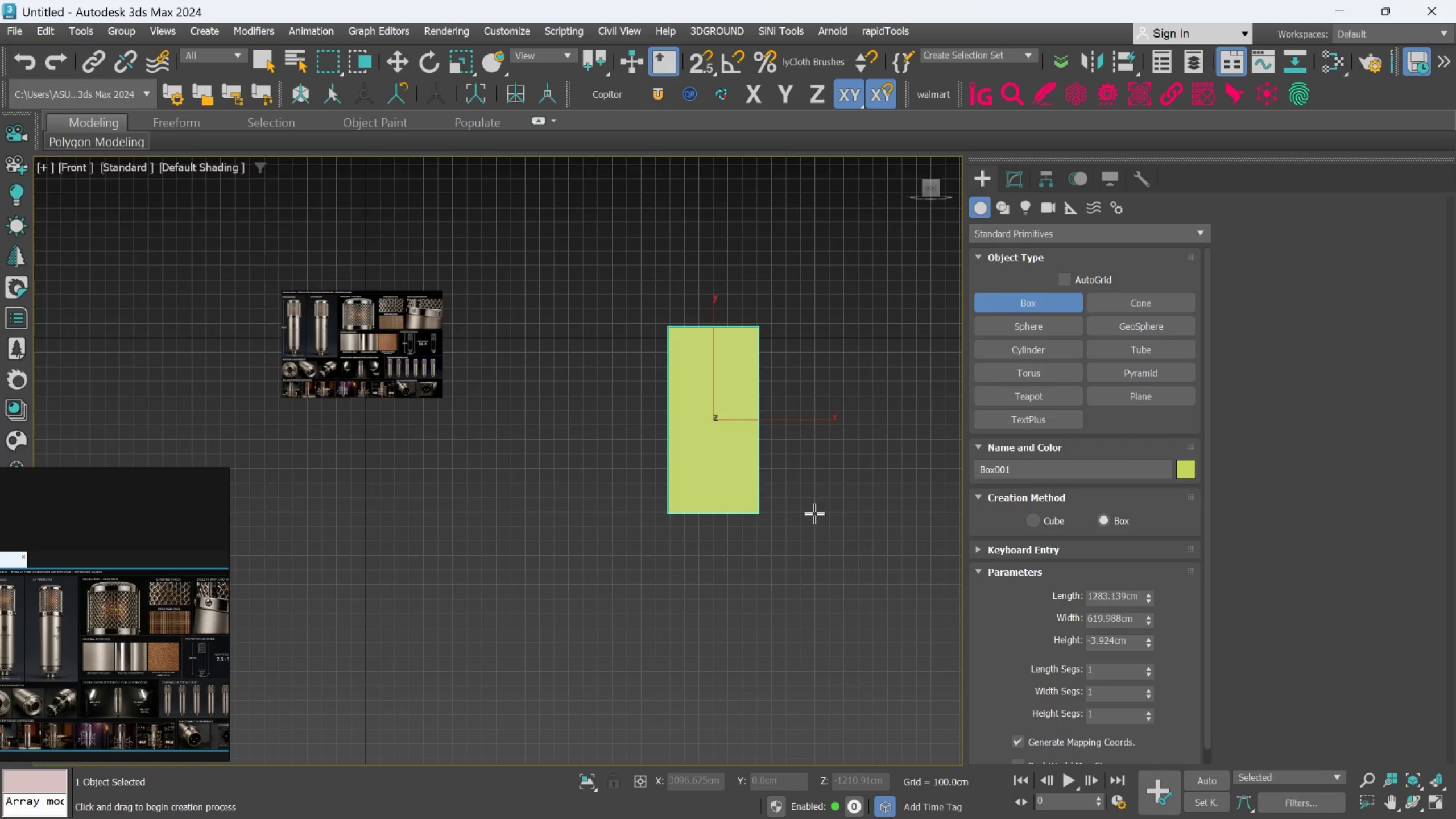 
hold_key(key=AltLeft, duration=0.5)
 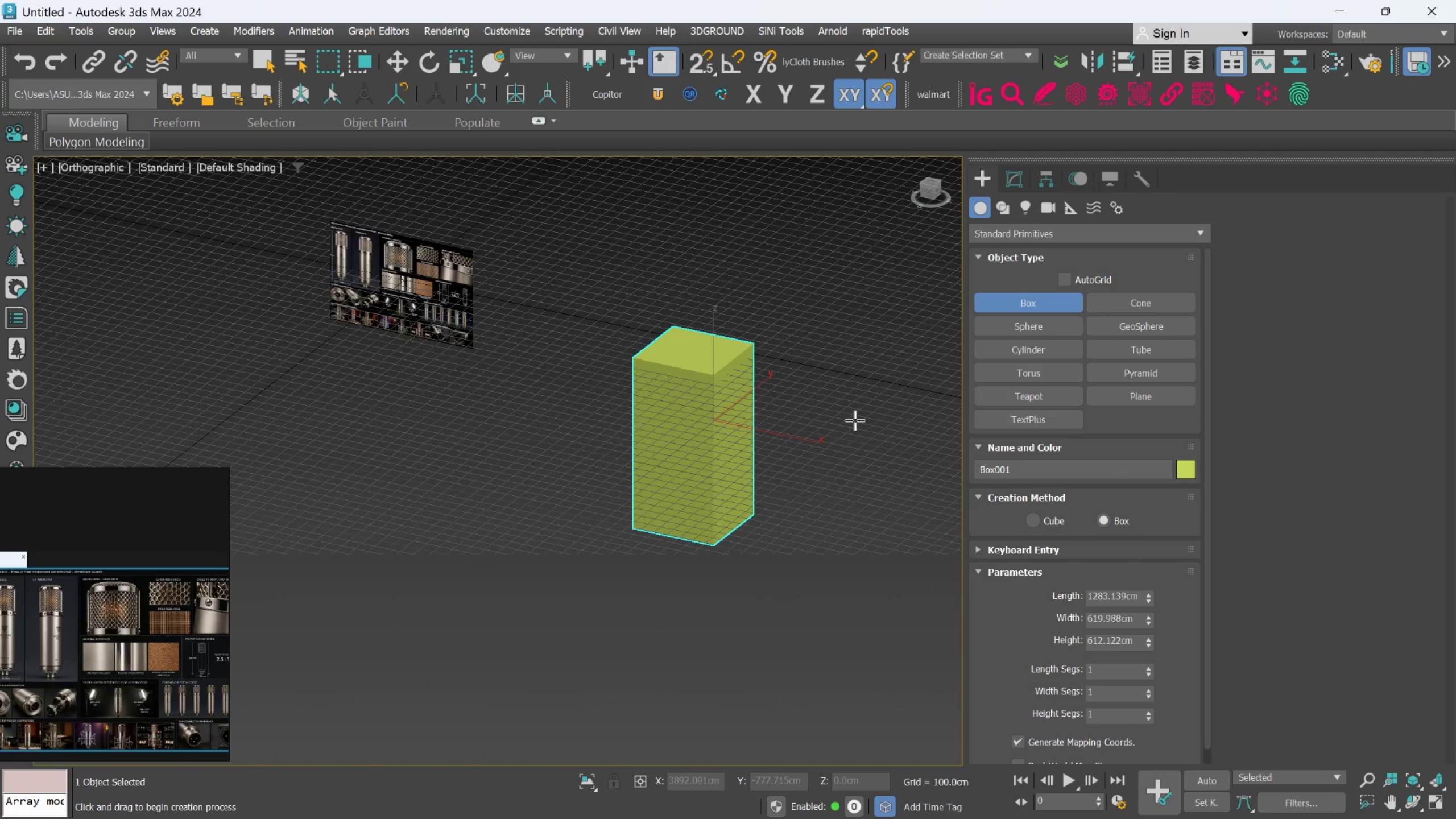 
left_click([857, 411])
 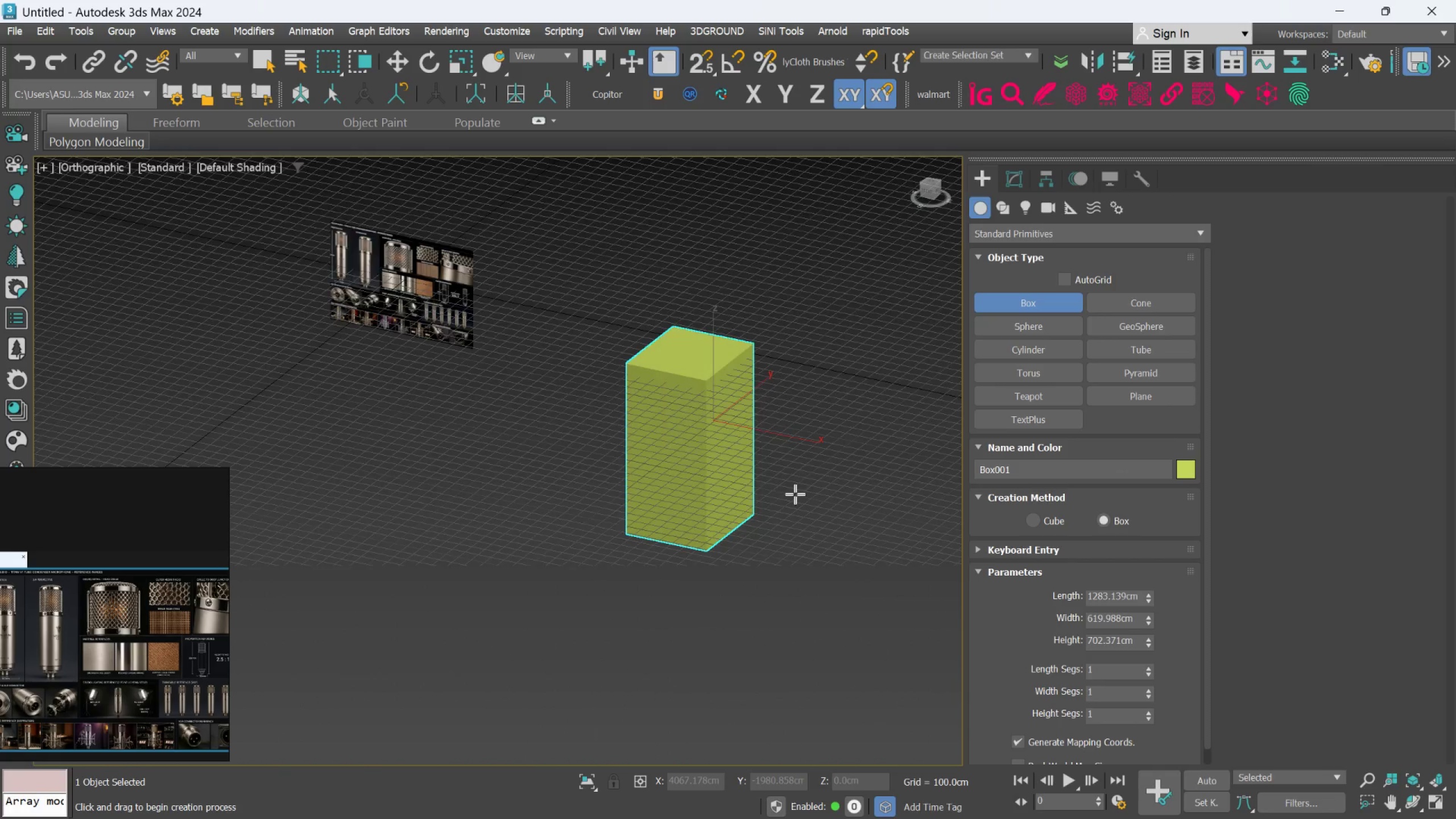 
key(F)
 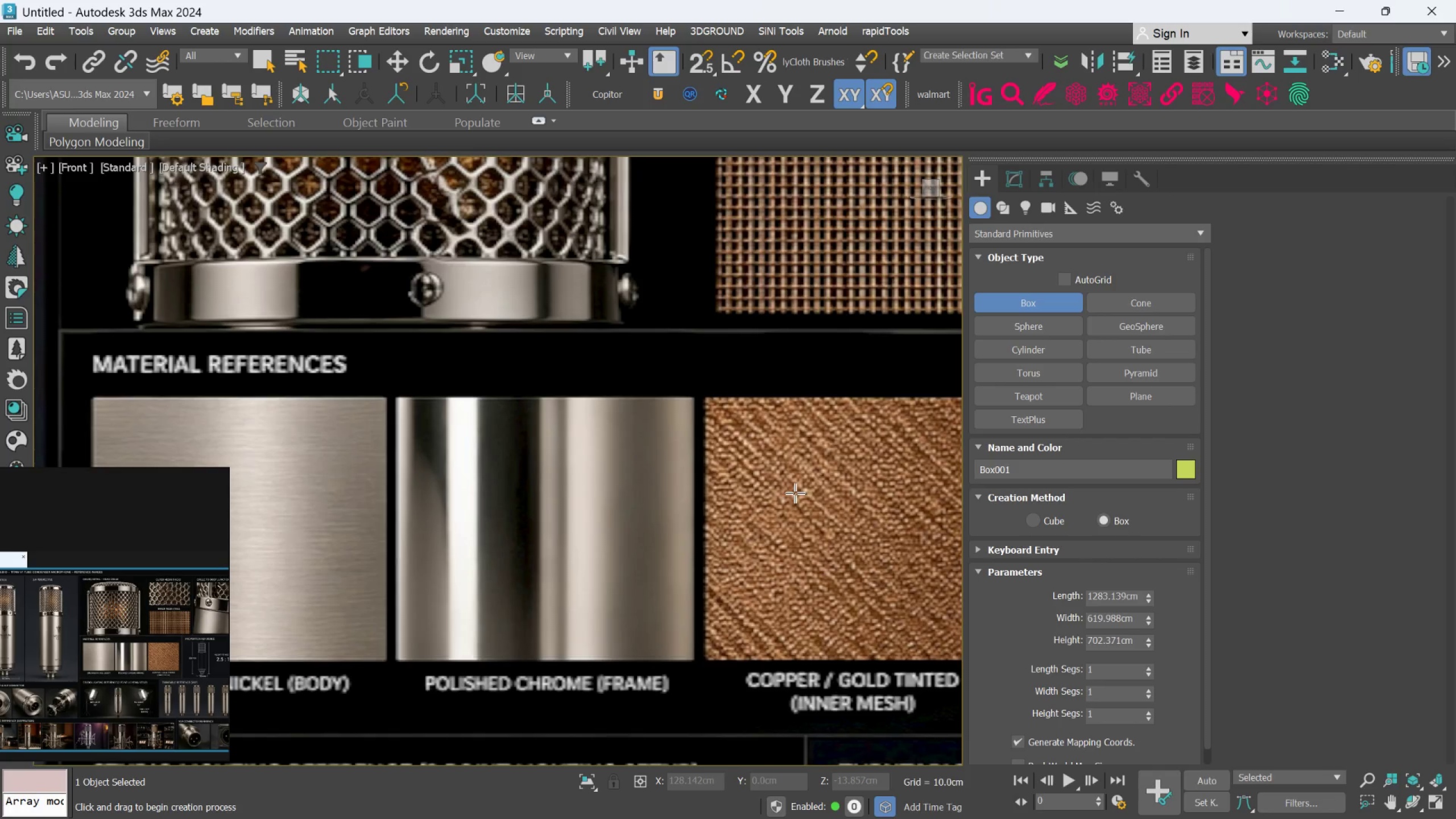 
scroll: coordinate [717, 493], scroll_direction: down, amount: 15.0
 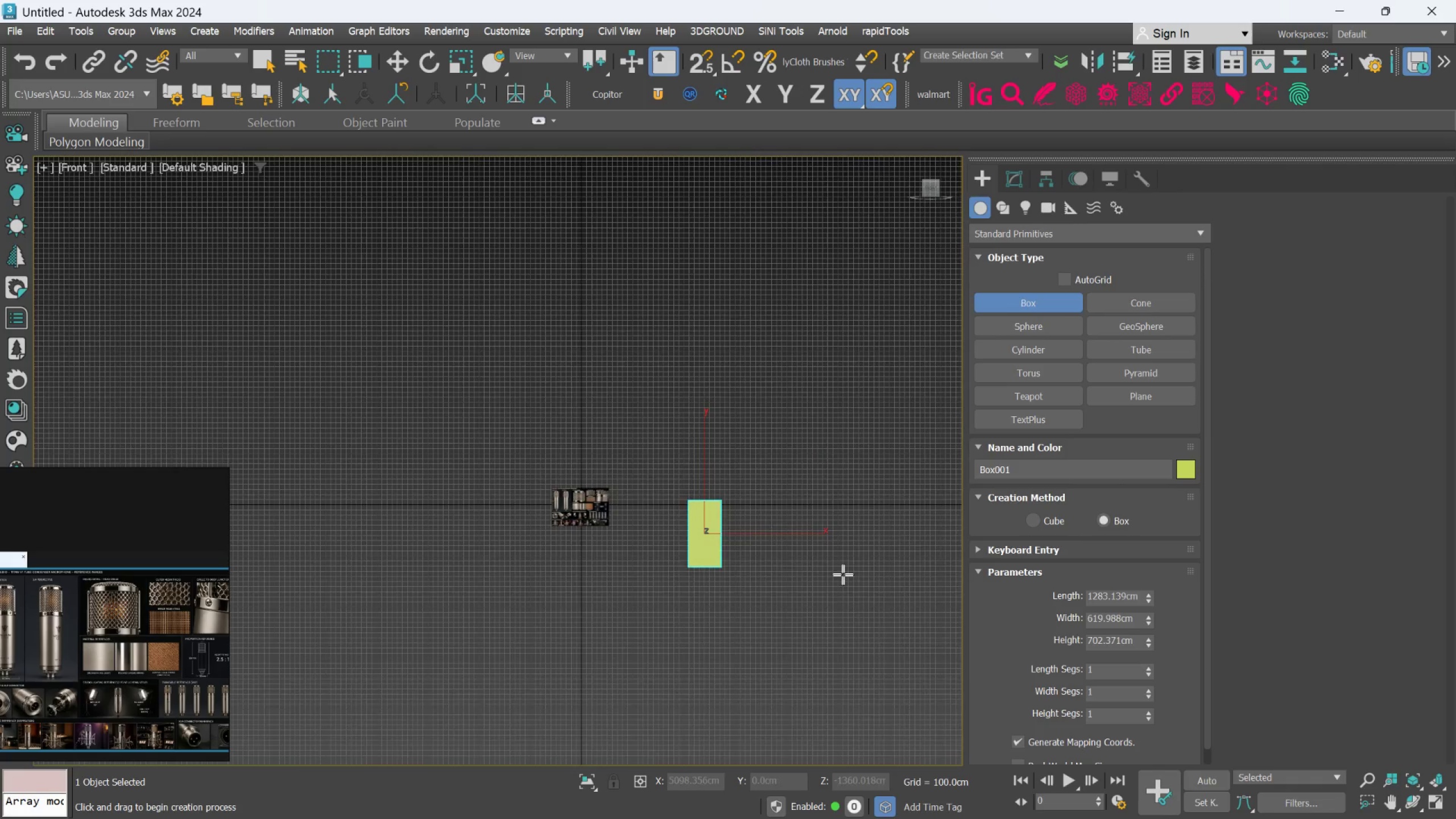 
scroll: coordinate [843, 574], scroll_direction: up, amount: 2.0
 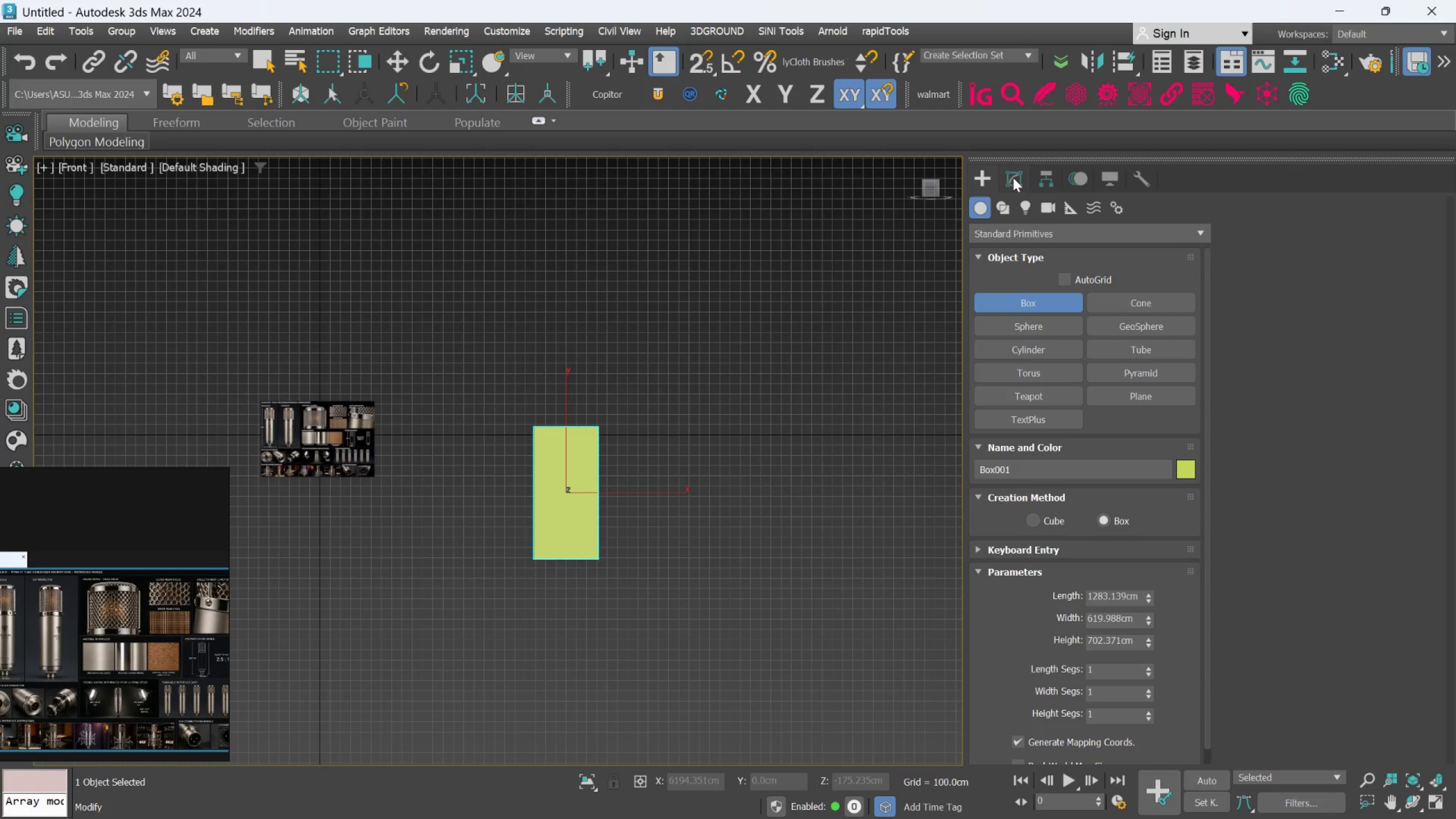 
left_click([1013, 177])
 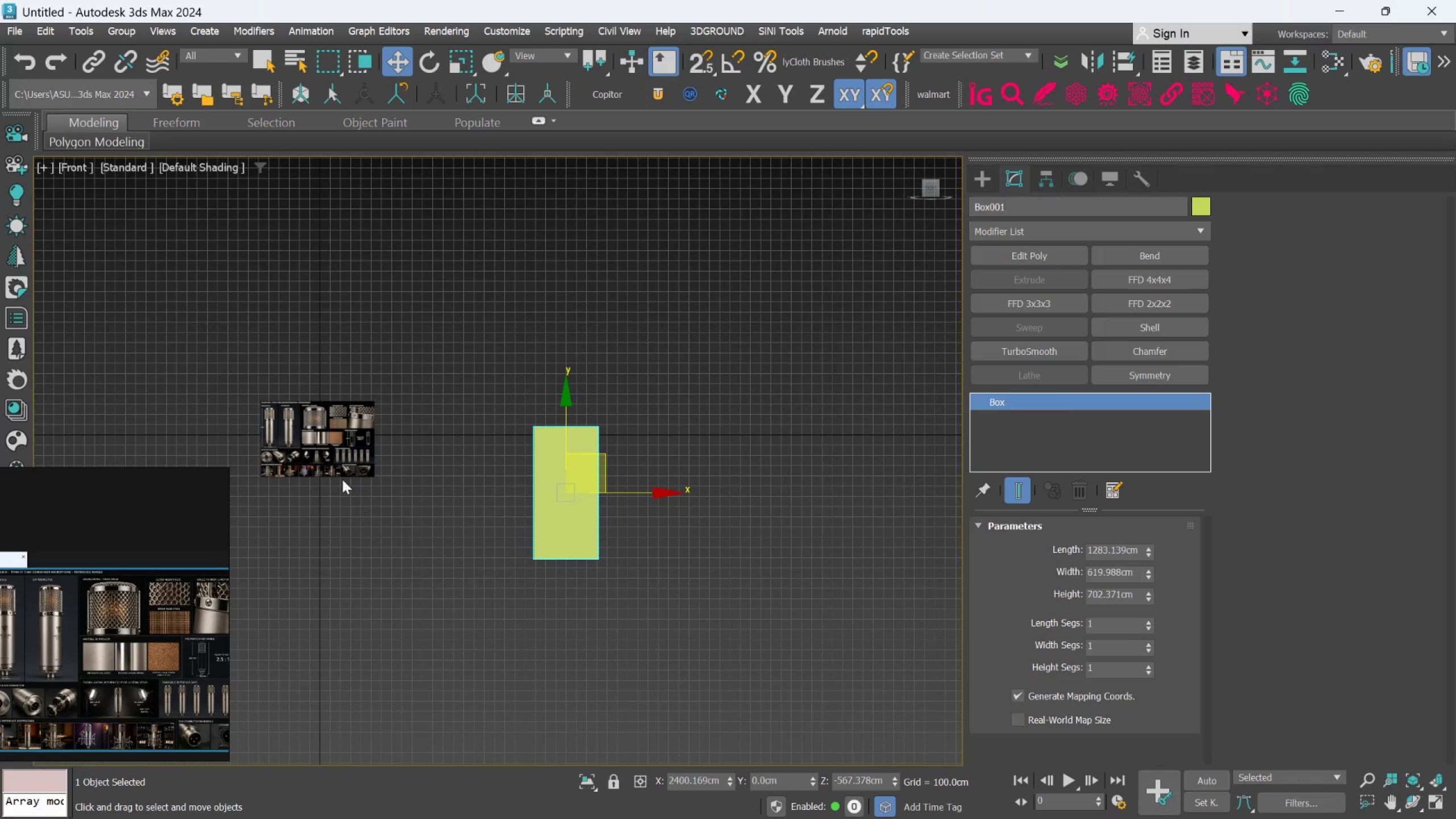 
scroll: coordinate [234, 416], scroll_direction: up, amount: 5.0
 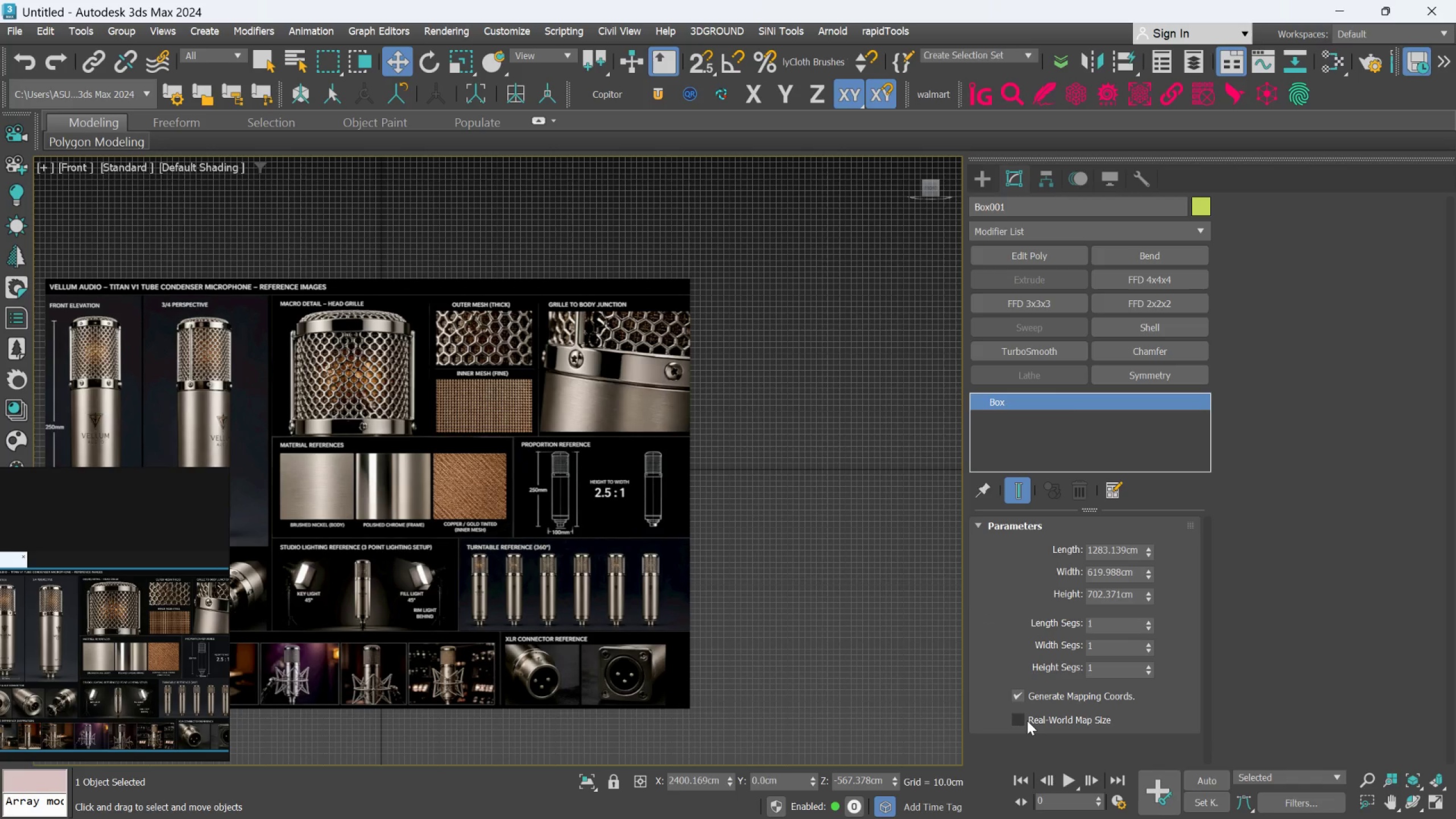 
left_click([1019, 719])
 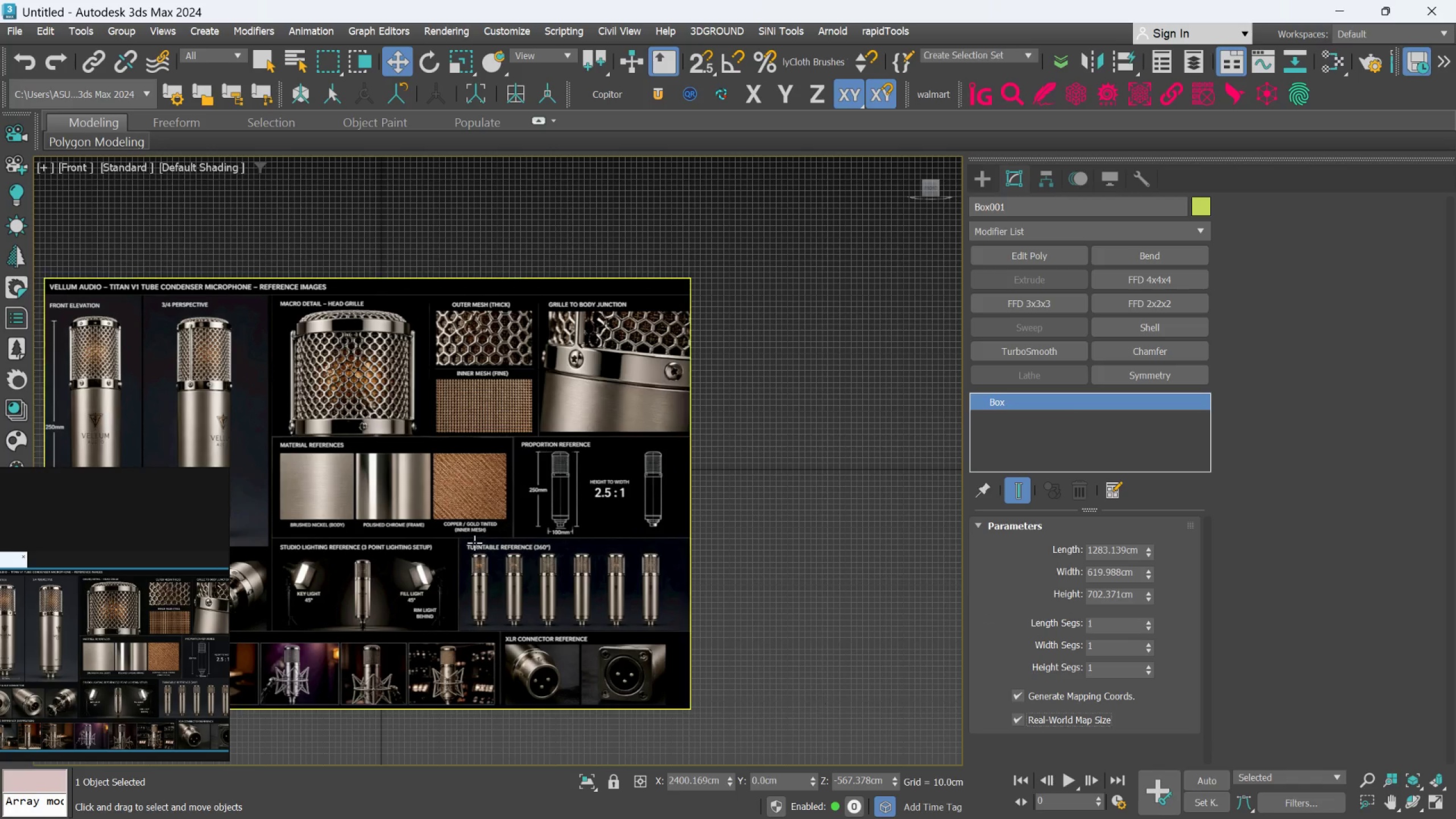 
scroll: coordinate [456, 522], scroll_direction: down, amount: 3.0
 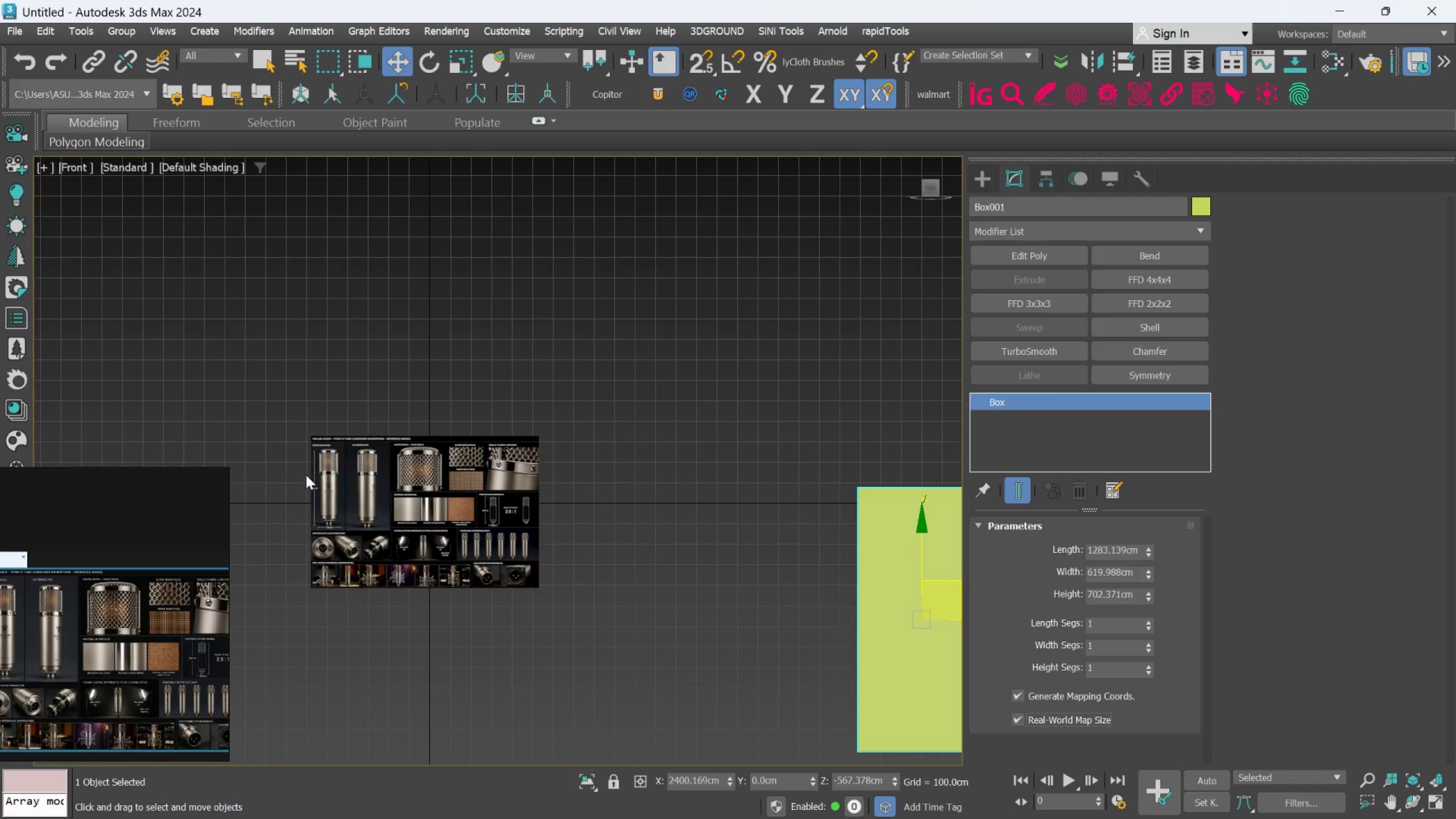 
scroll: coordinate [355, 455], scroll_direction: up, amount: 4.0
 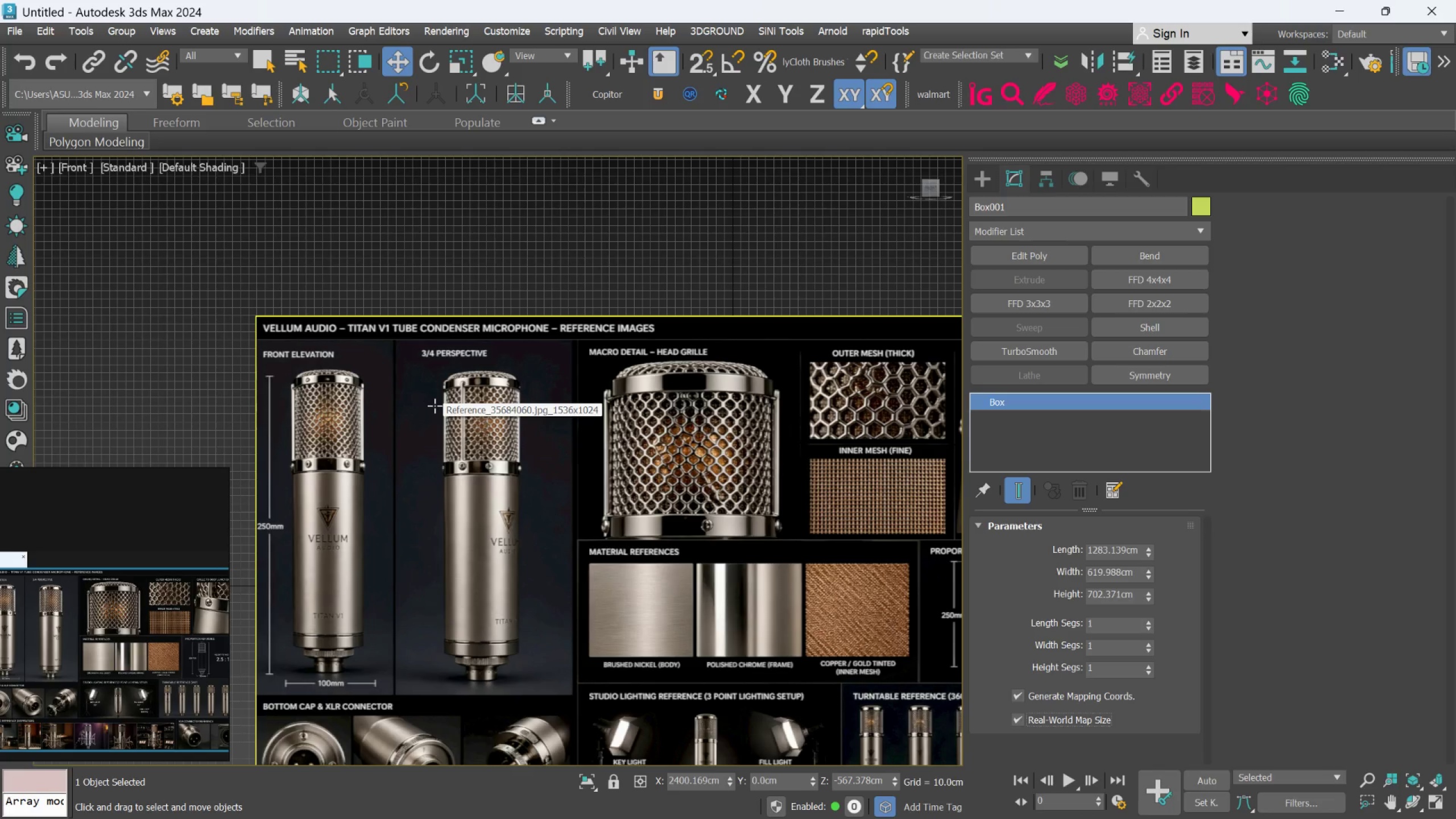 
scroll: coordinate [497, 456], scroll_direction: down, amount: 5.0
 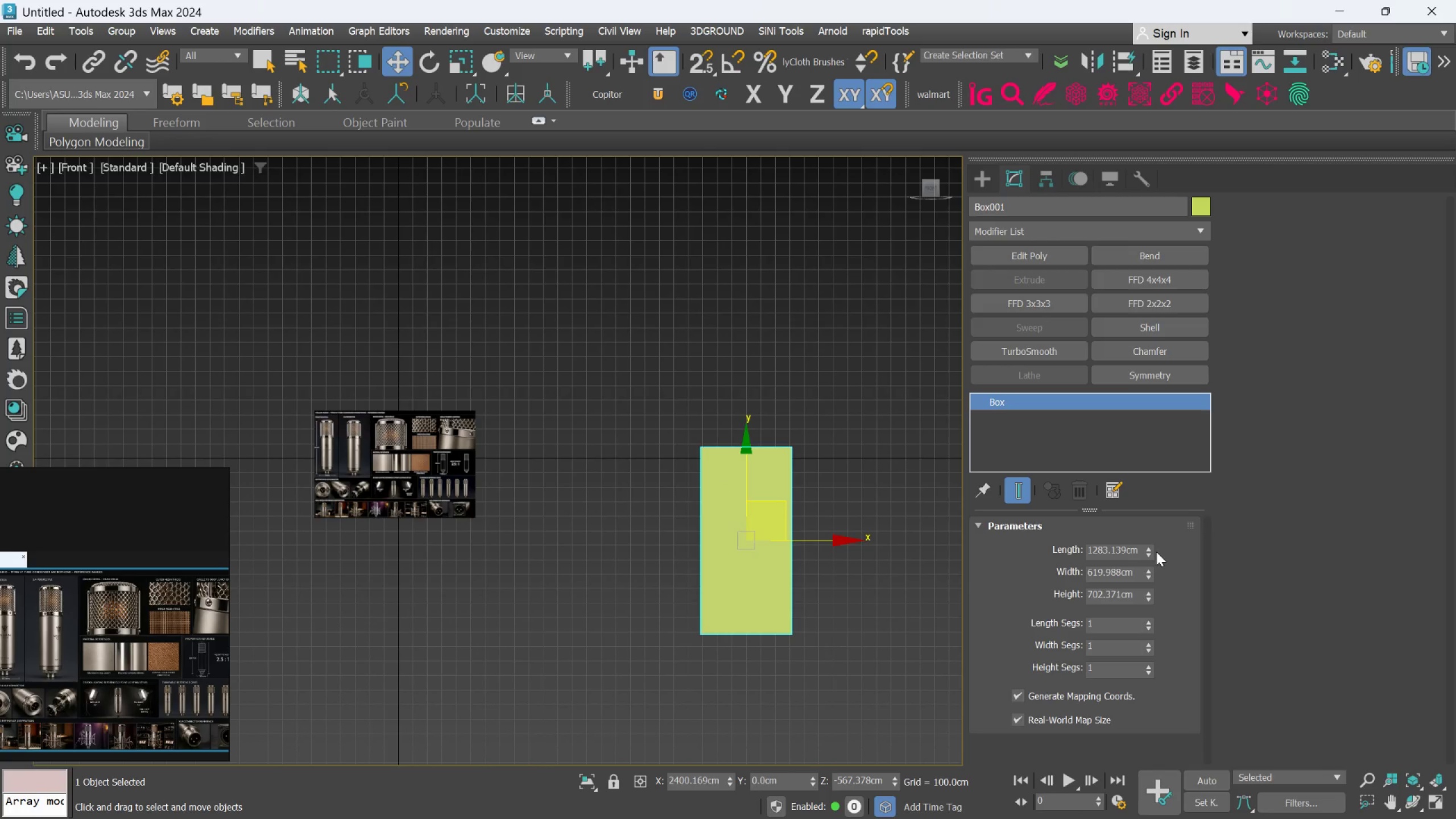 
left_click_drag(start_coordinate=[1155, 548], to_coordinate=[1155, 522])
 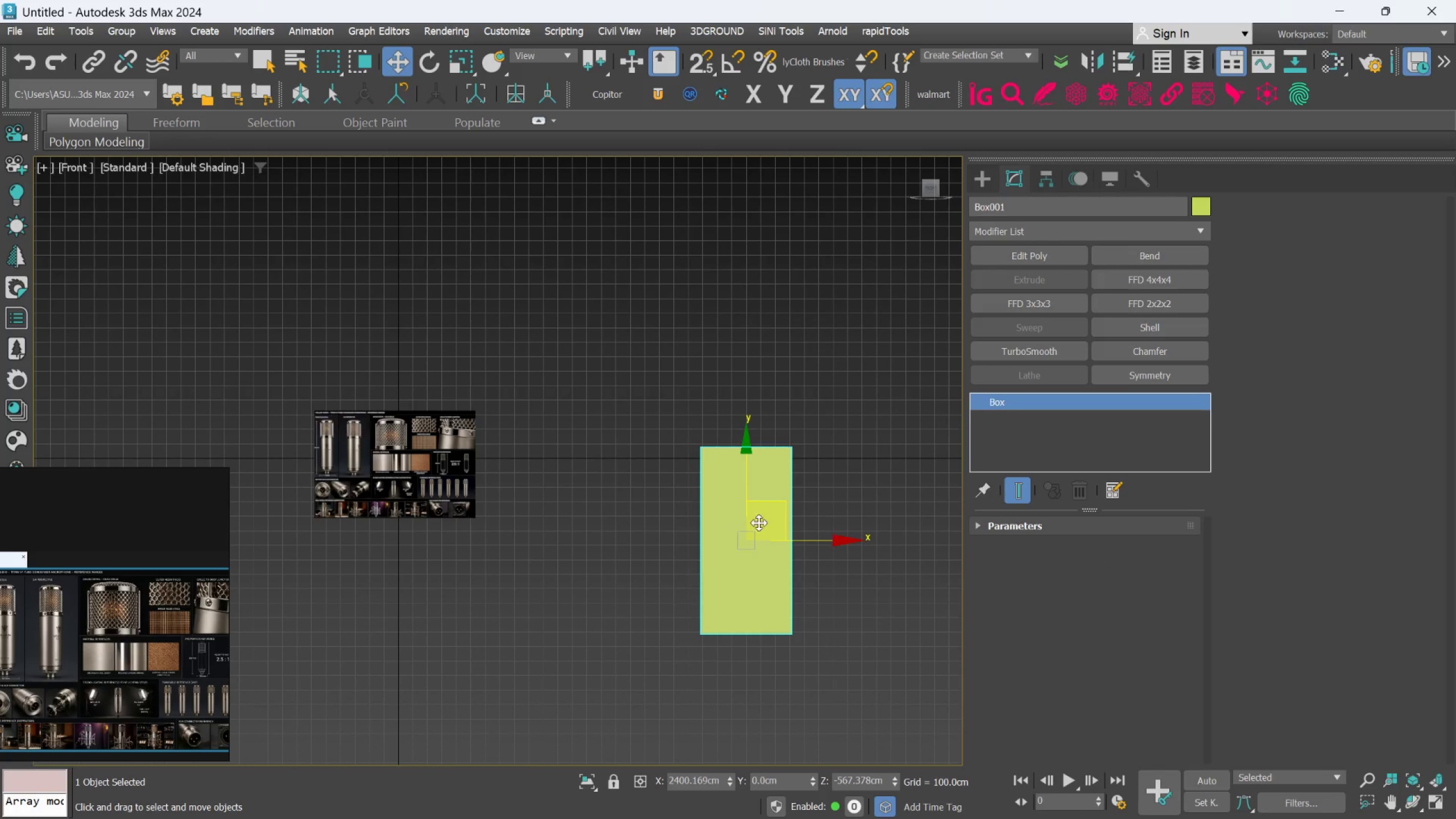 
left_click([753, 518])
 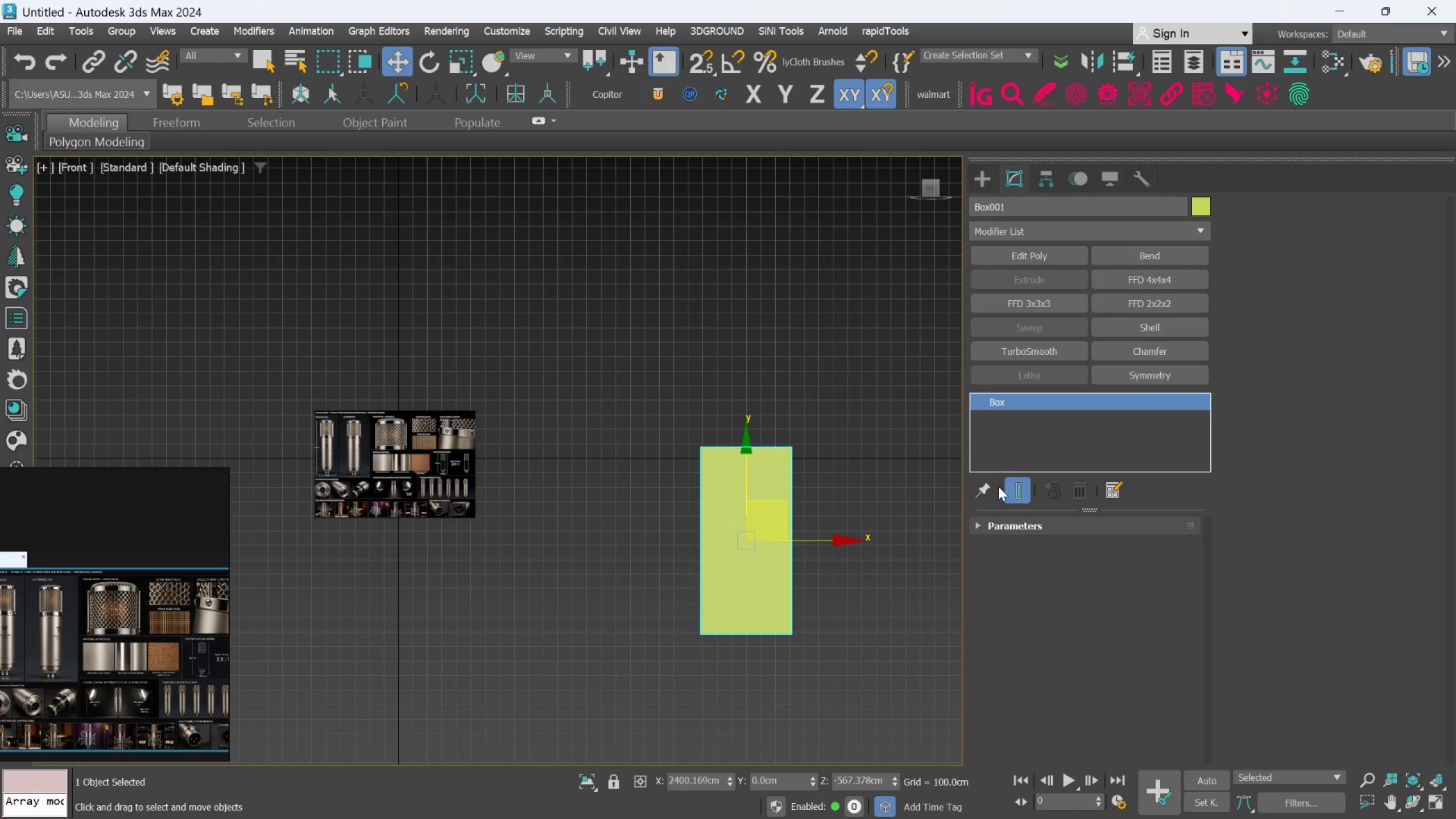 
left_click([978, 531])
 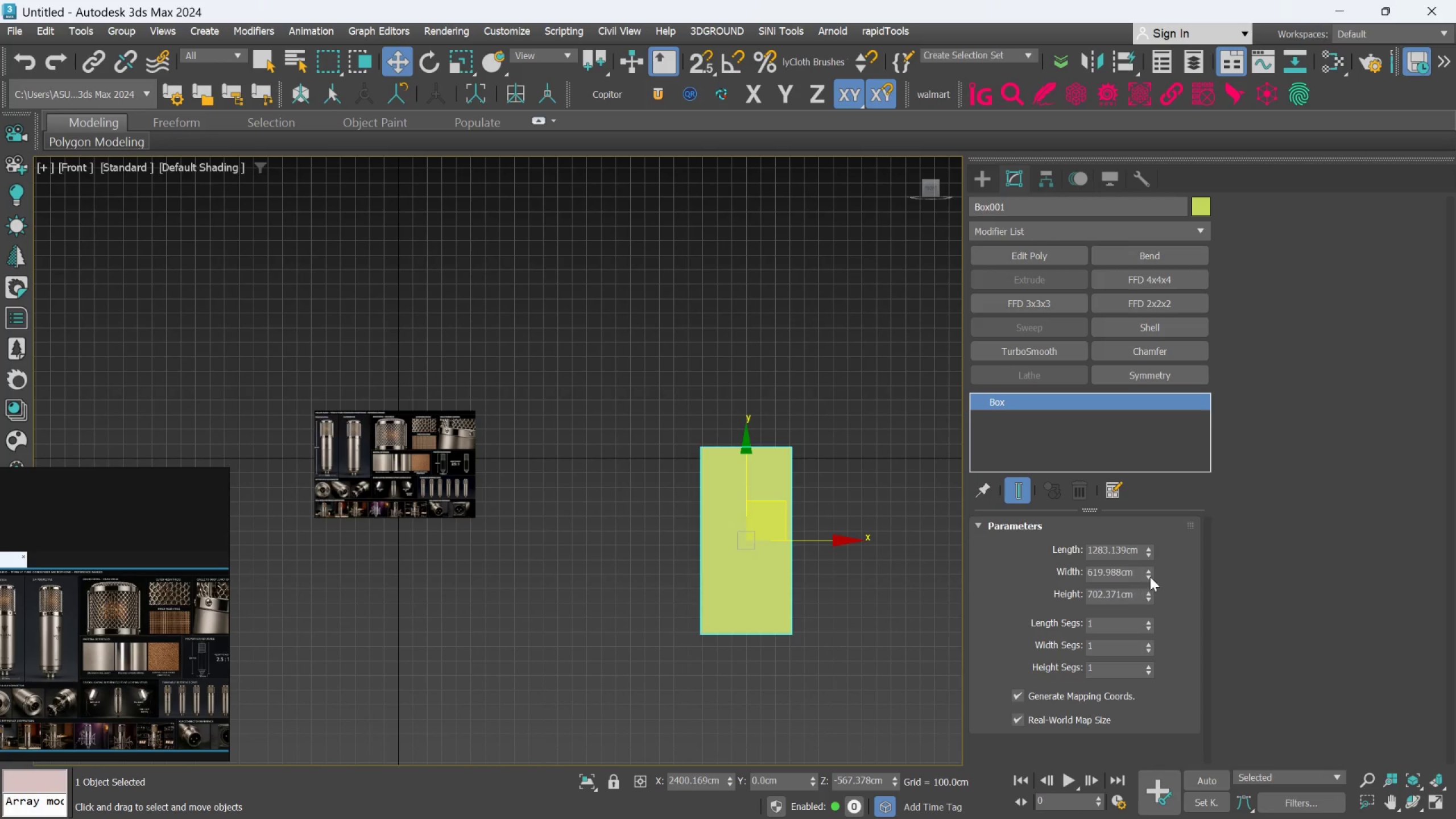 
left_click_drag(start_coordinate=[1152, 572], to_coordinate=[1155, 557])
 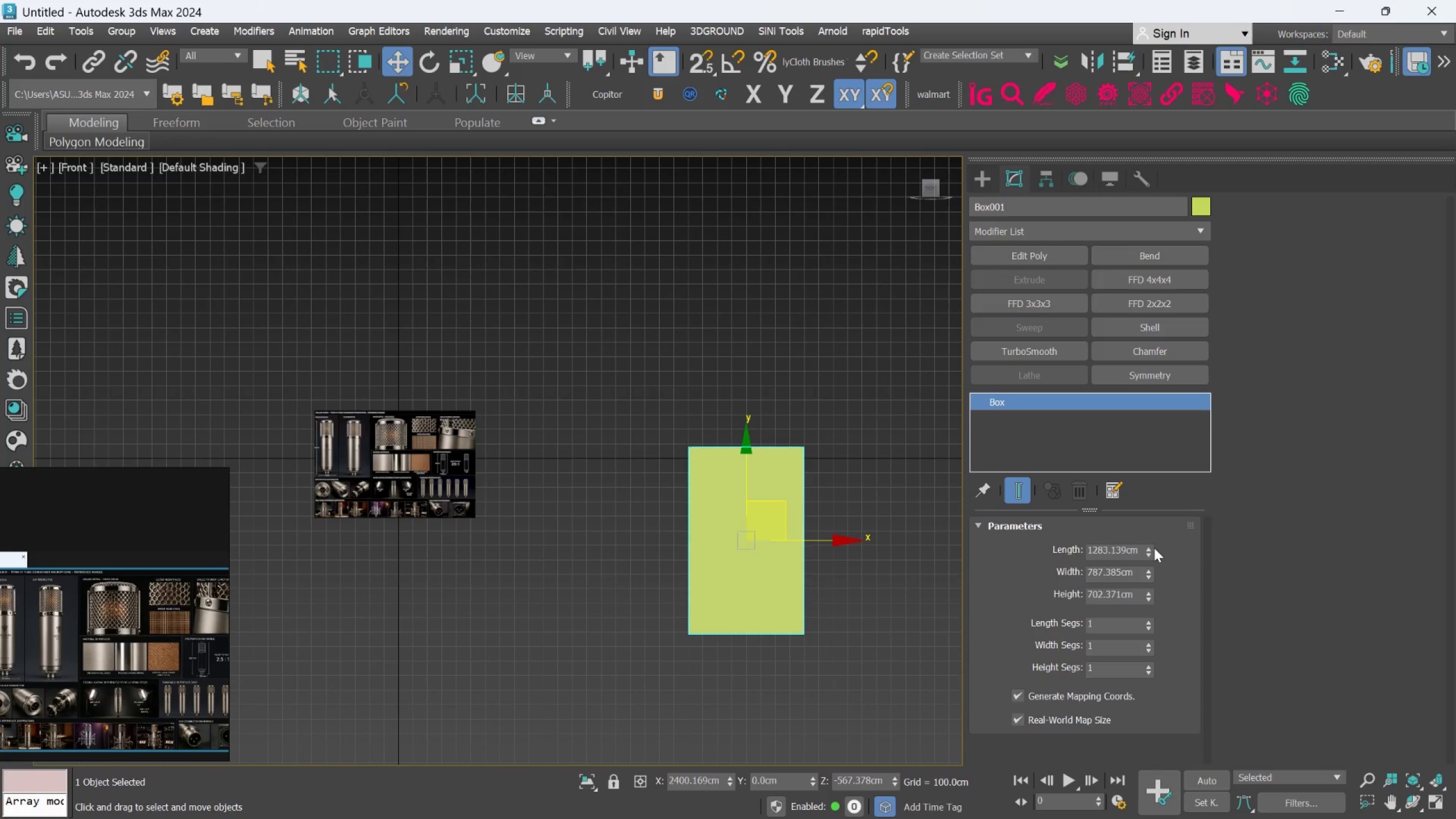 
left_click_drag(start_coordinate=[1153, 547], to_coordinate=[1160, 528])
 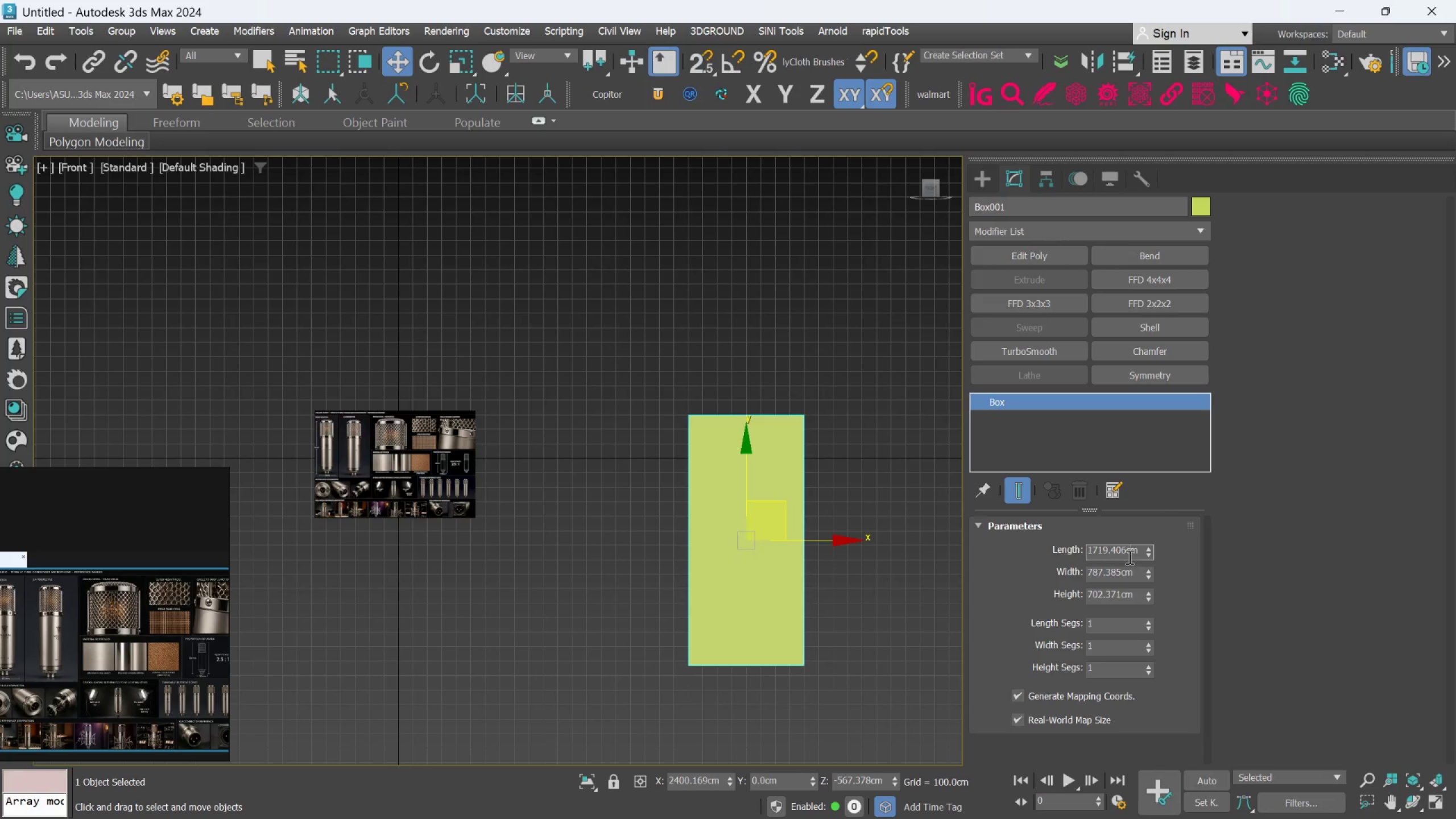 
double_click([1128, 557])
 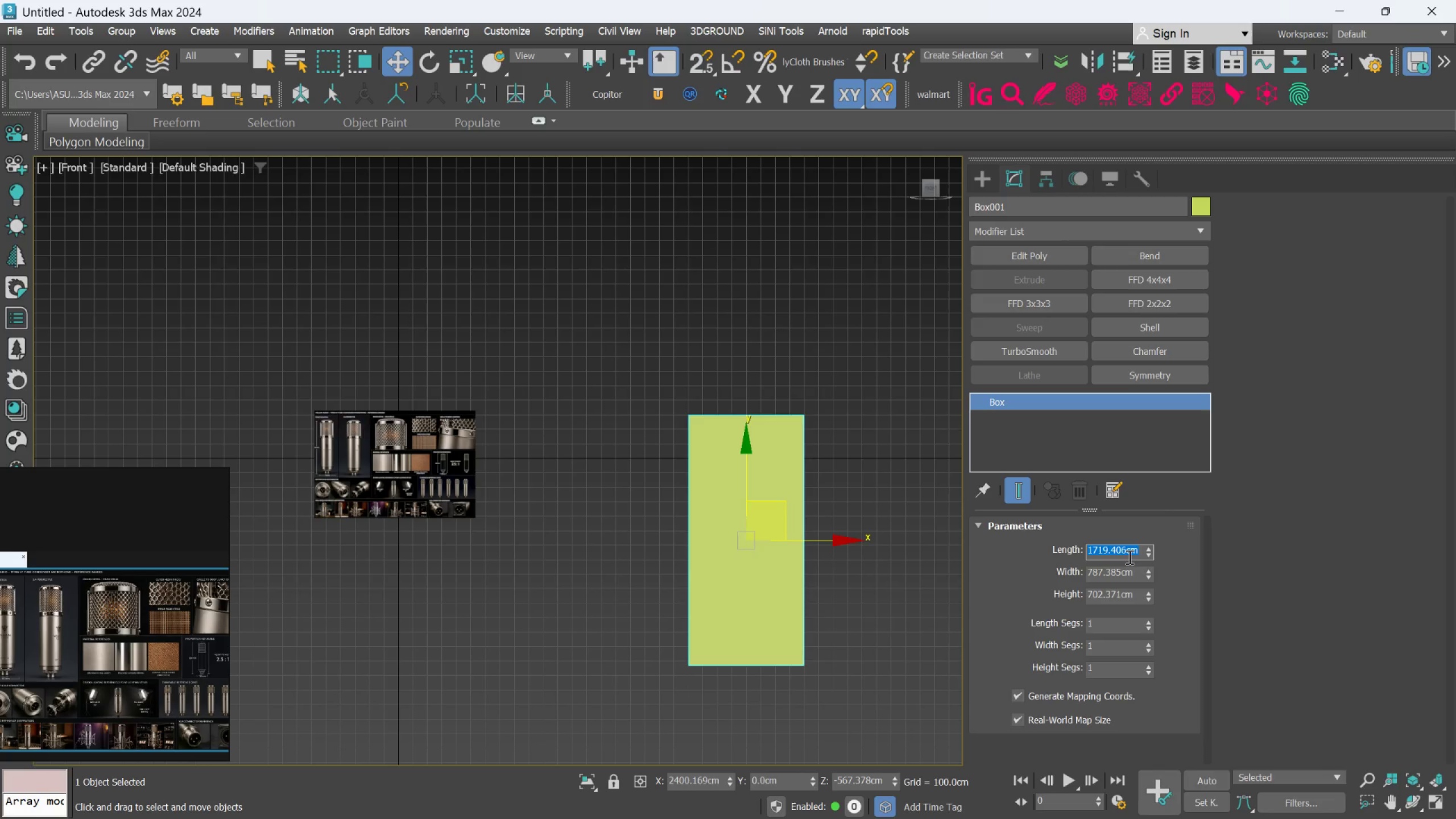 
type(250mm)
 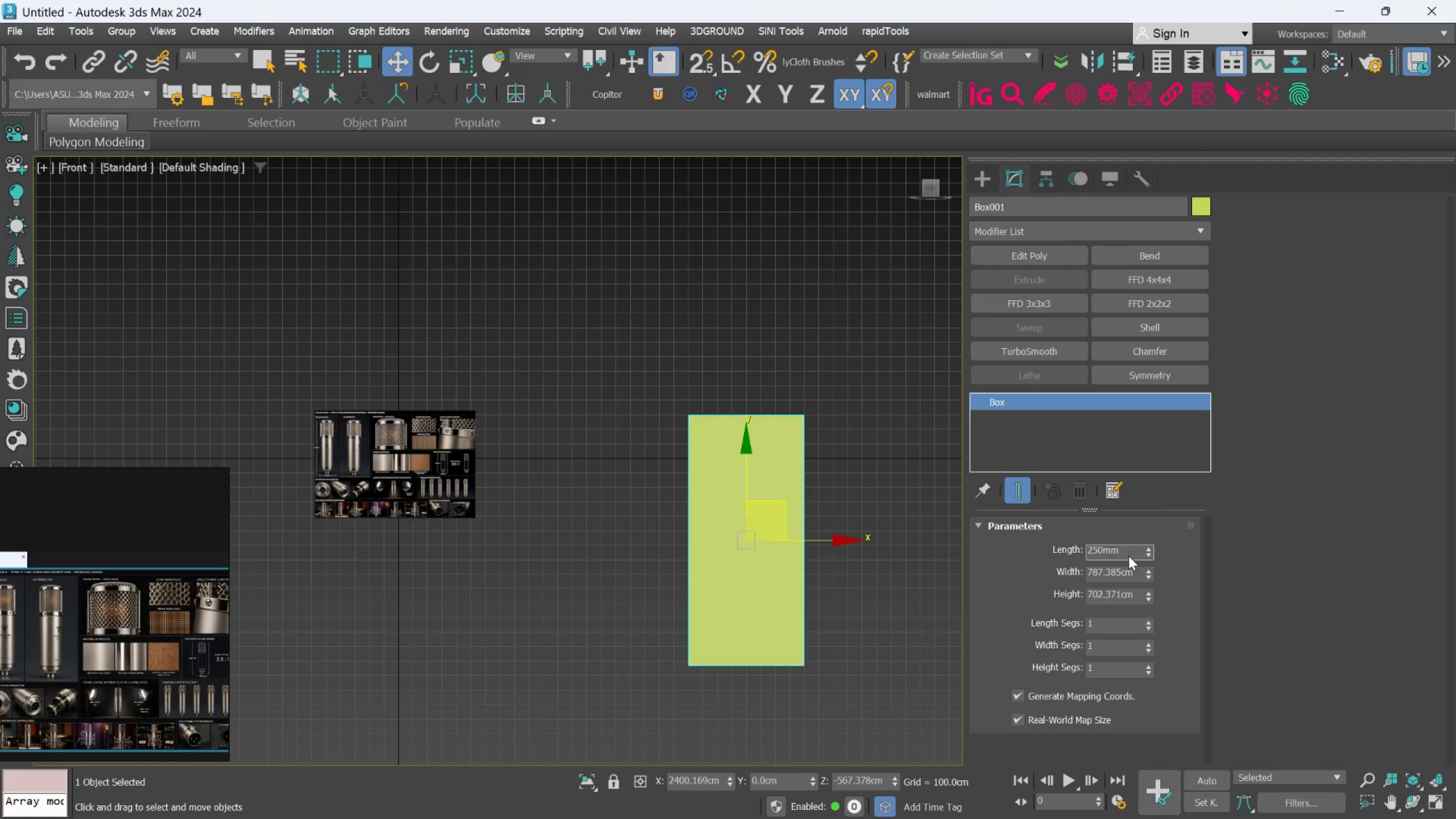 
key(Enter)
 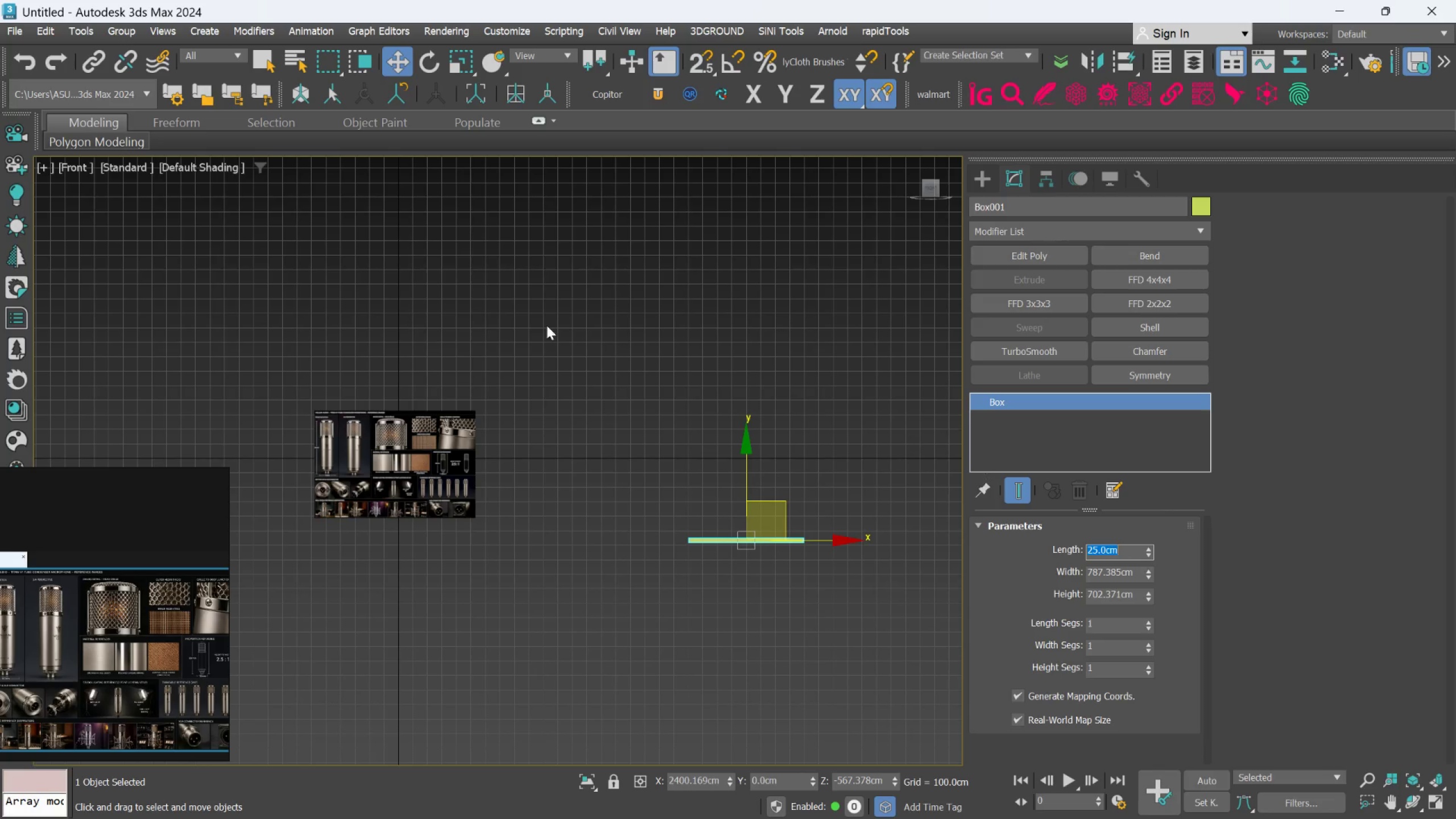 
scroll: coordinate [272, 462], scroll_direction: up, amount: 7.0
 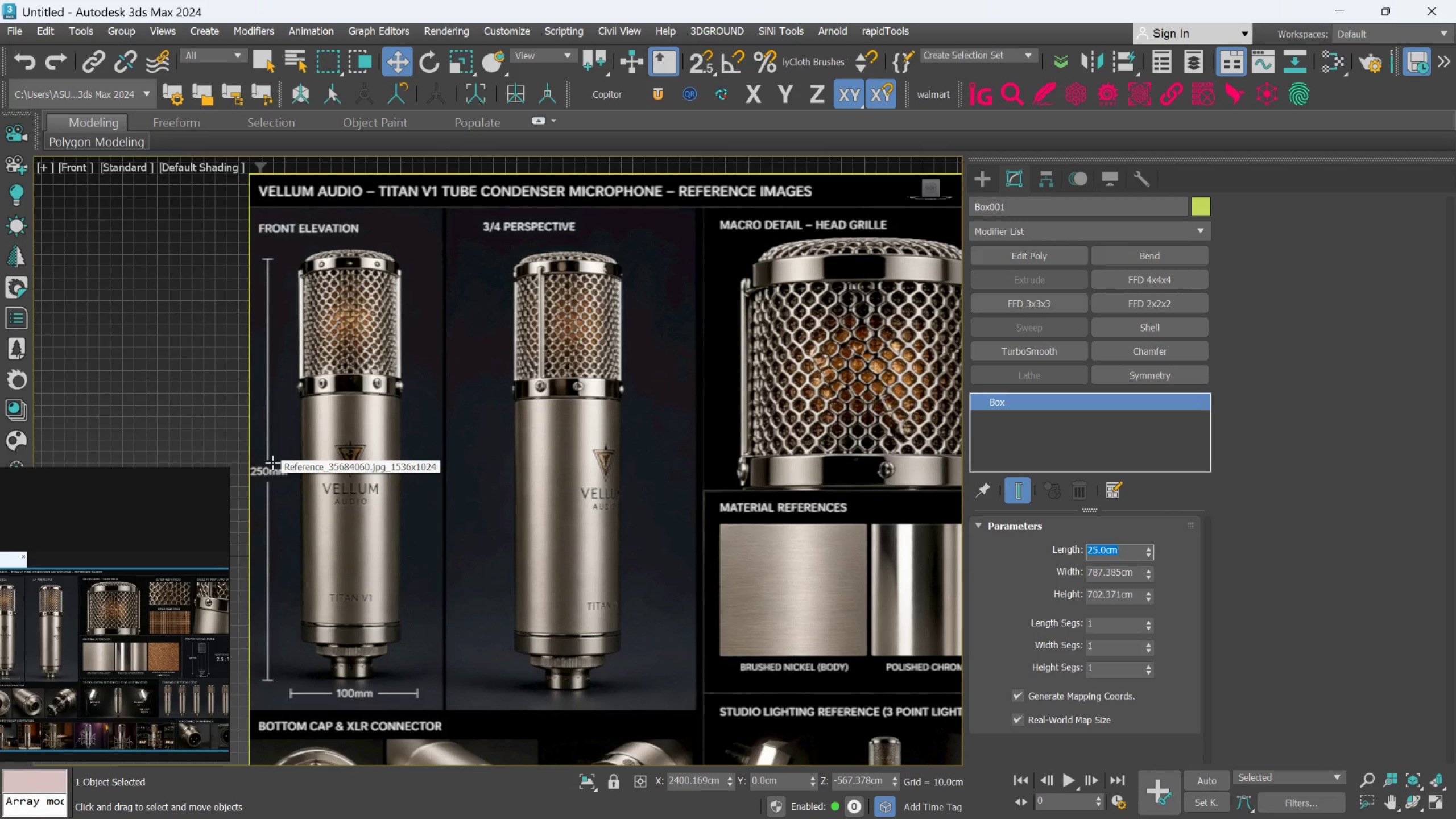 
scroll: coordinate [272, 462], scroll_direction: down, amount: 5.0
 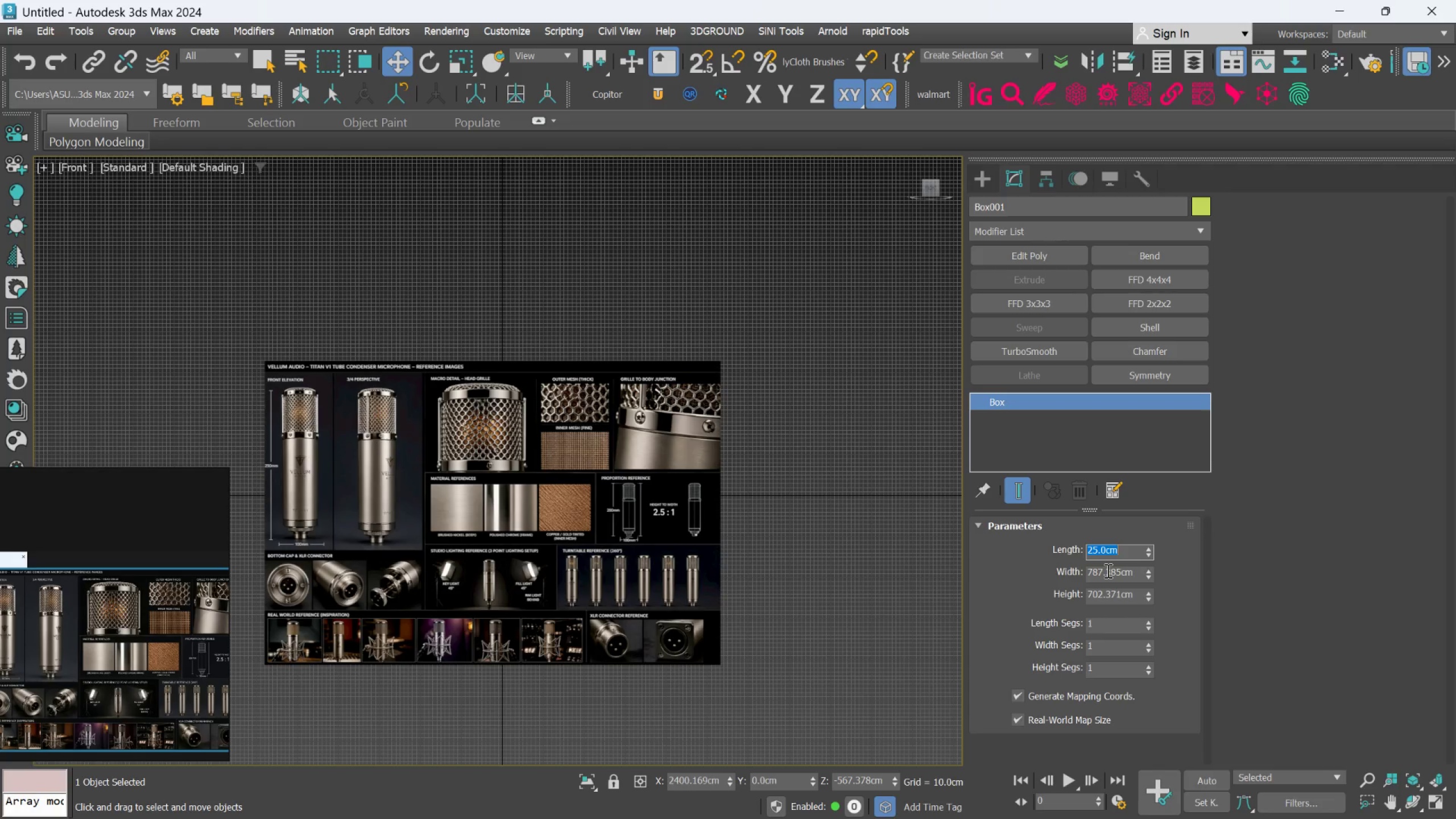 
double_click([1107, 570])
 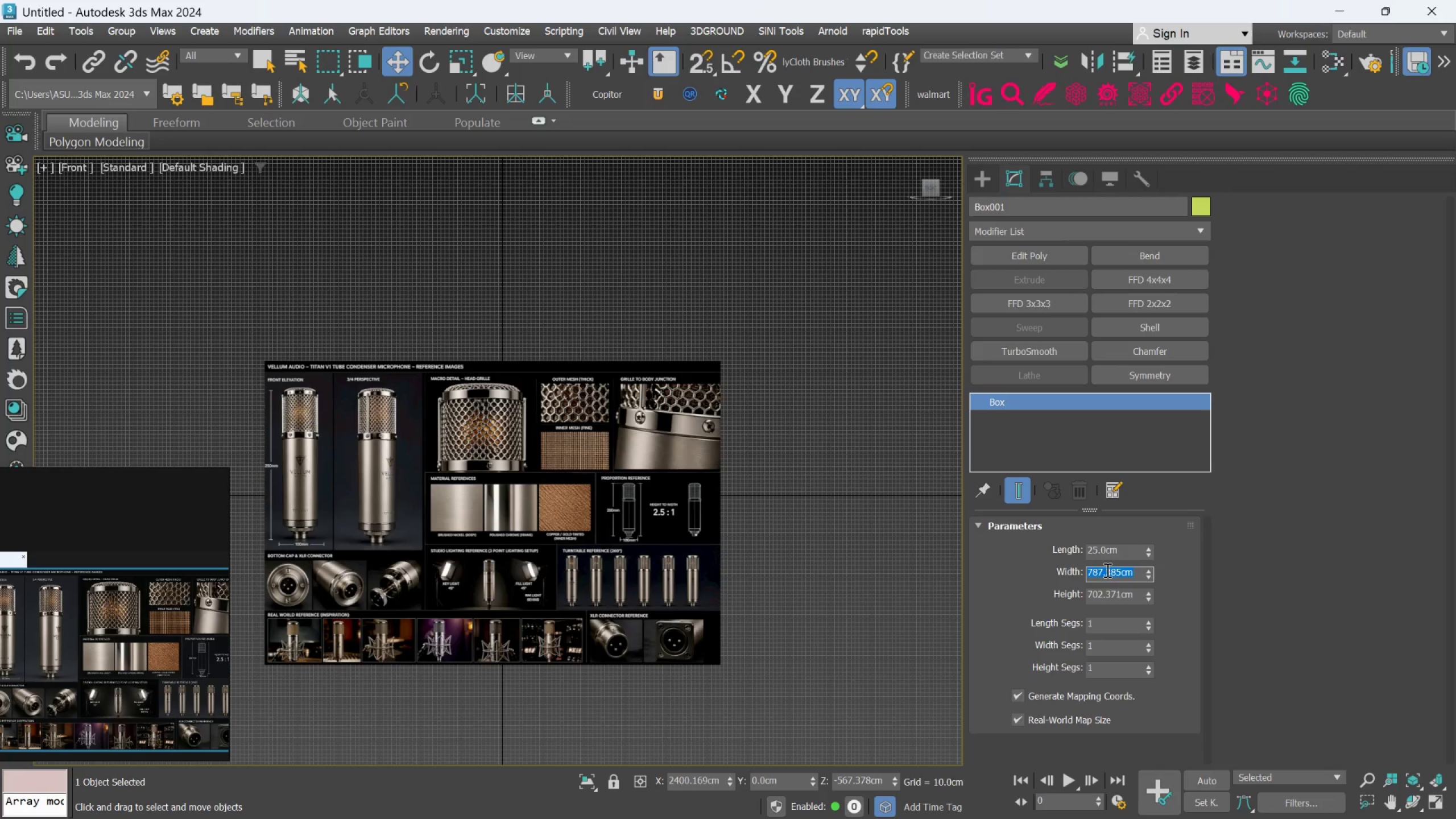 
type(100mm)
 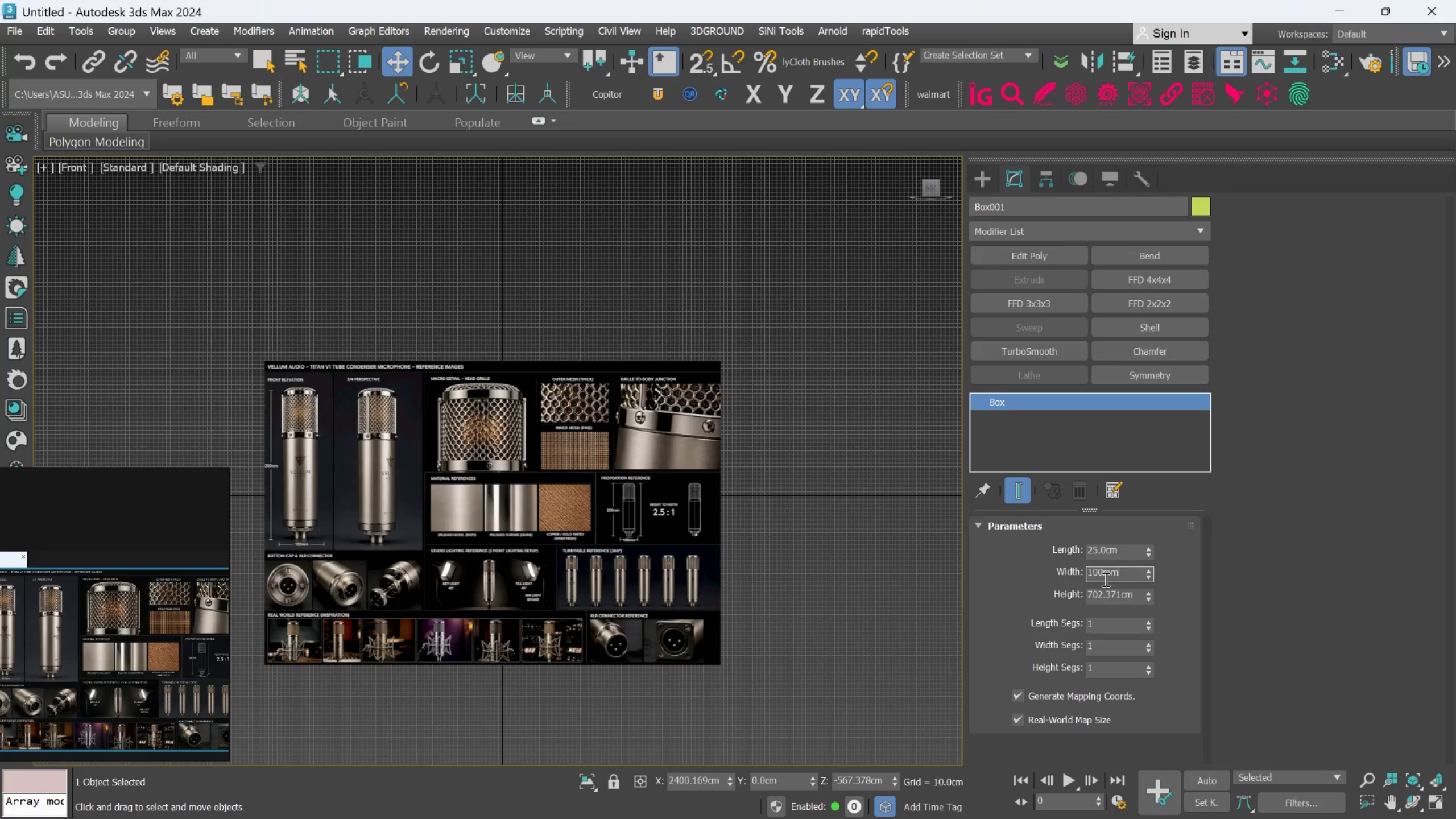 
double_click([1107, 592])
 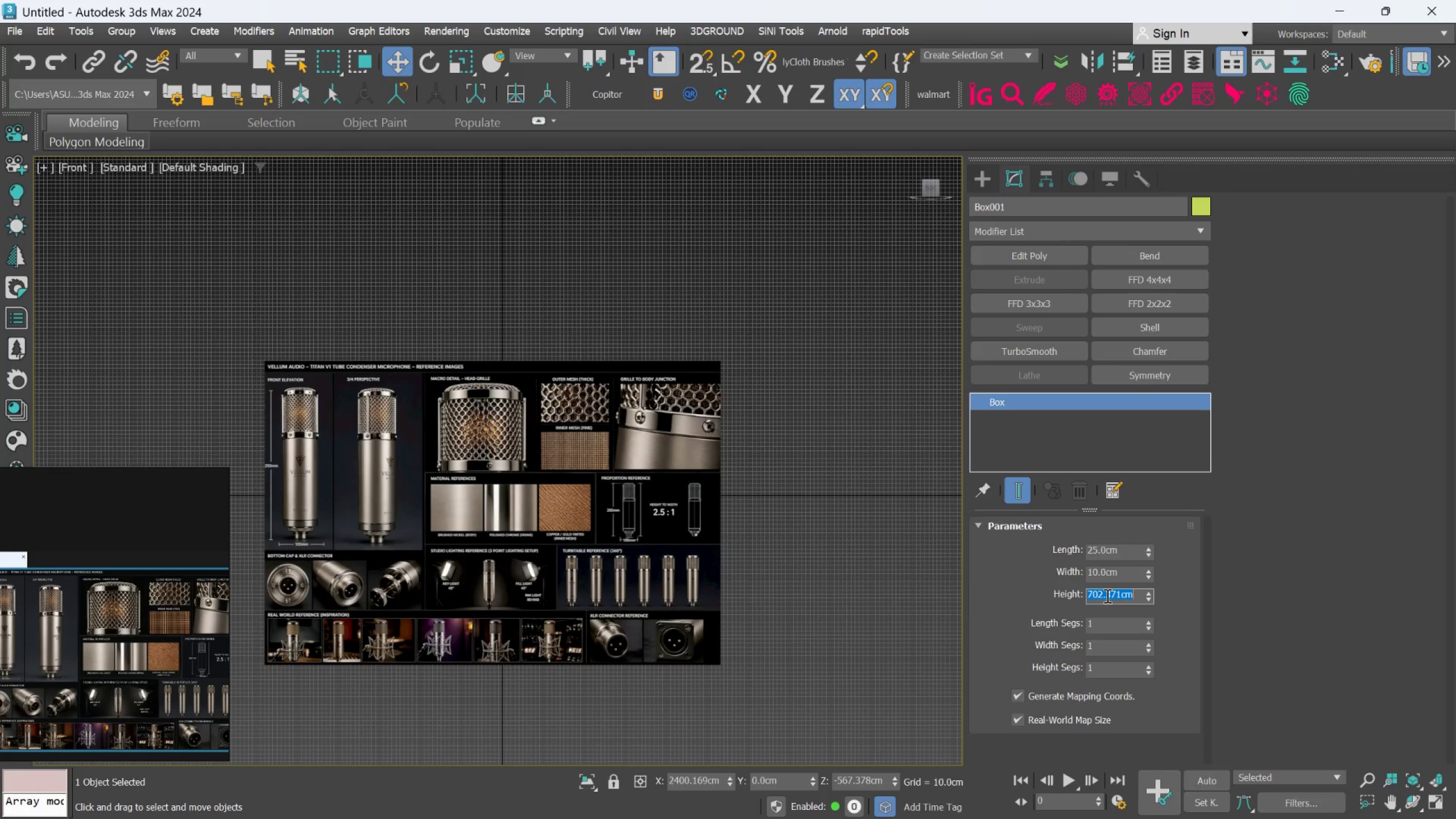 
type(100mm)
 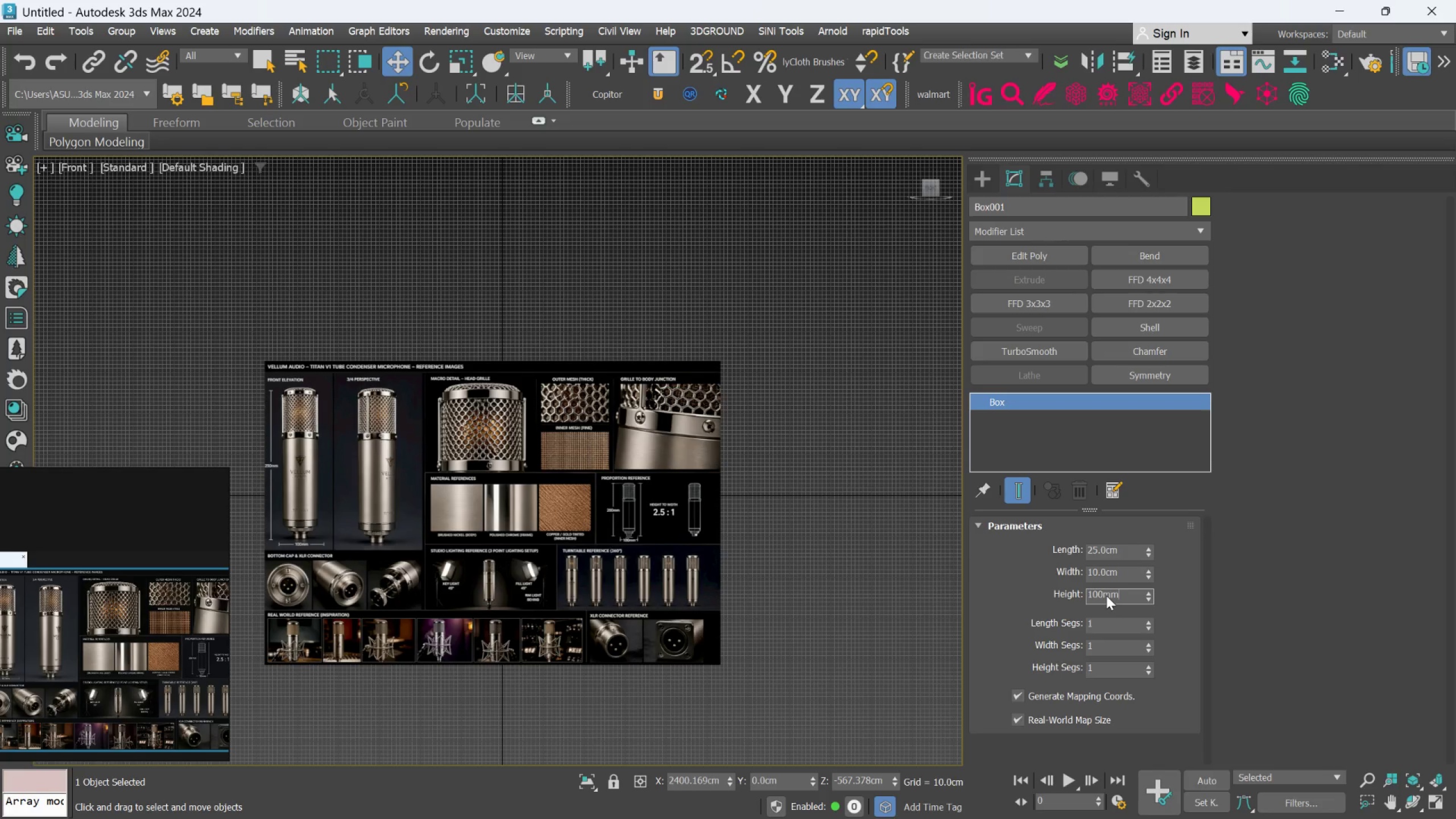 
key(Enter)
 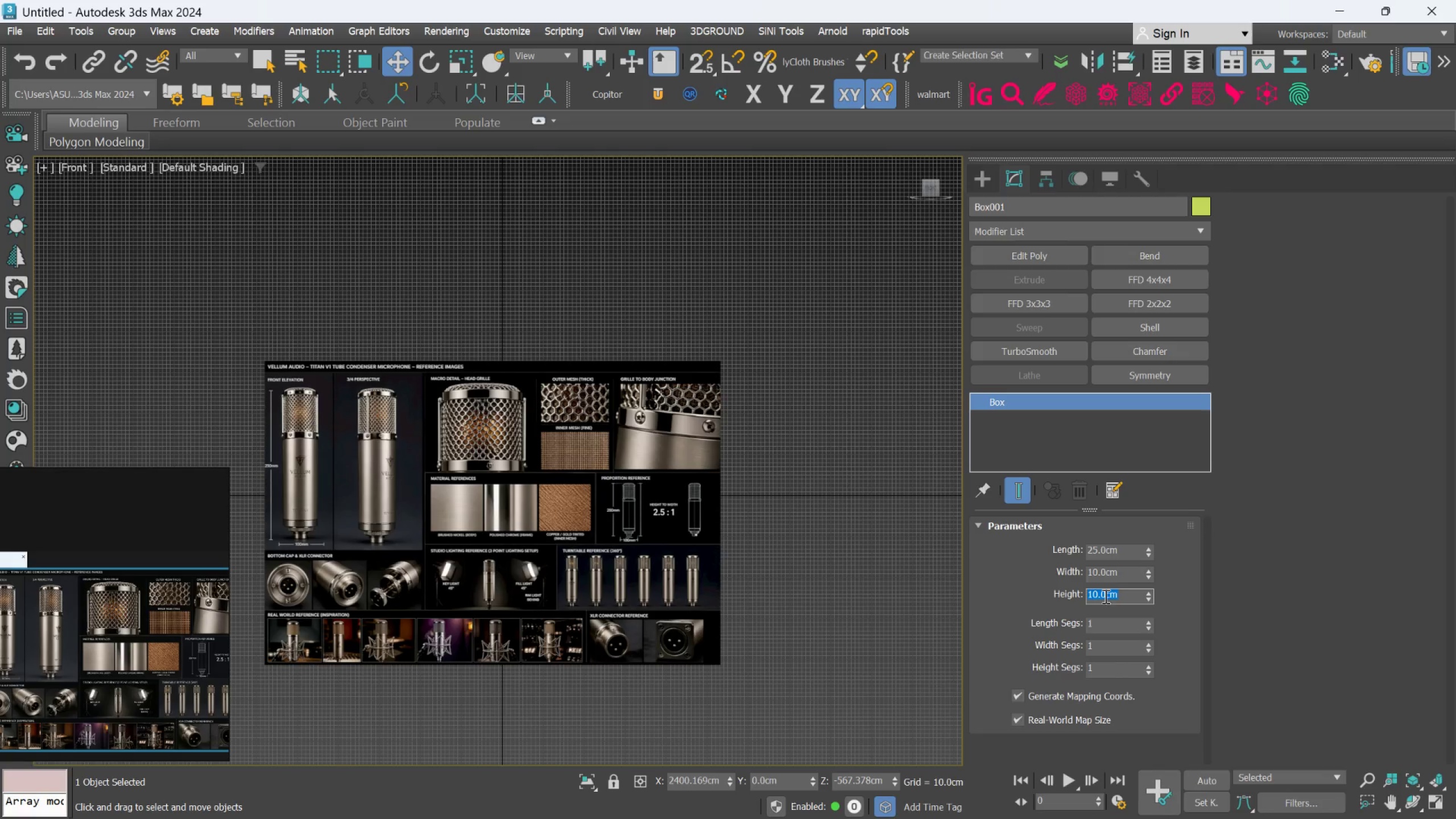 
scroll: coordinate [719, 565], scroll_direction: down, amount: 6.0
 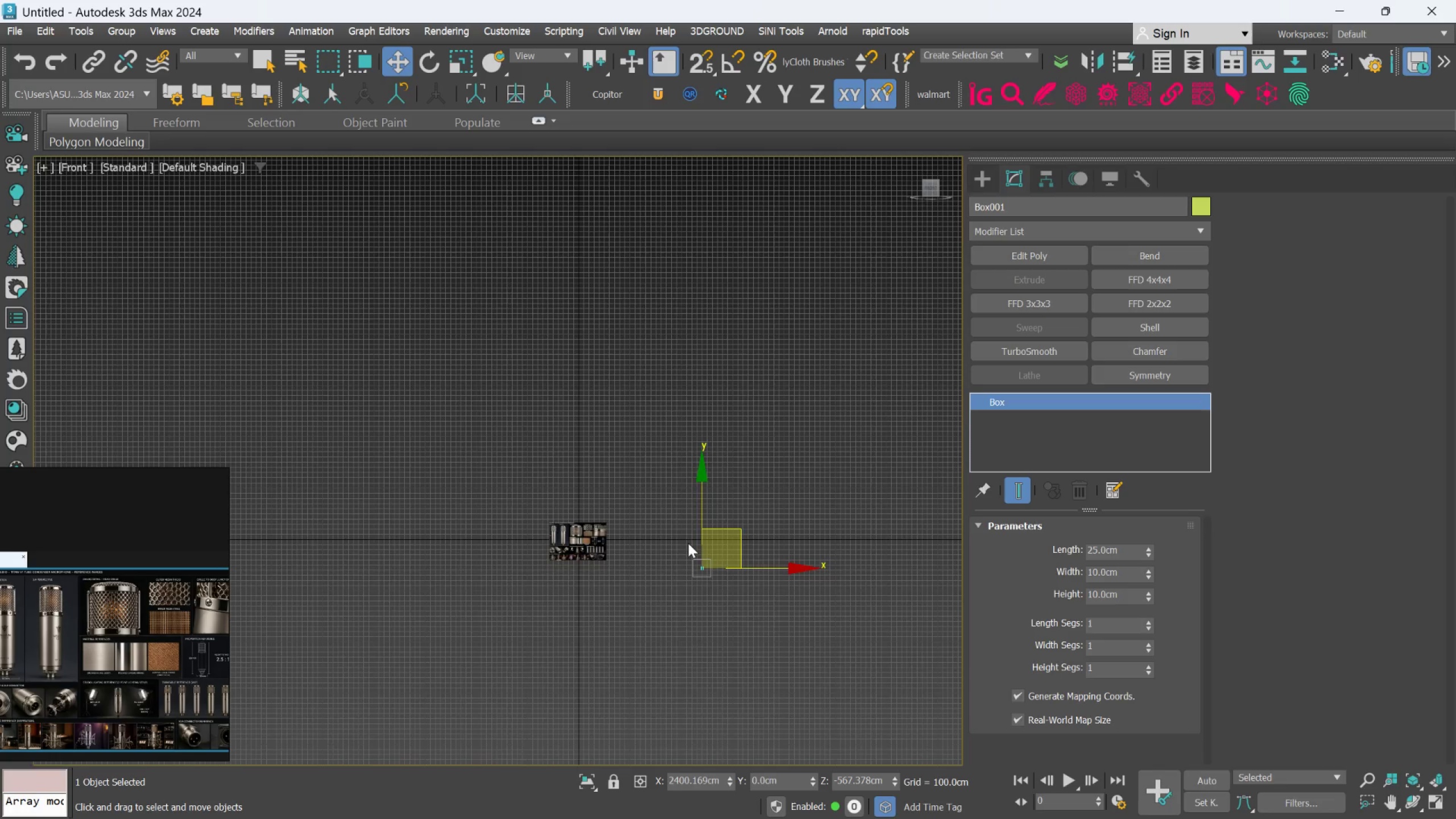 
scroll: coordinate [715, 624], scroll_direction: up, amount: 5.0
 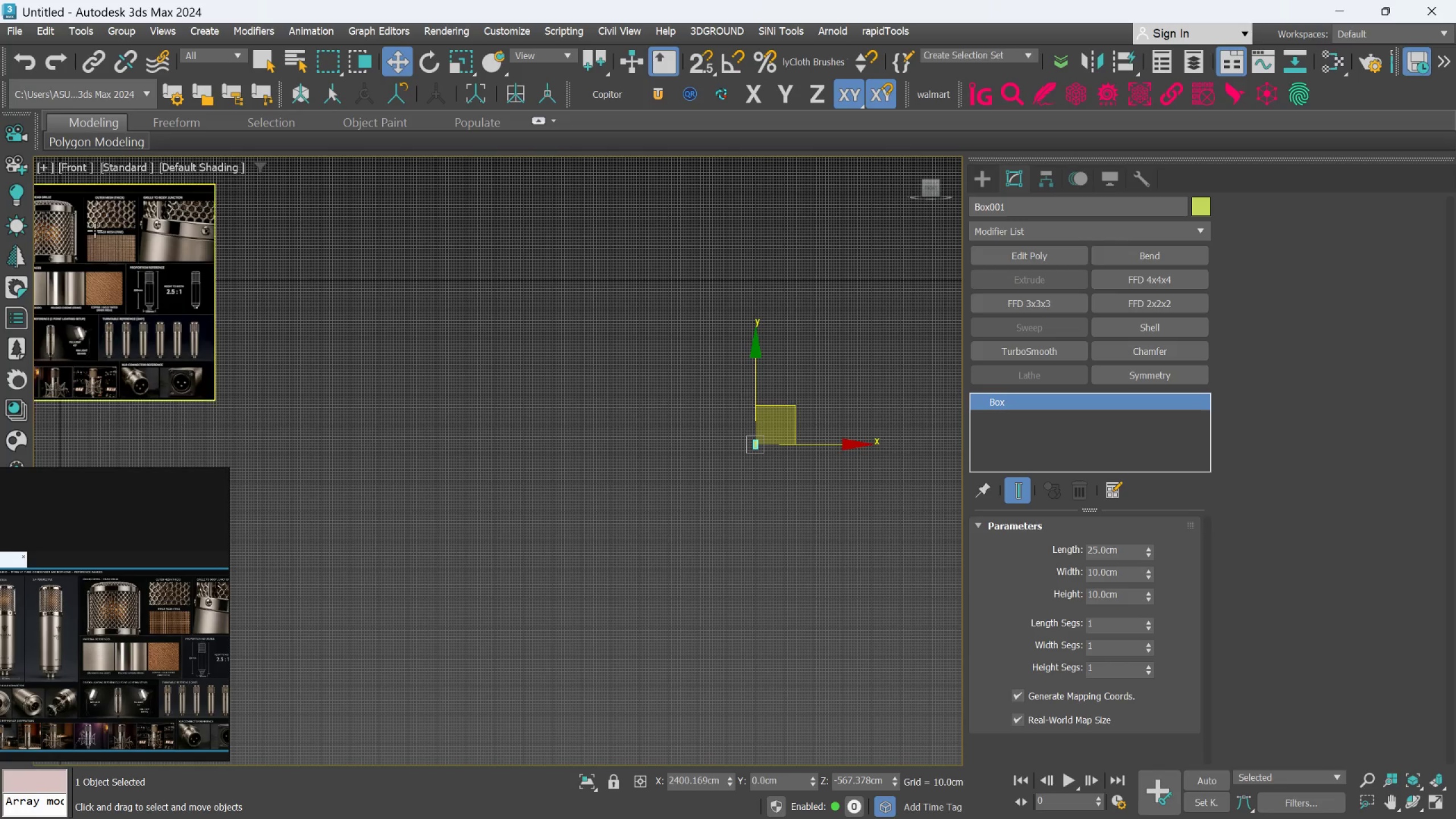 
left_click([101, 229])
 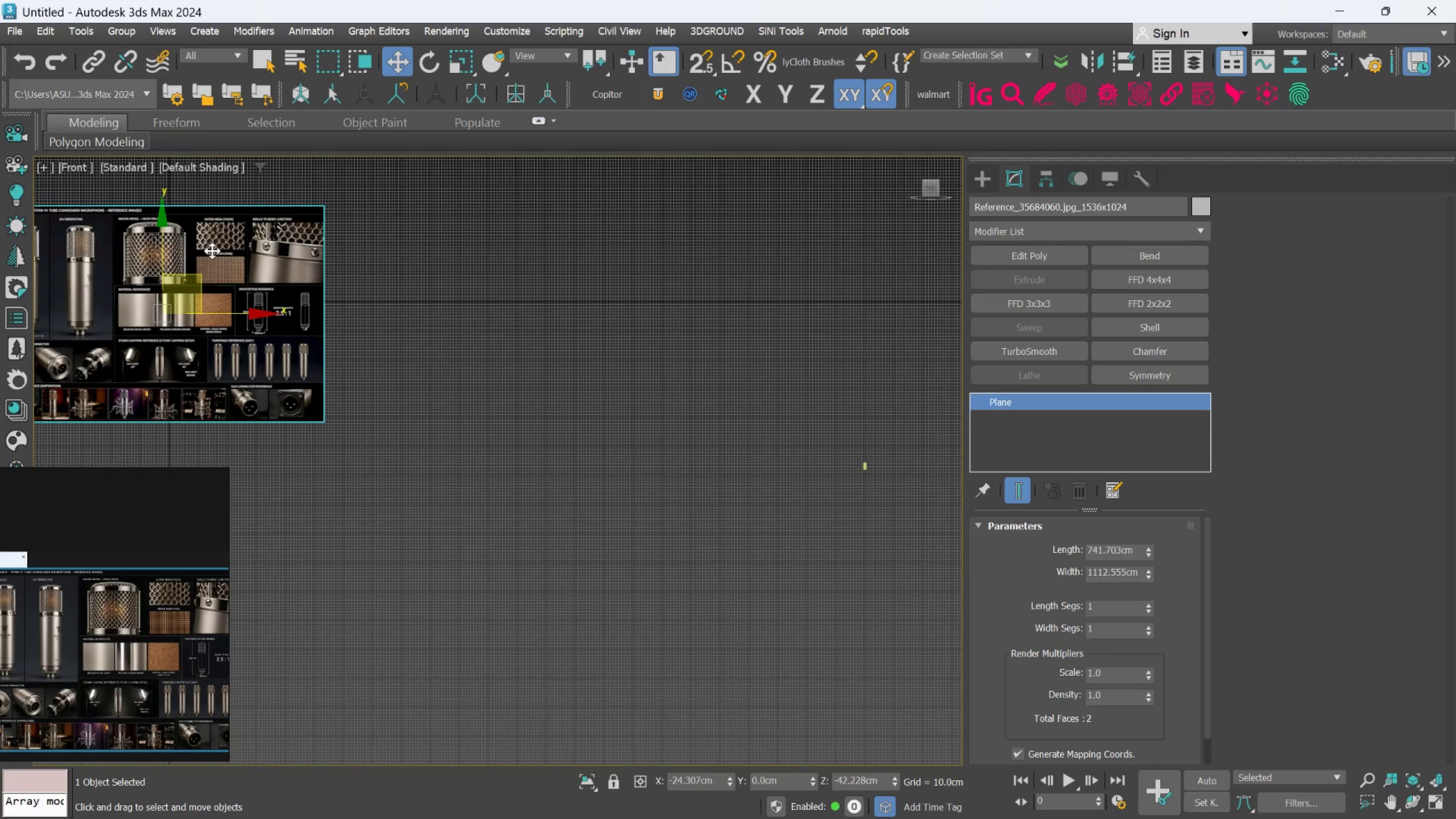 
key(R)
 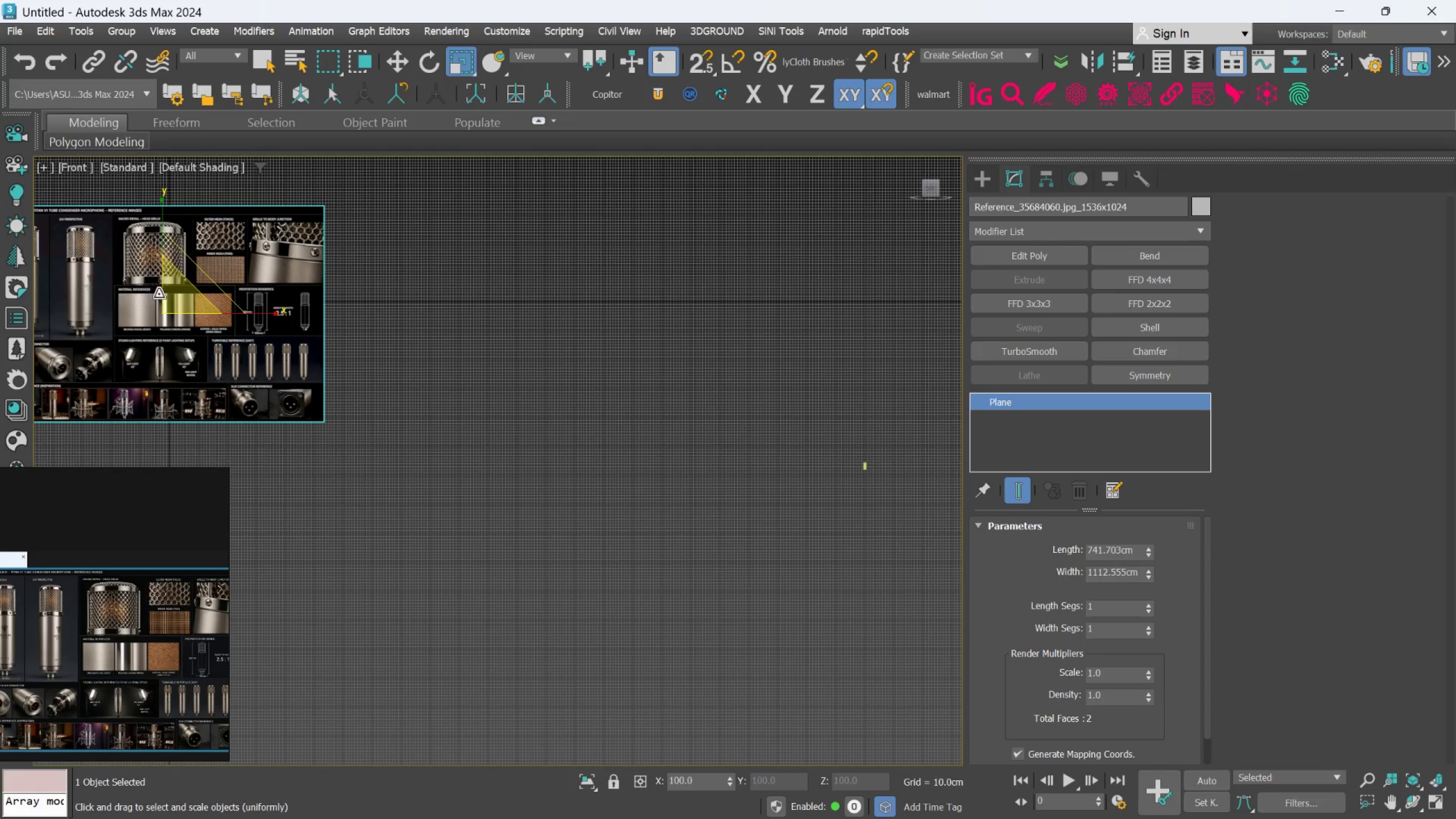 
left_click_drag(start_coordinate=[171, 295], to_coordinate=[293, 666])
 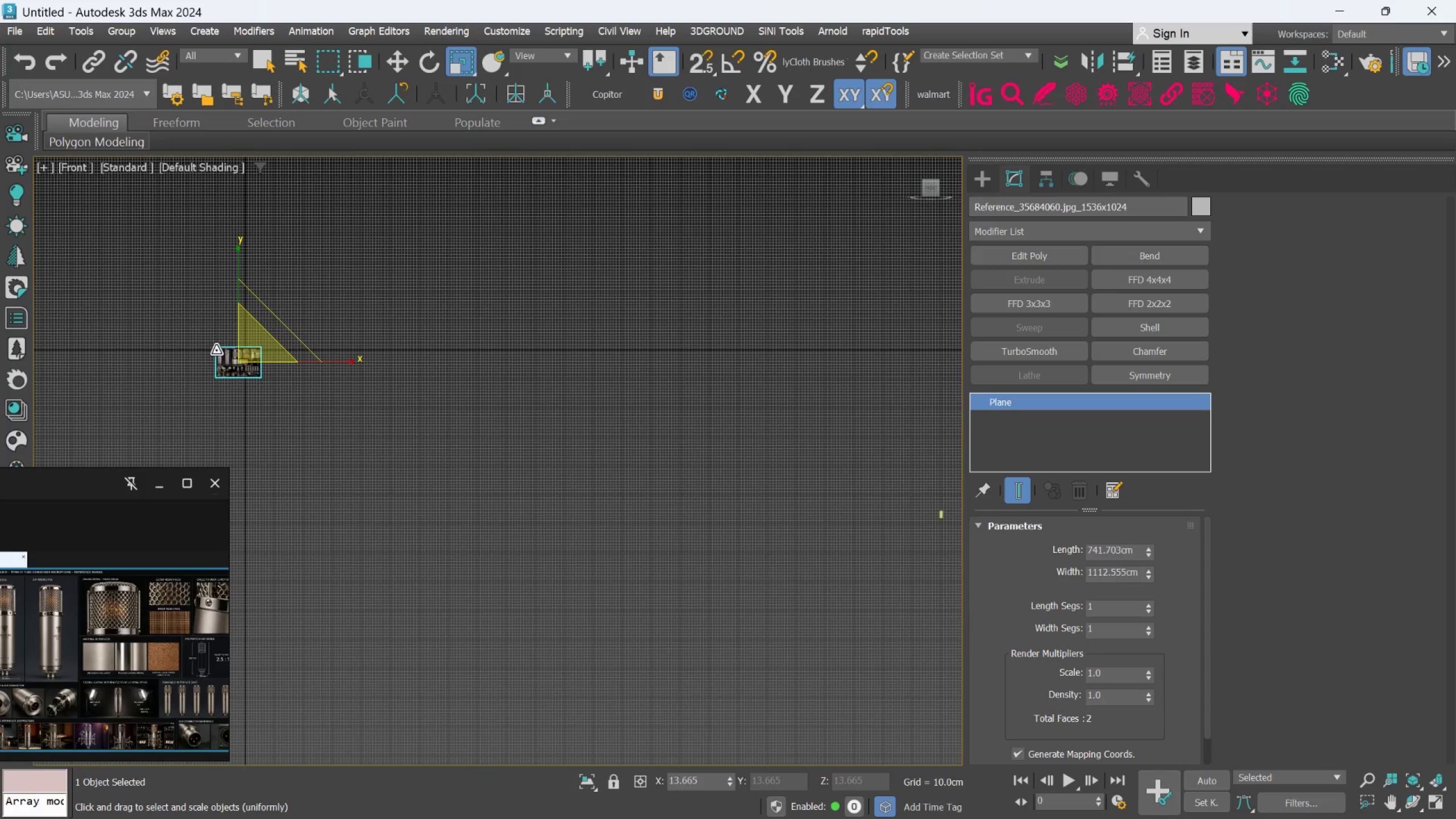 
left_click_drag(start_coordinate=[253, 350], to_coordinate=[275, 471])
 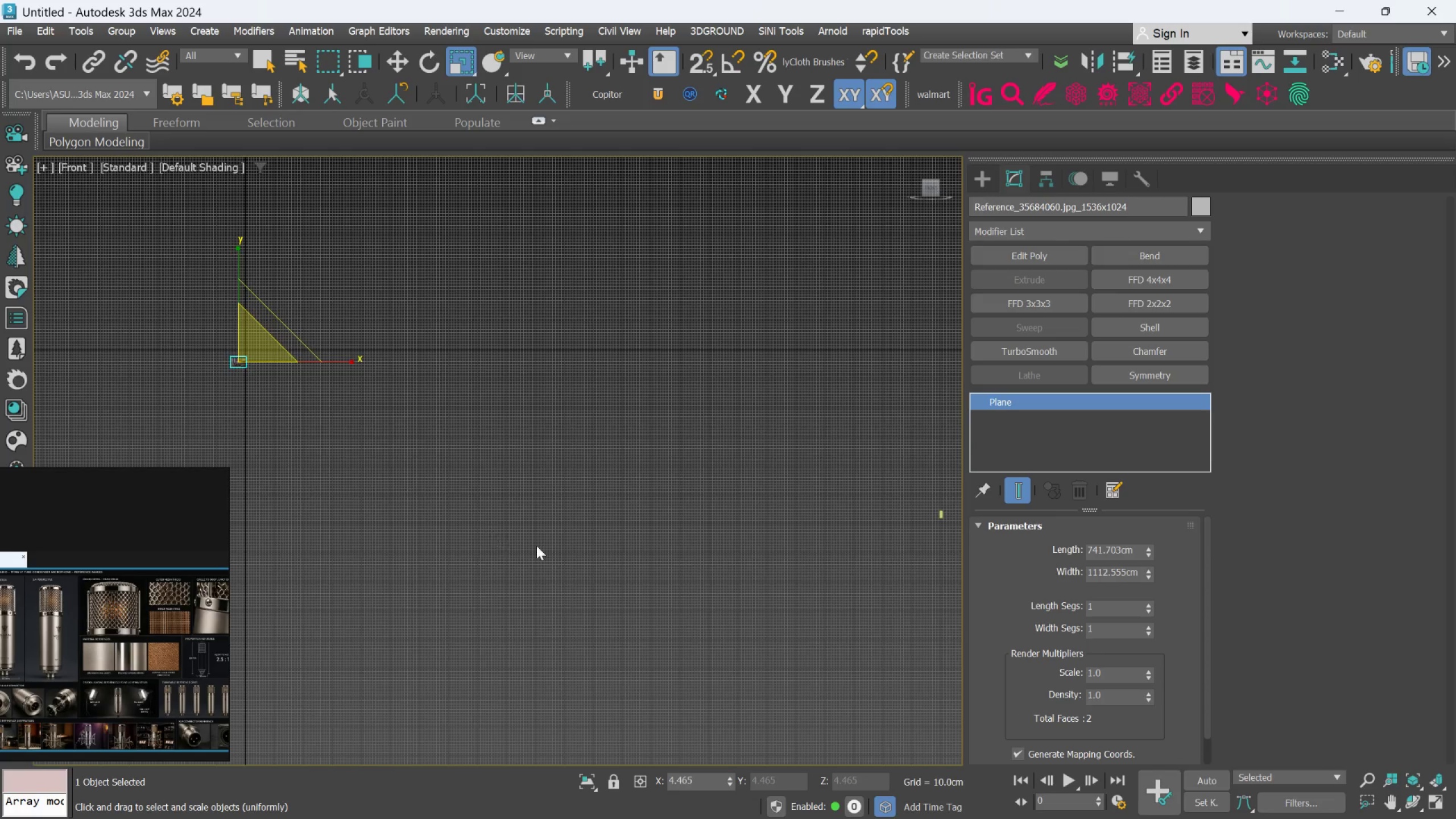 
scroll: coordinate [536, 545], scroll_direction: up, amount: 1.0
 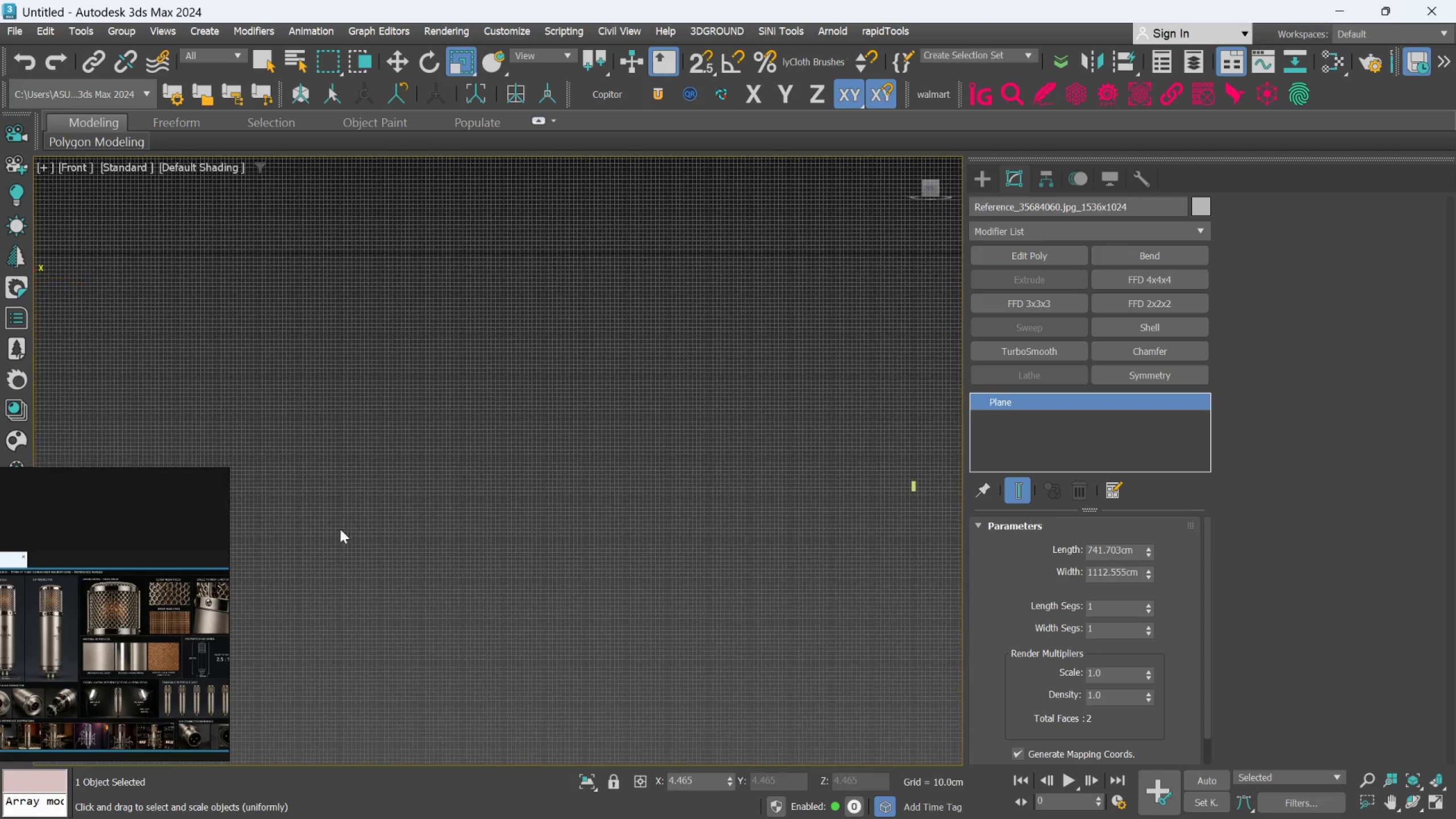 
scroll: coordinate [622, 511], scroll_direction: down, amount: 1.0
 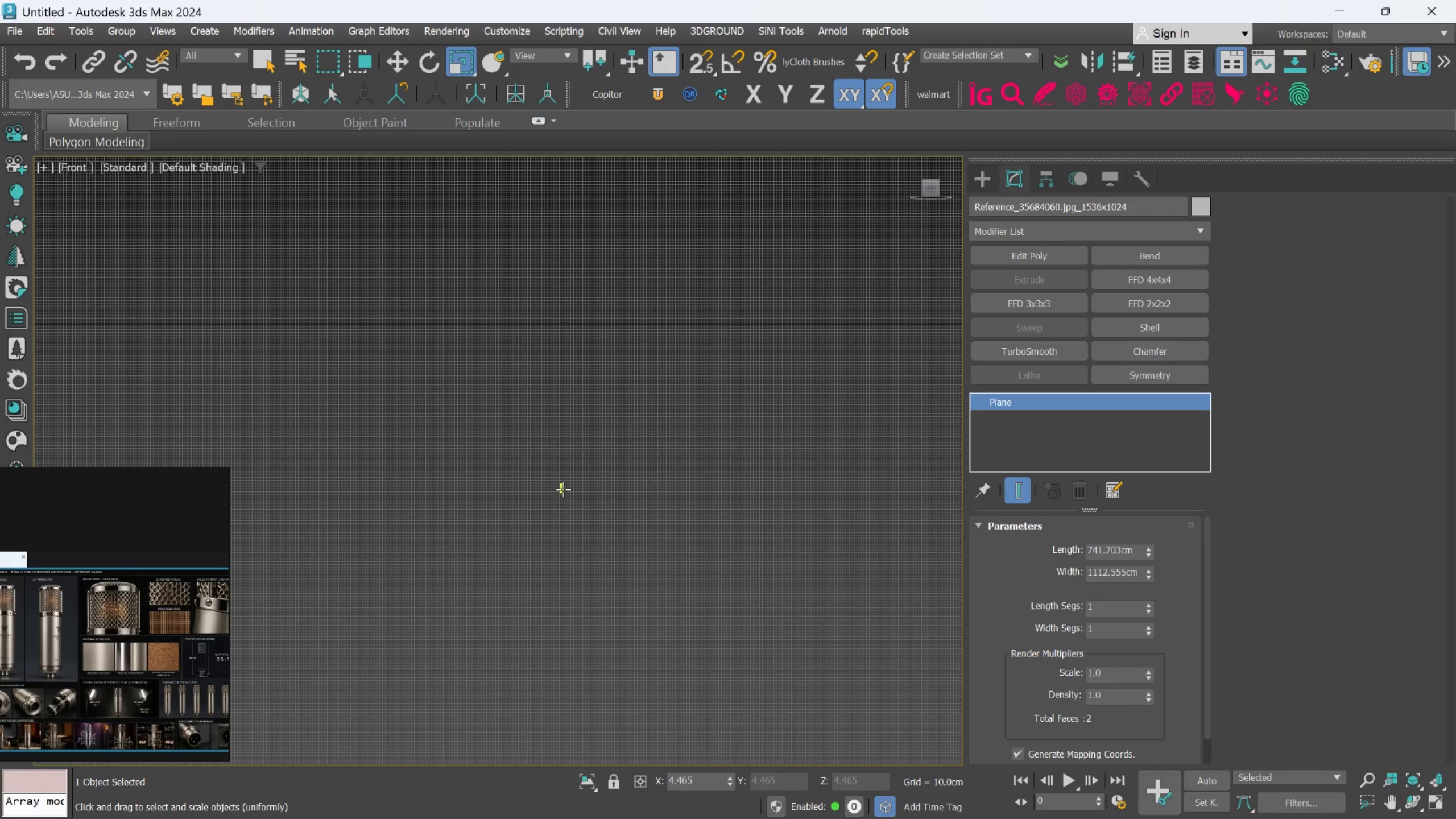 
left_click([563, 487])
 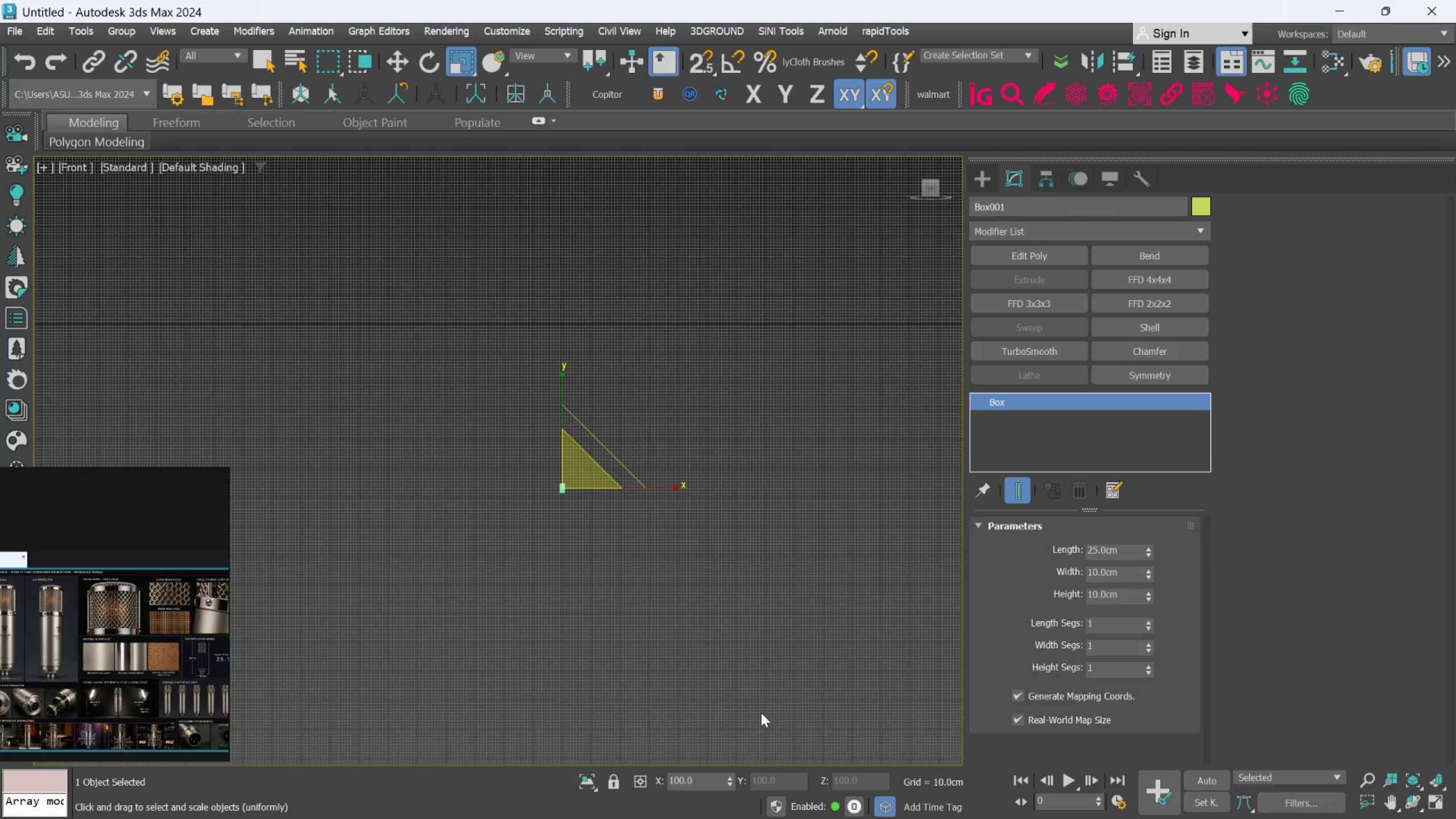 
type(qw)
 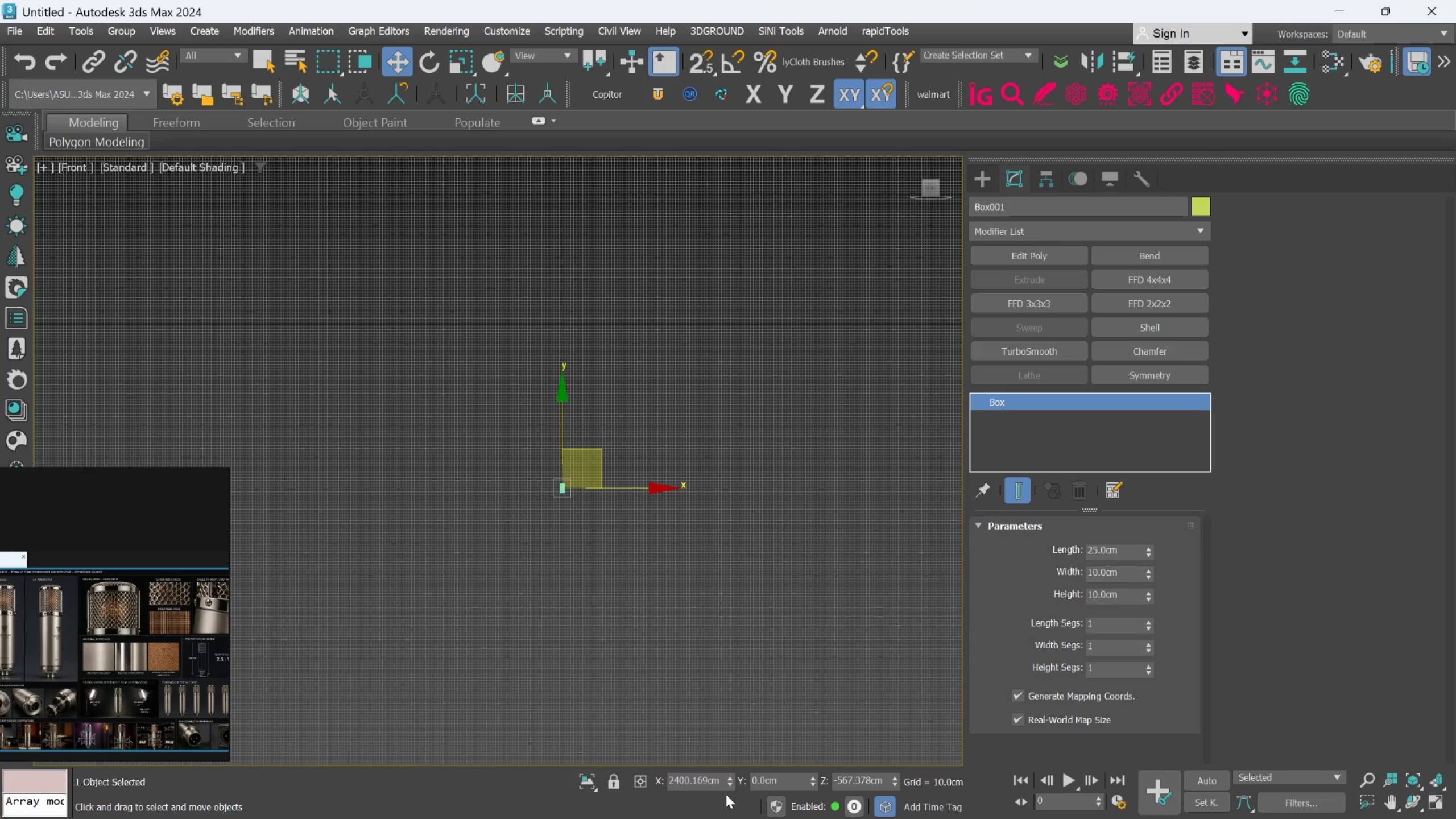 
right_click([726, 785])
 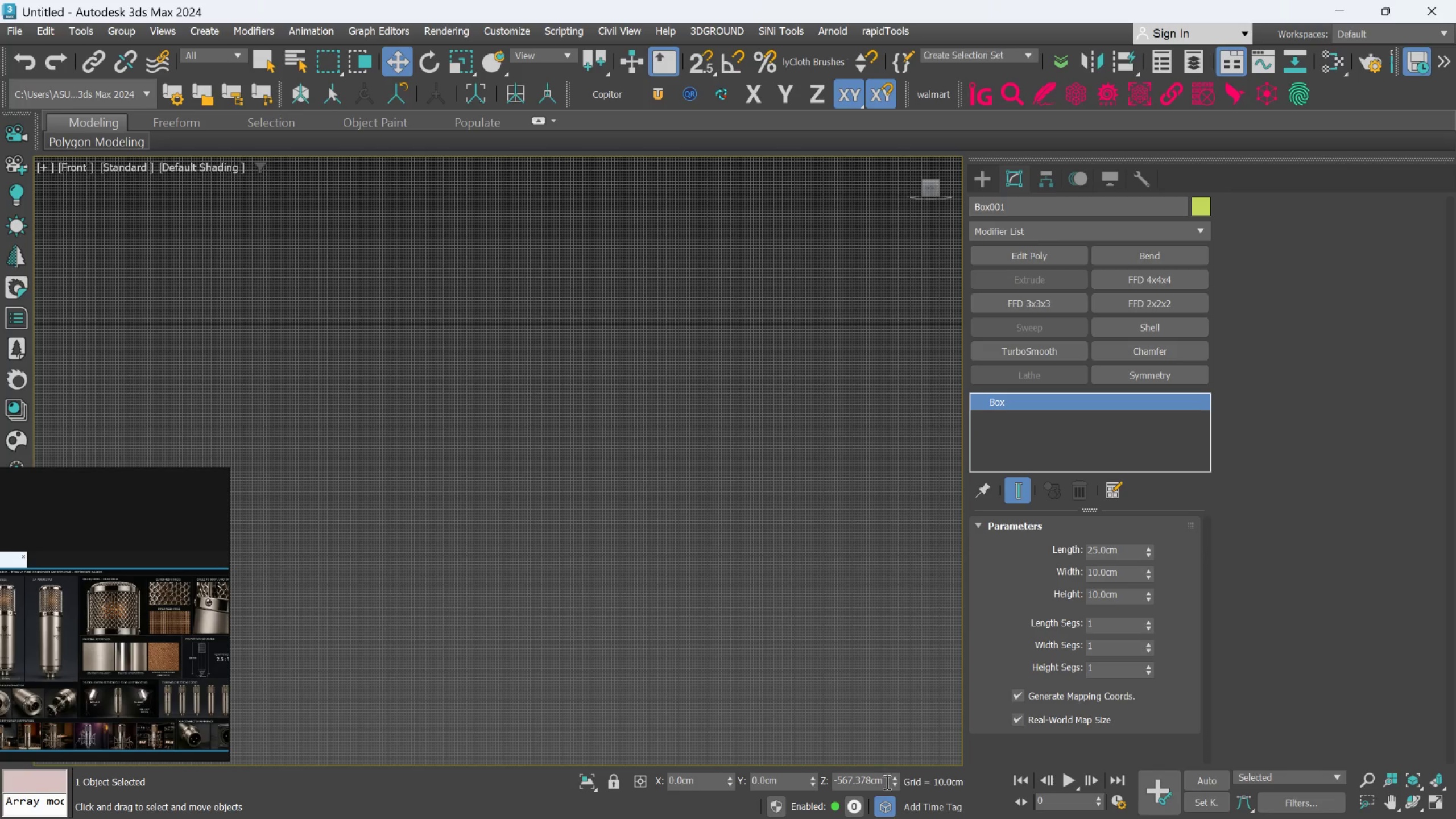 
right_click([889, 781])
 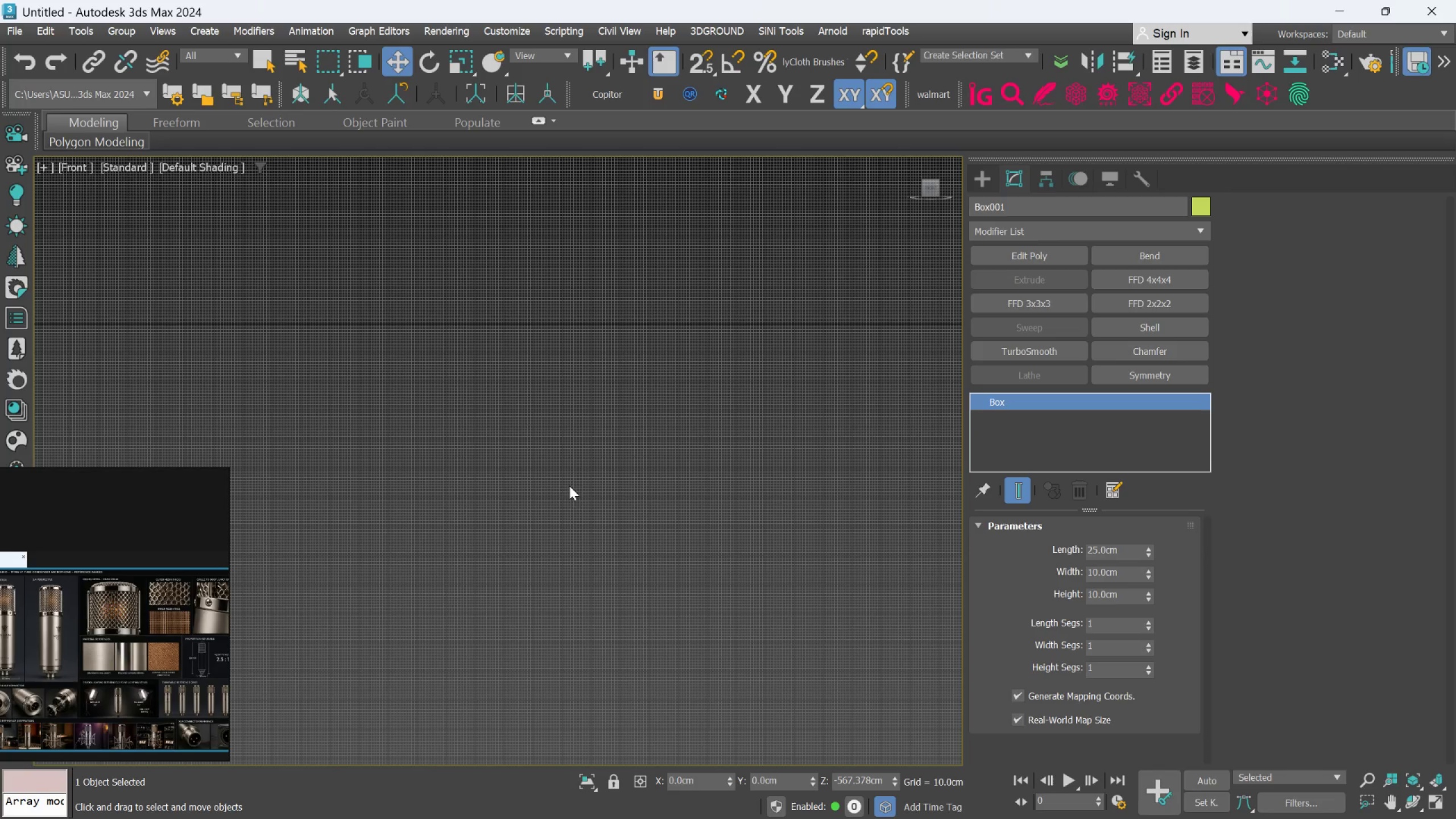 
scroll: coordinate [573, 468], scroll_direction: down, amount: 3.0
 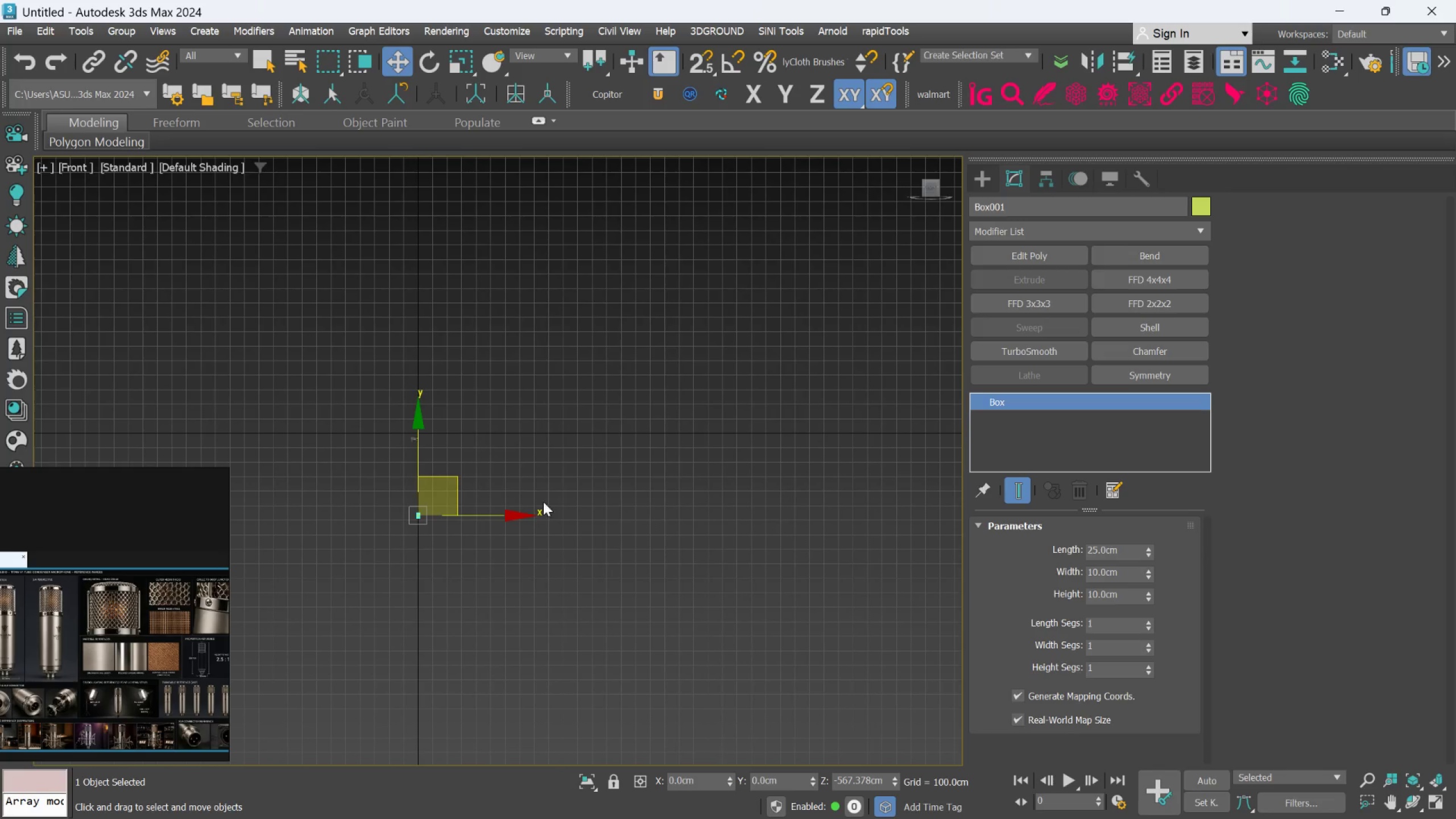 
scroll: coordinate [573, 622], scroll_direction: up, amount: 5.0
 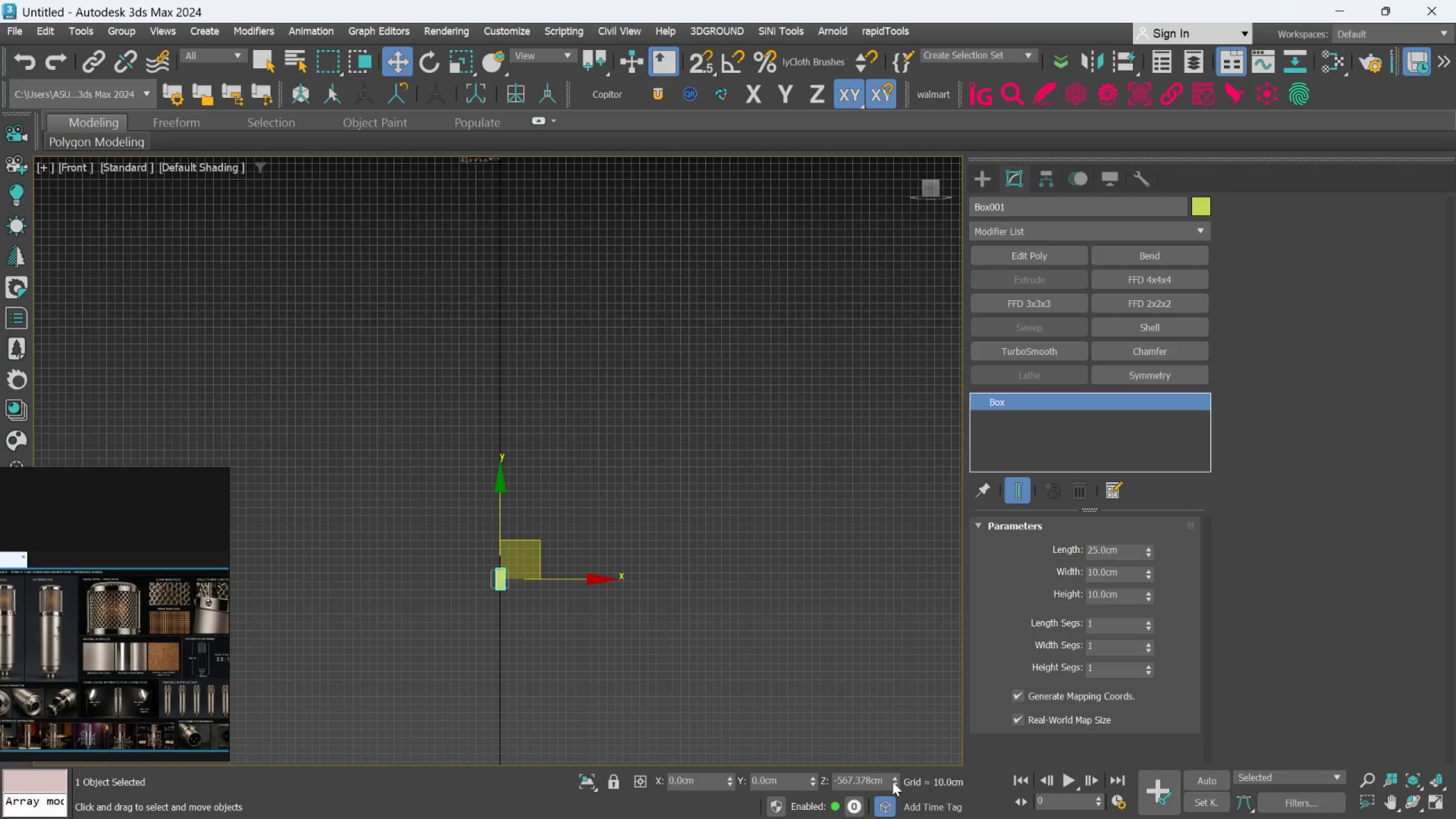 
right_click([898, 787])
 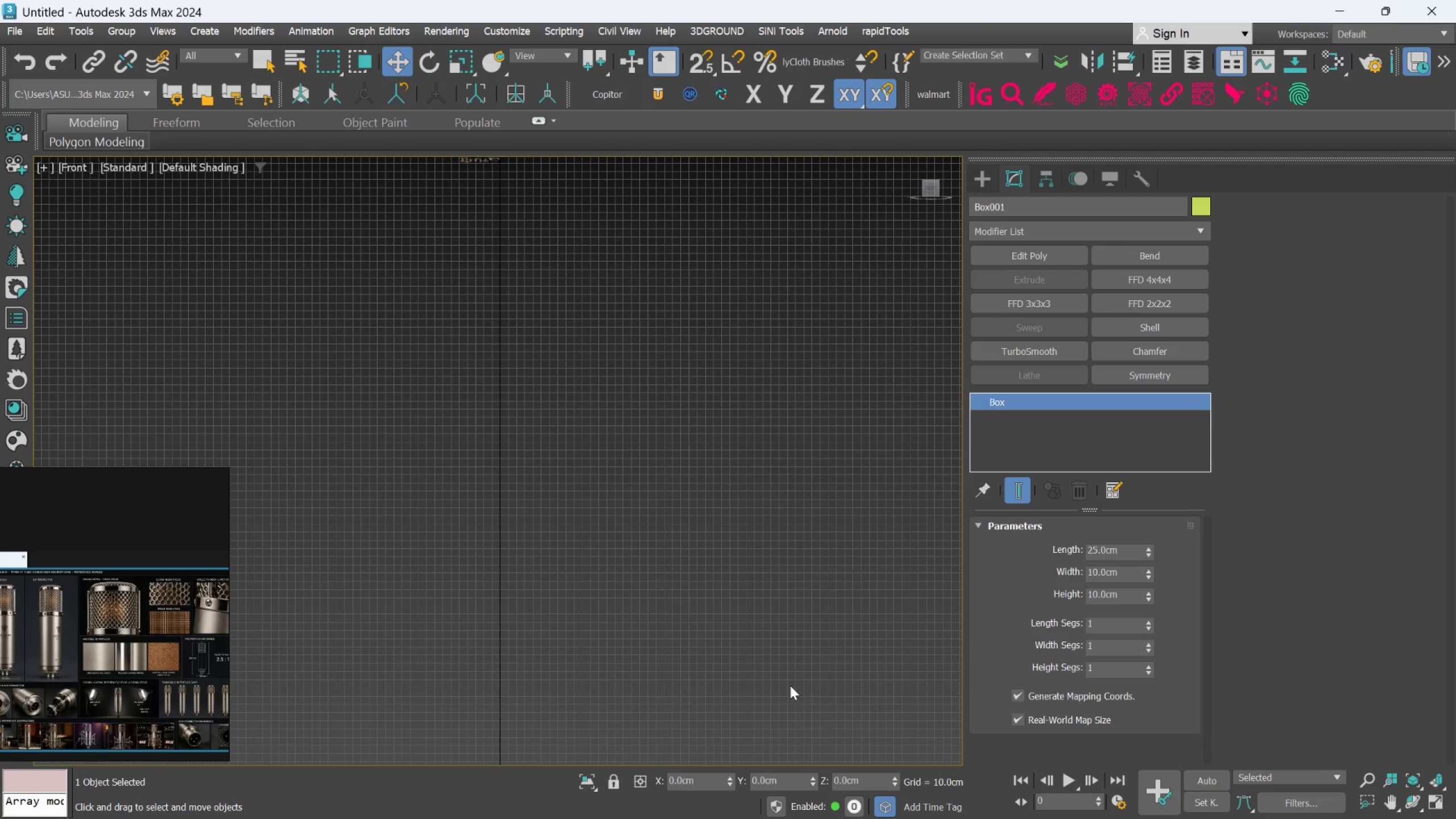 
scroll: coordinate [785, 676], scroll_direction: down, amount: 2.0
 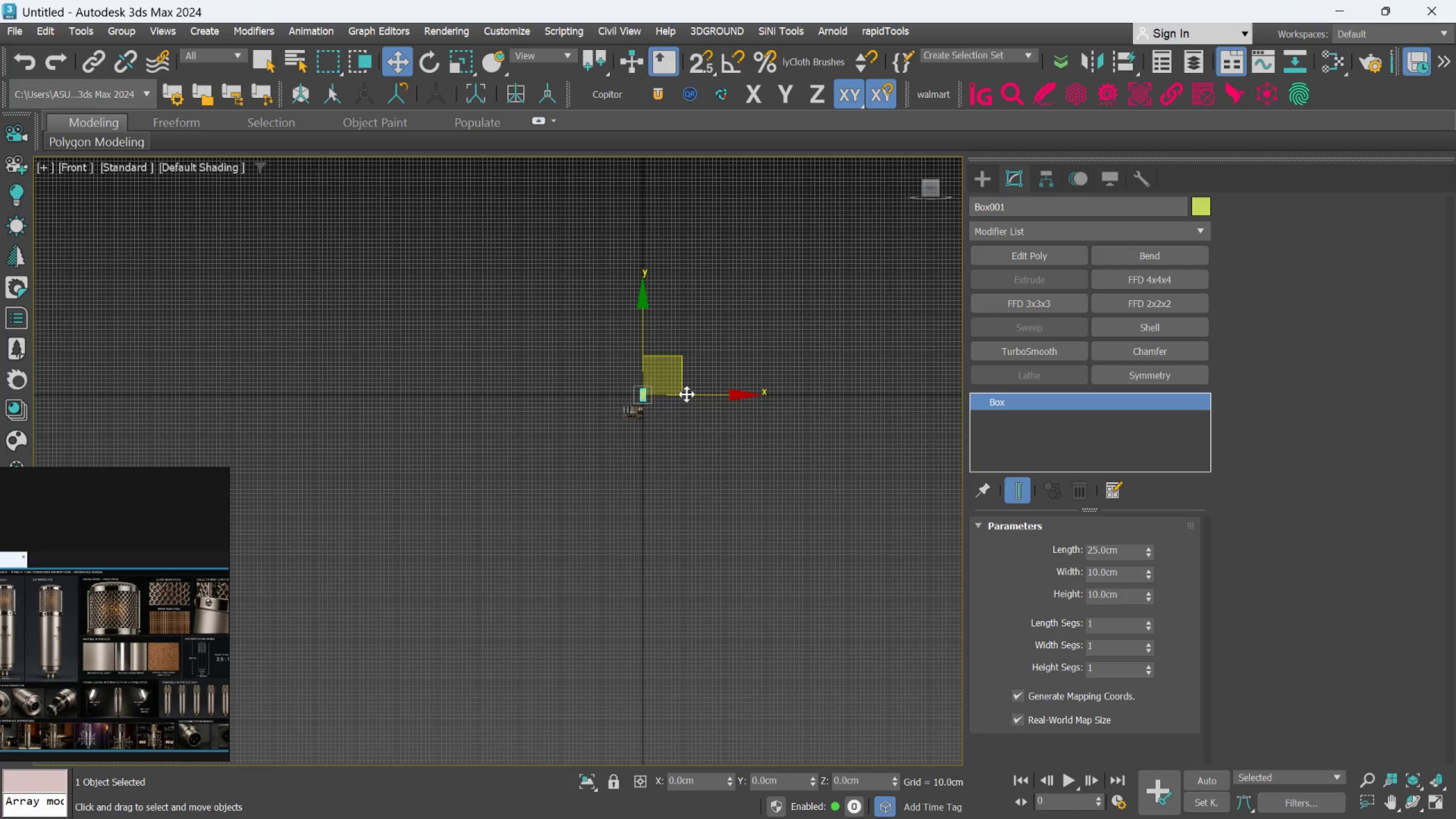 
scroll: coordinate [605, 415], scroll_direction: up, amount: 7.0
 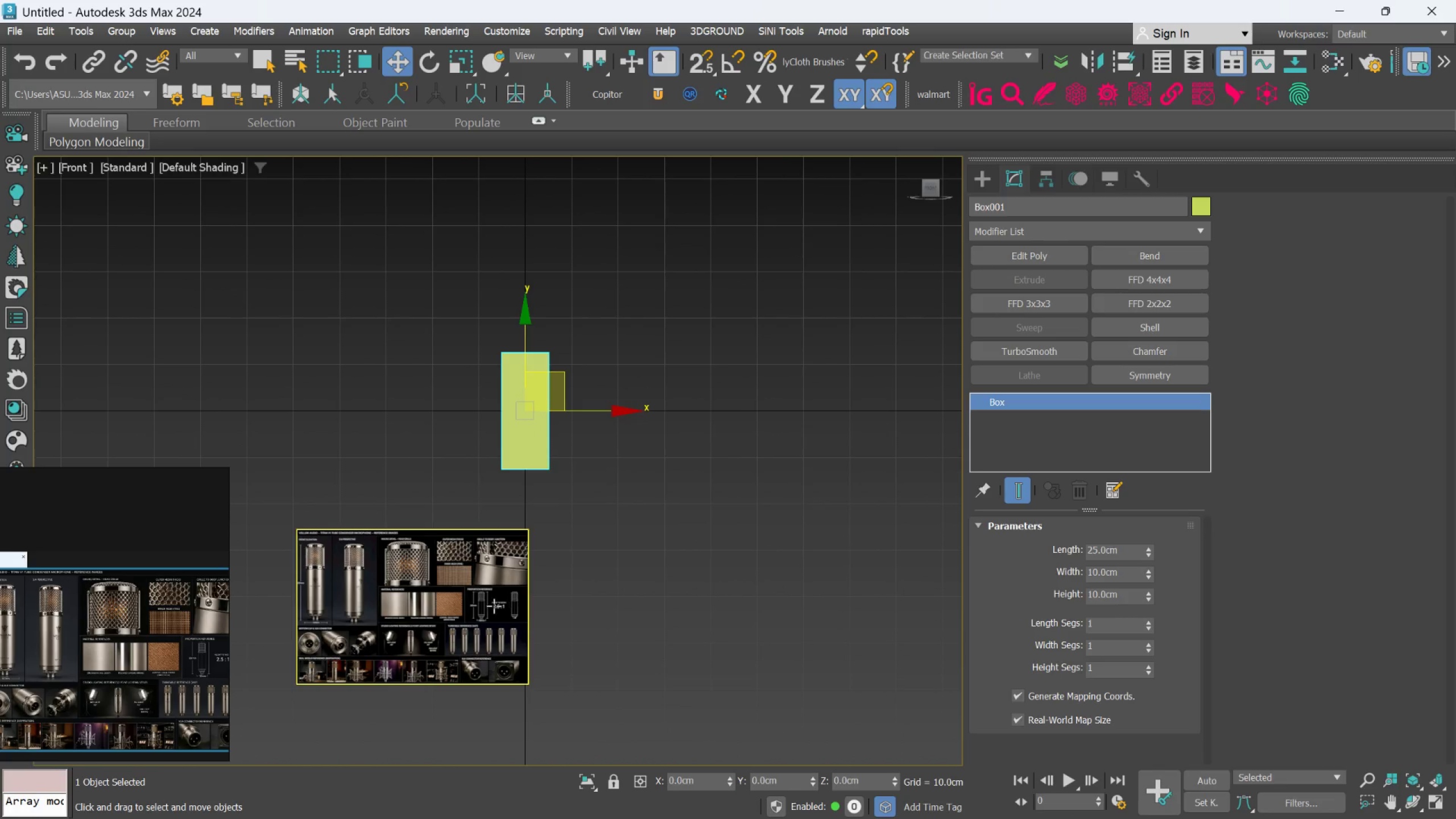 
left_click([470, 609])
 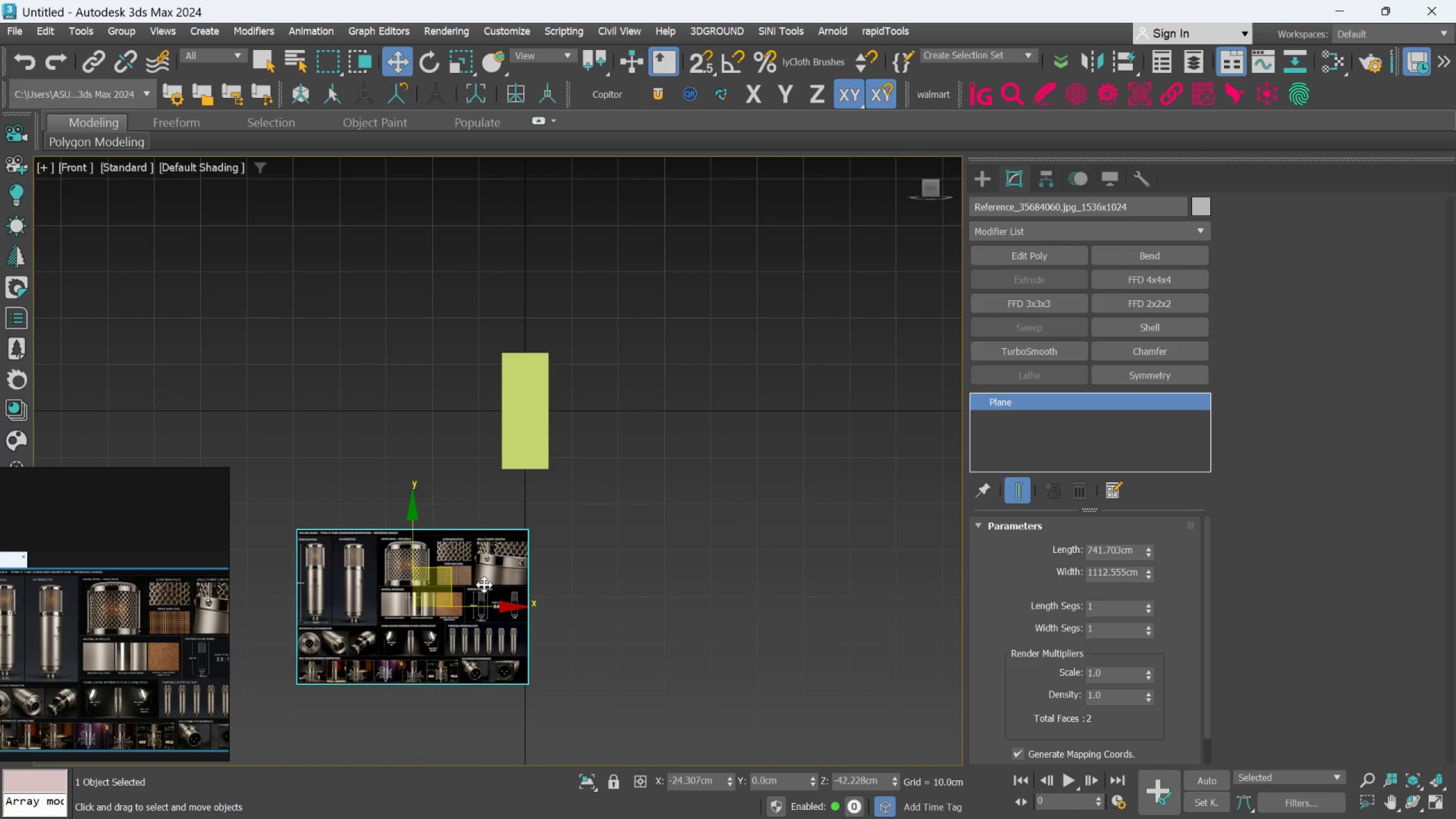 
key(R)
 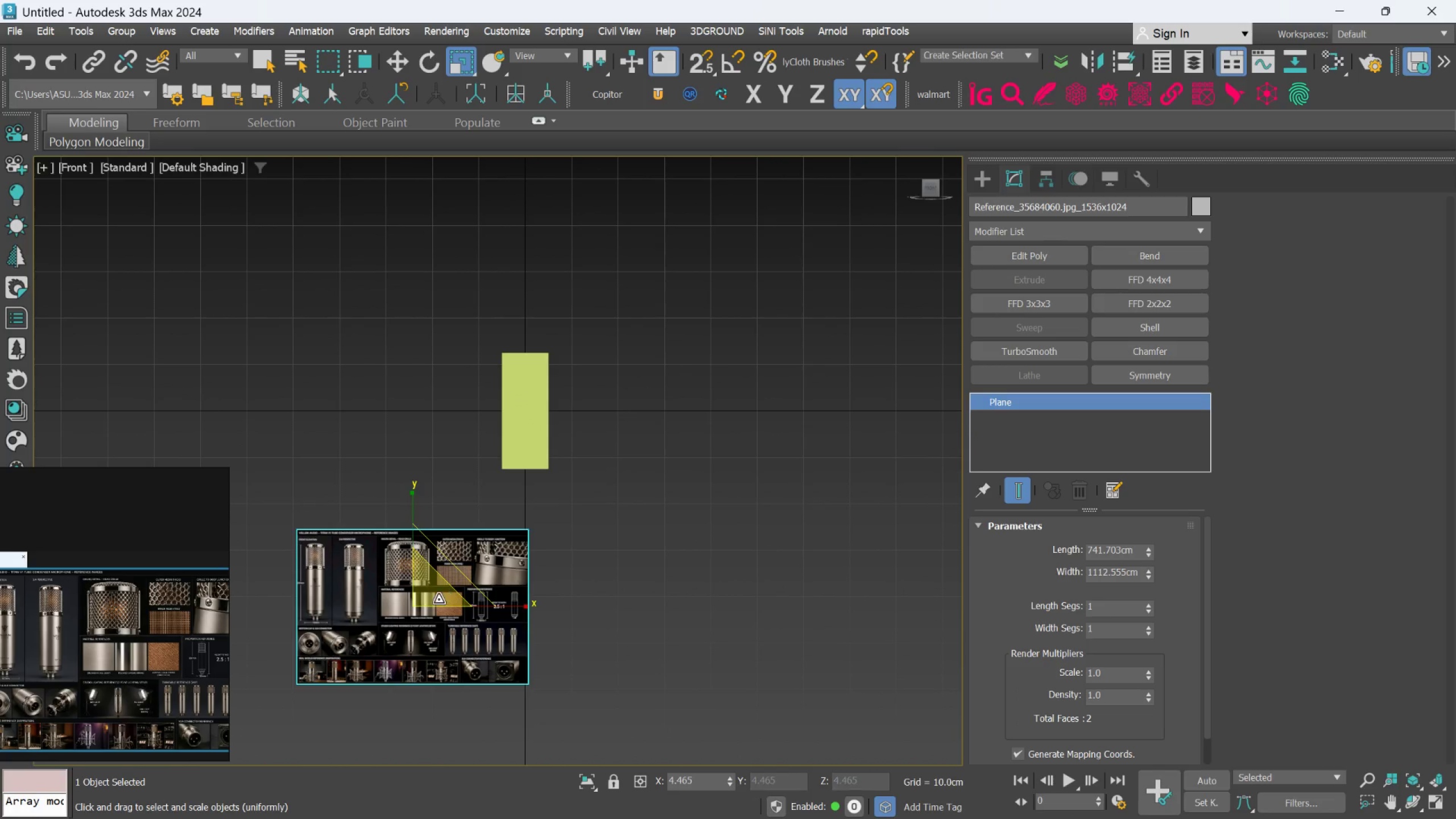 
left_click_drag(start_coordinate=[438, 598], to_coordinate=[473, 747])
 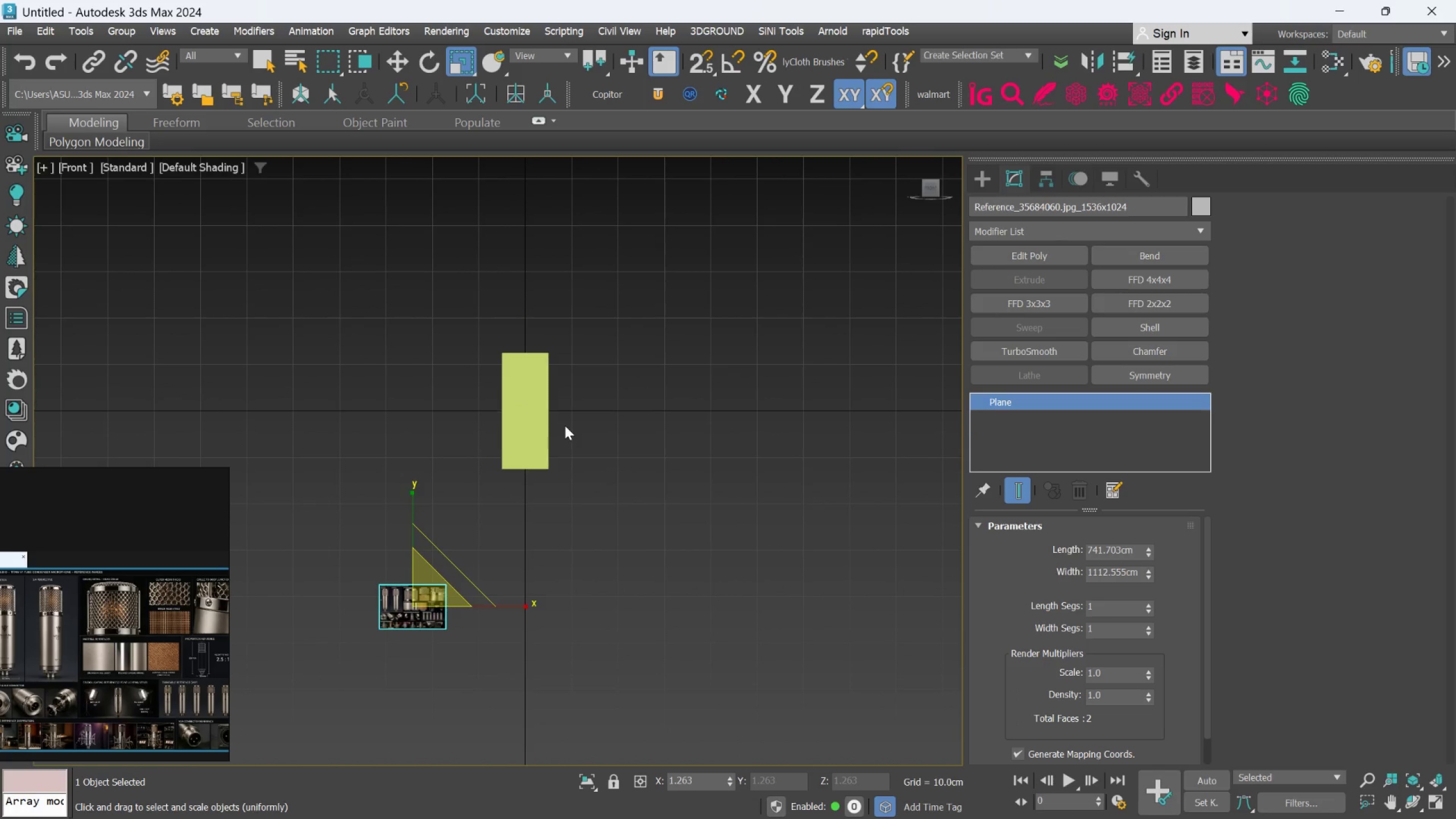 
left_click([540, 431])
 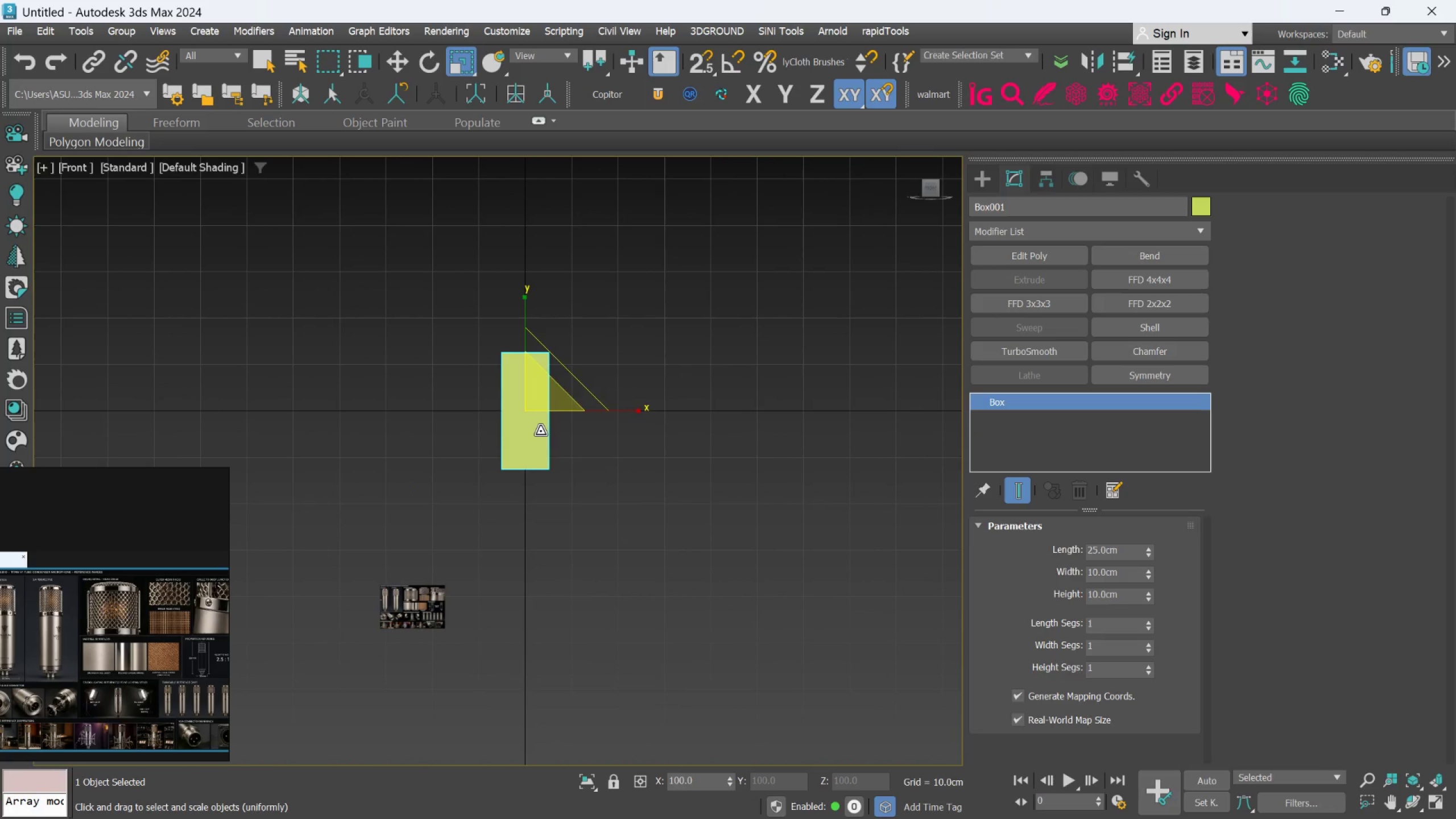 
right_click([540, 431])
 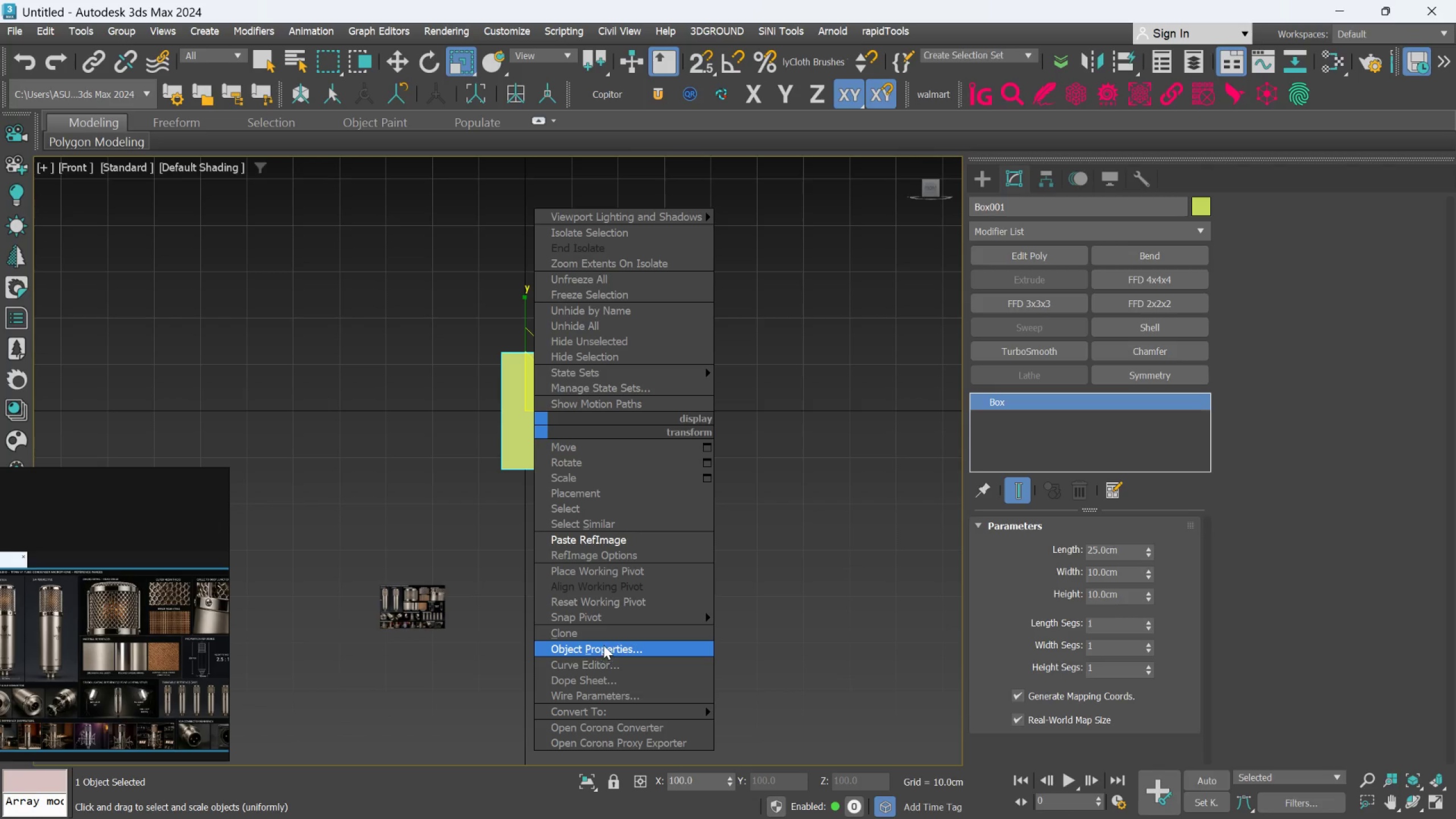 
wait(6.75)
 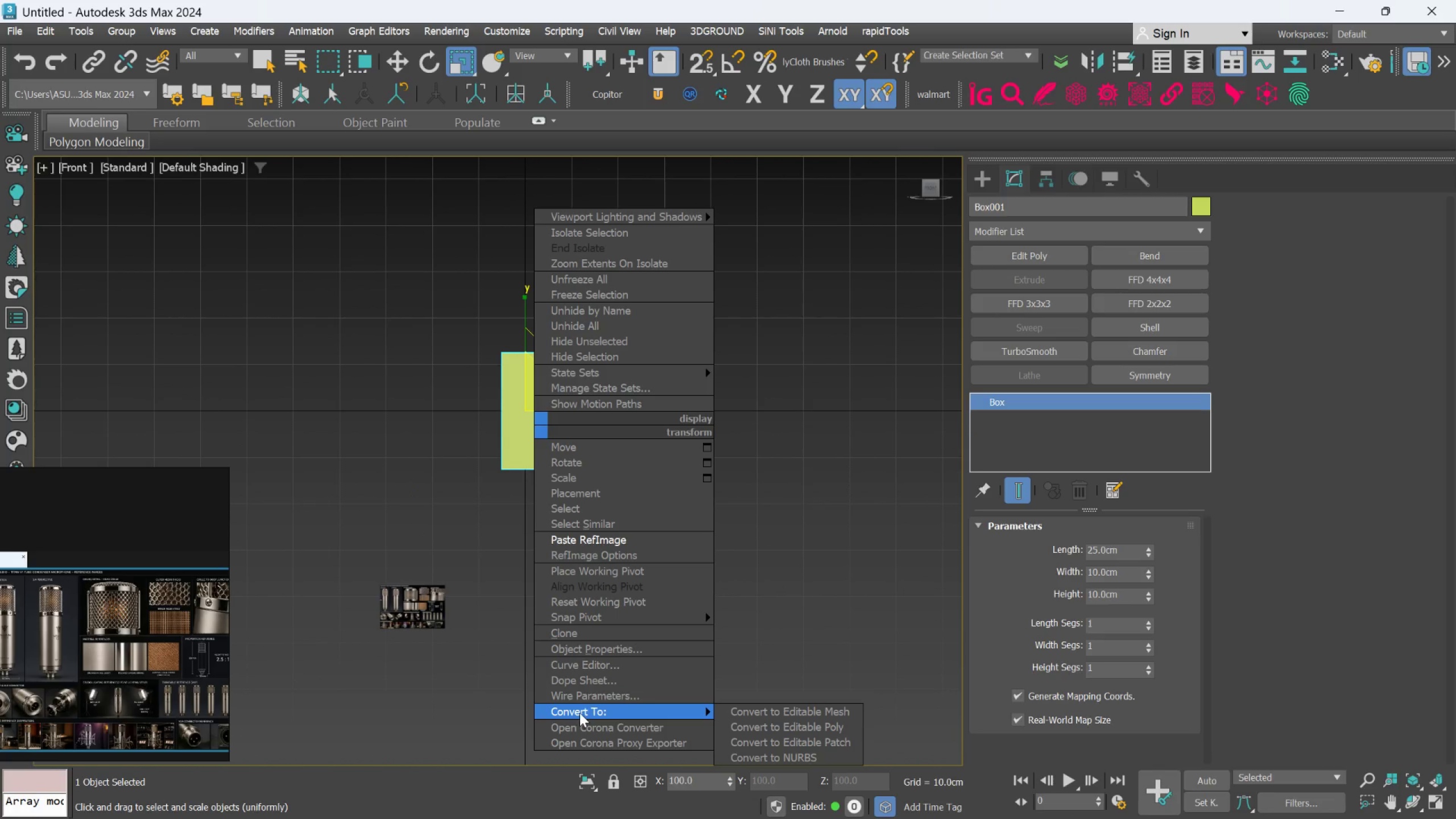 
left_click([604, 644])
 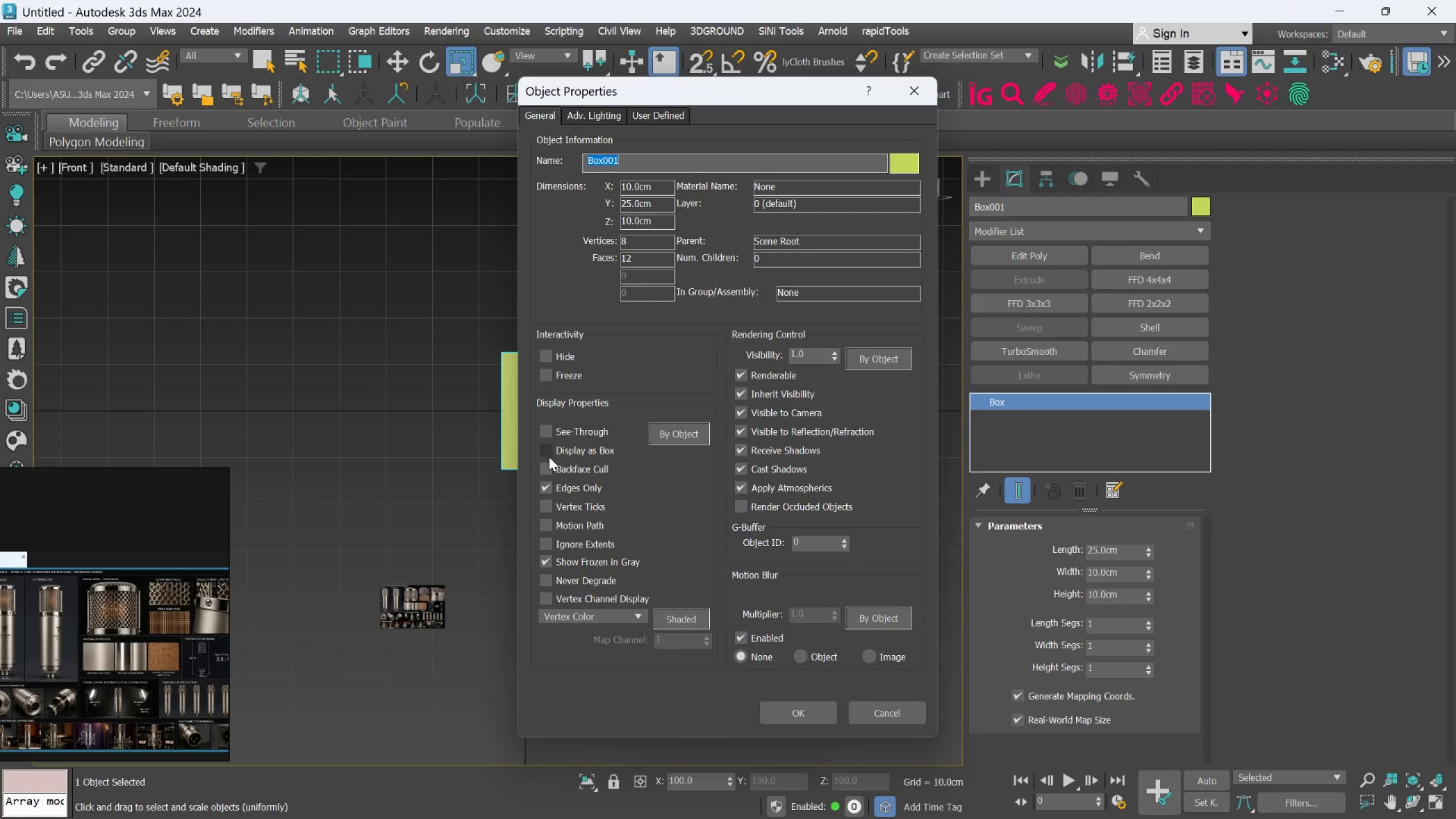 
left_click([548, 452])
 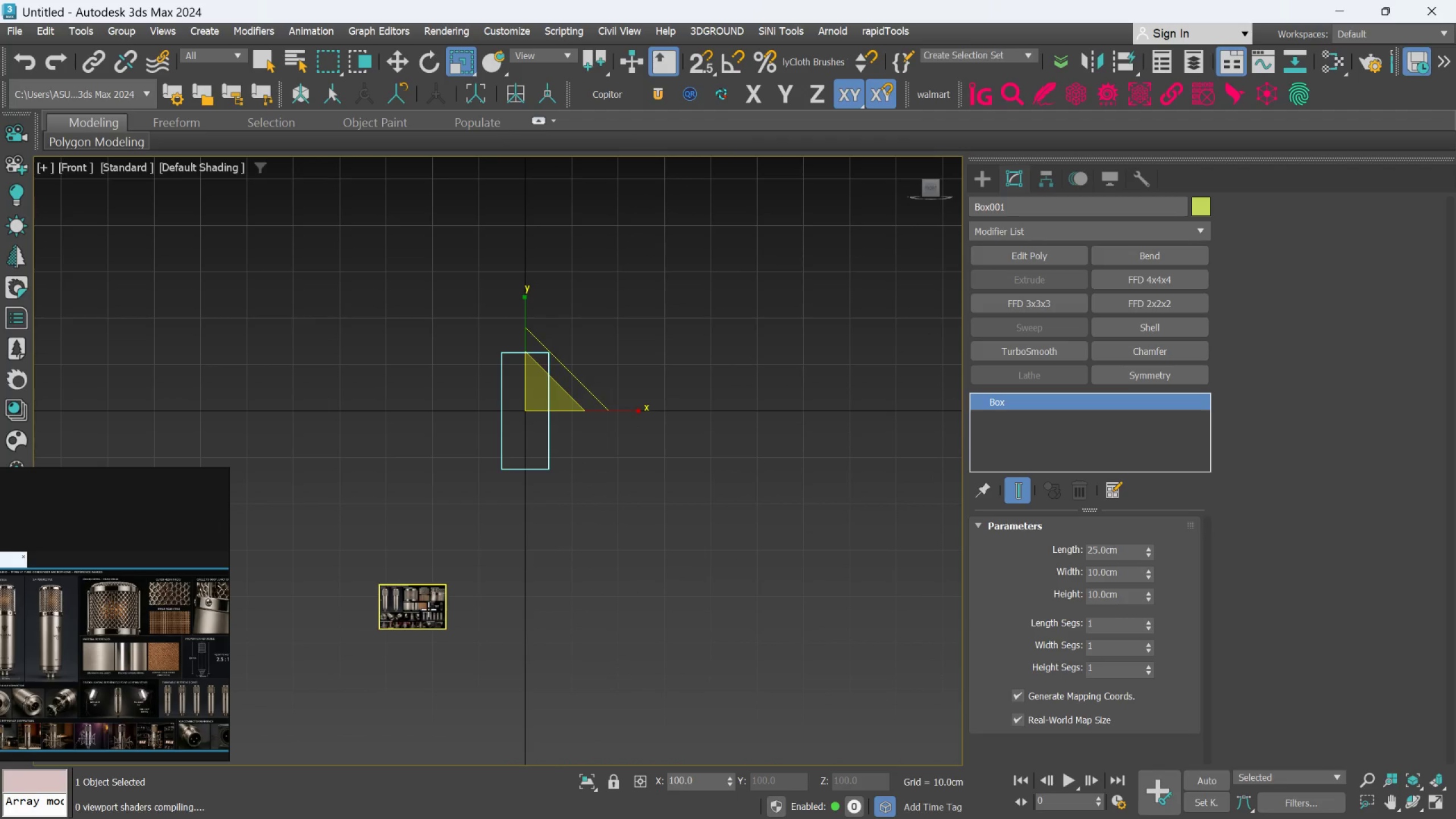 
key(W)
 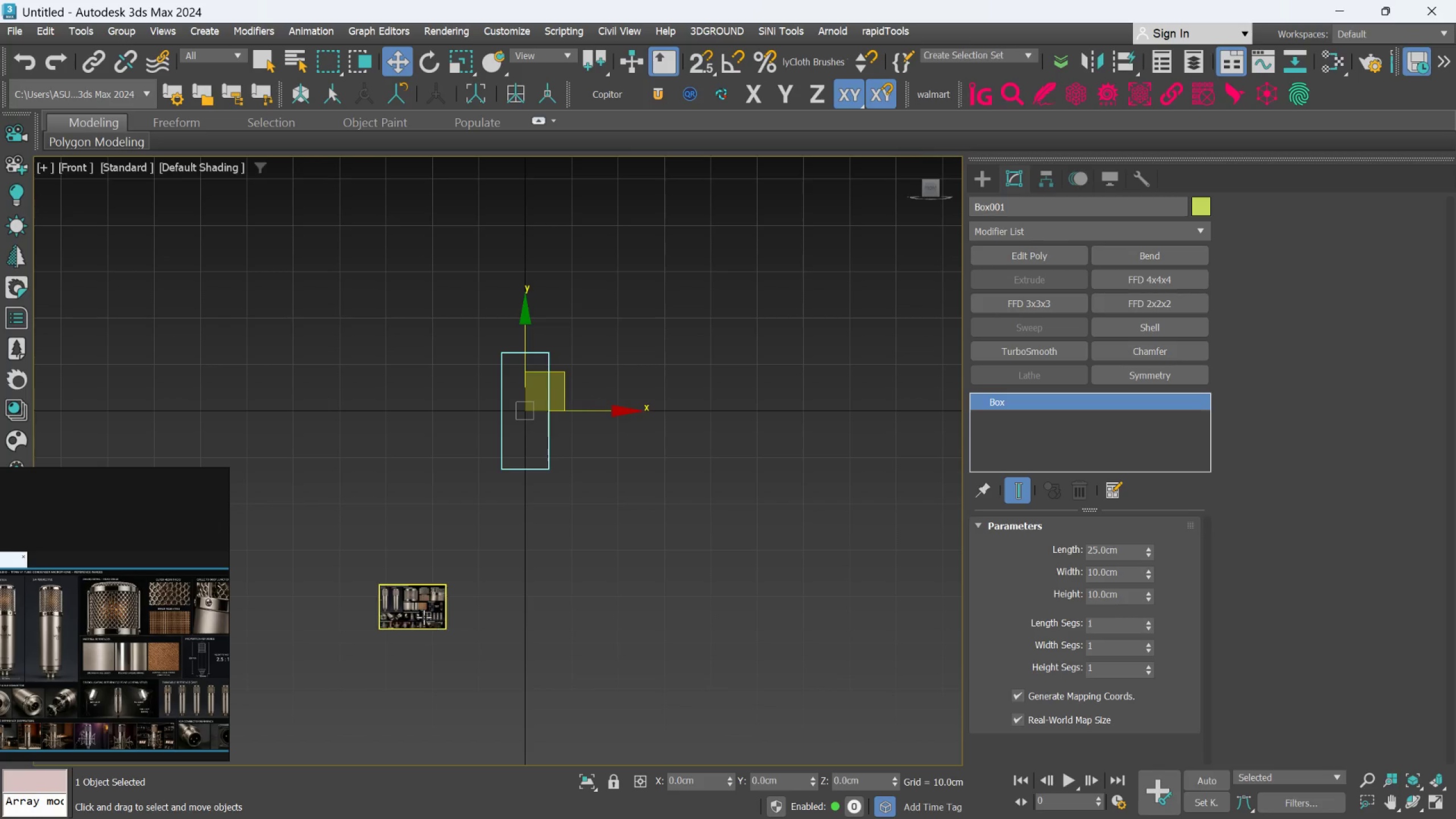 
left_click_drag(start_coordinate=[424, 617], to_coordinate=[543, 444])
 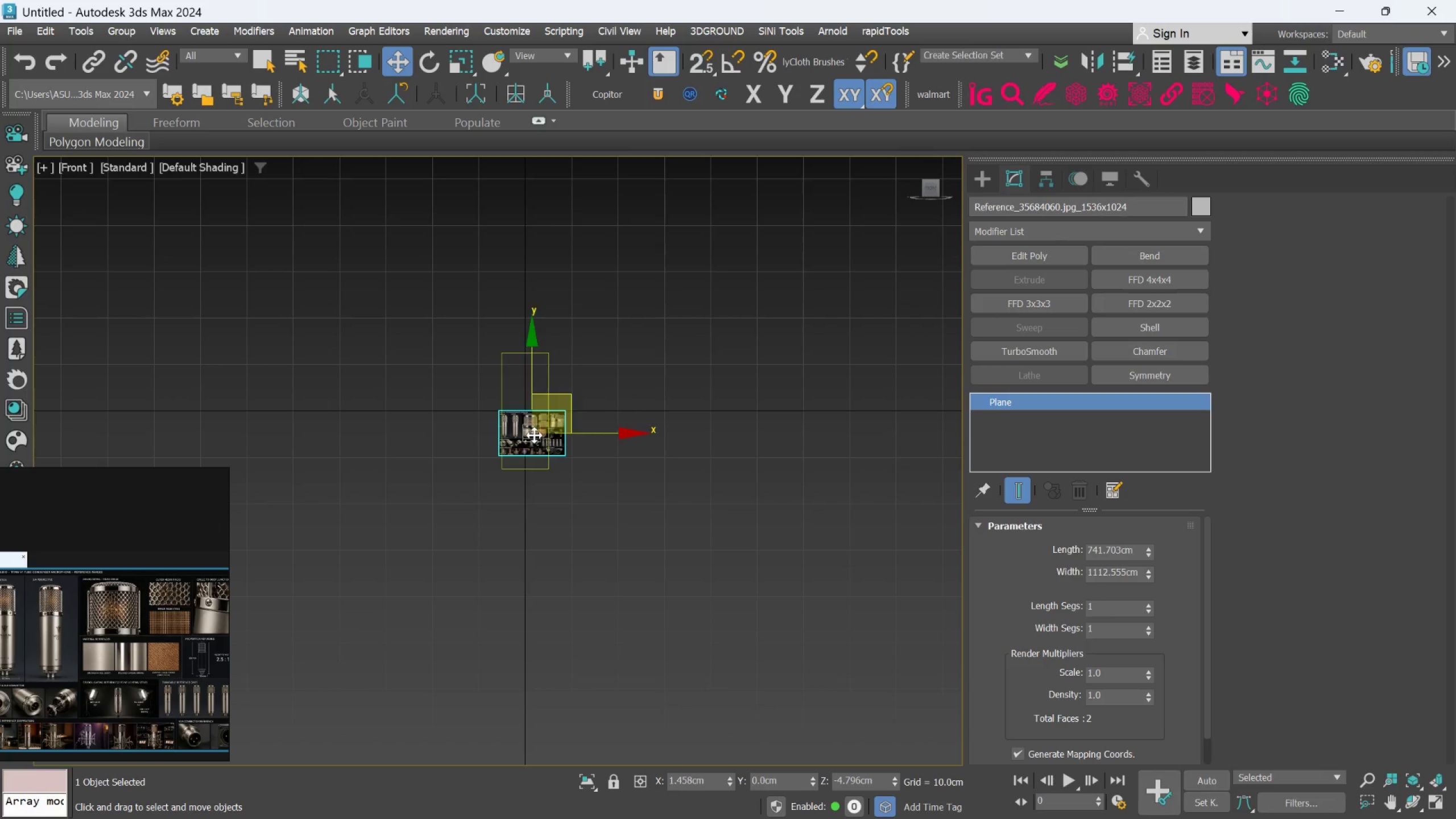 
scroll: coordinate [532, 434], scroll_direction: up, amount: 3.0
 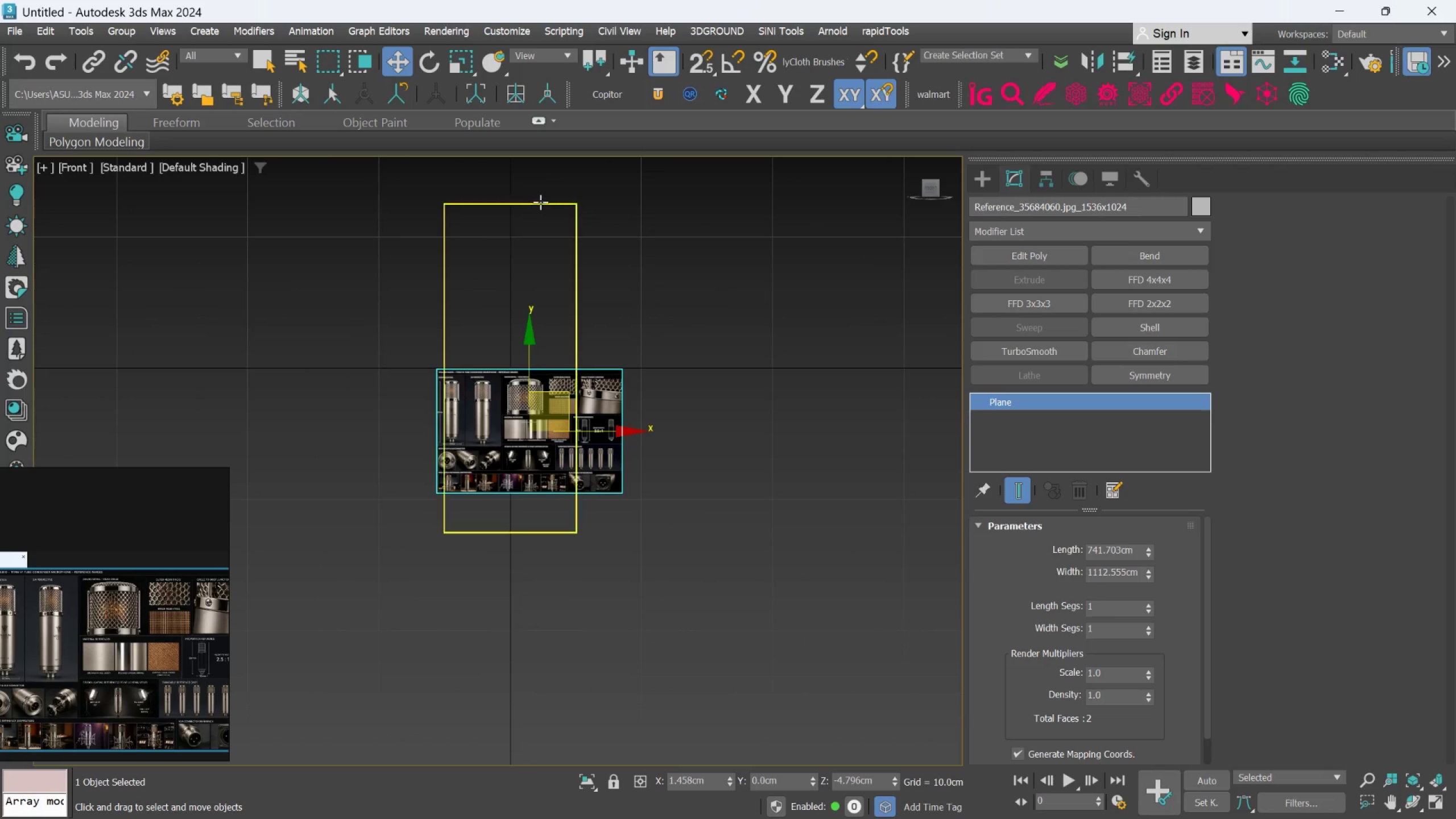 
left_click([540, 202])
 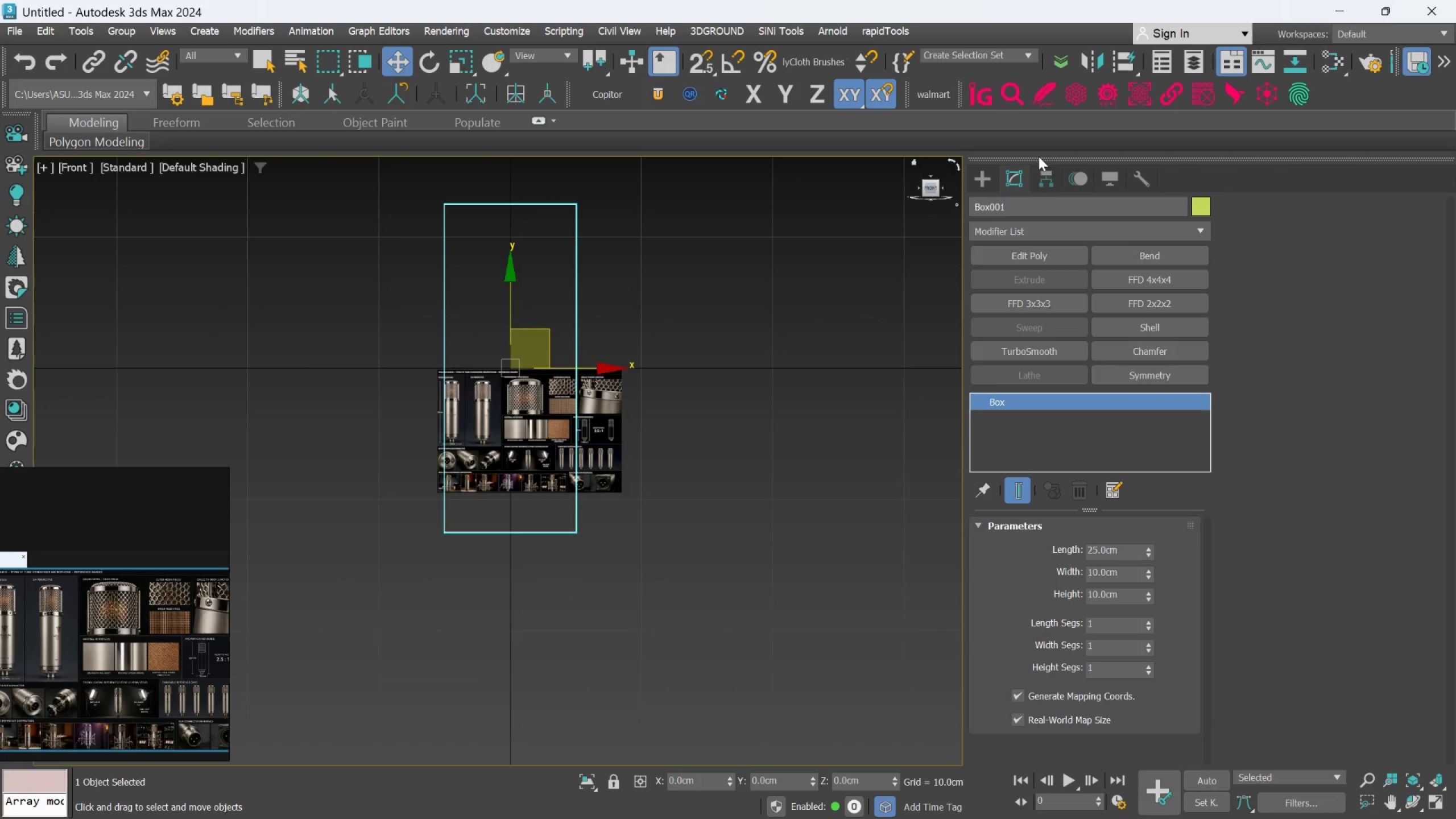 
left_click([1045, 172])
 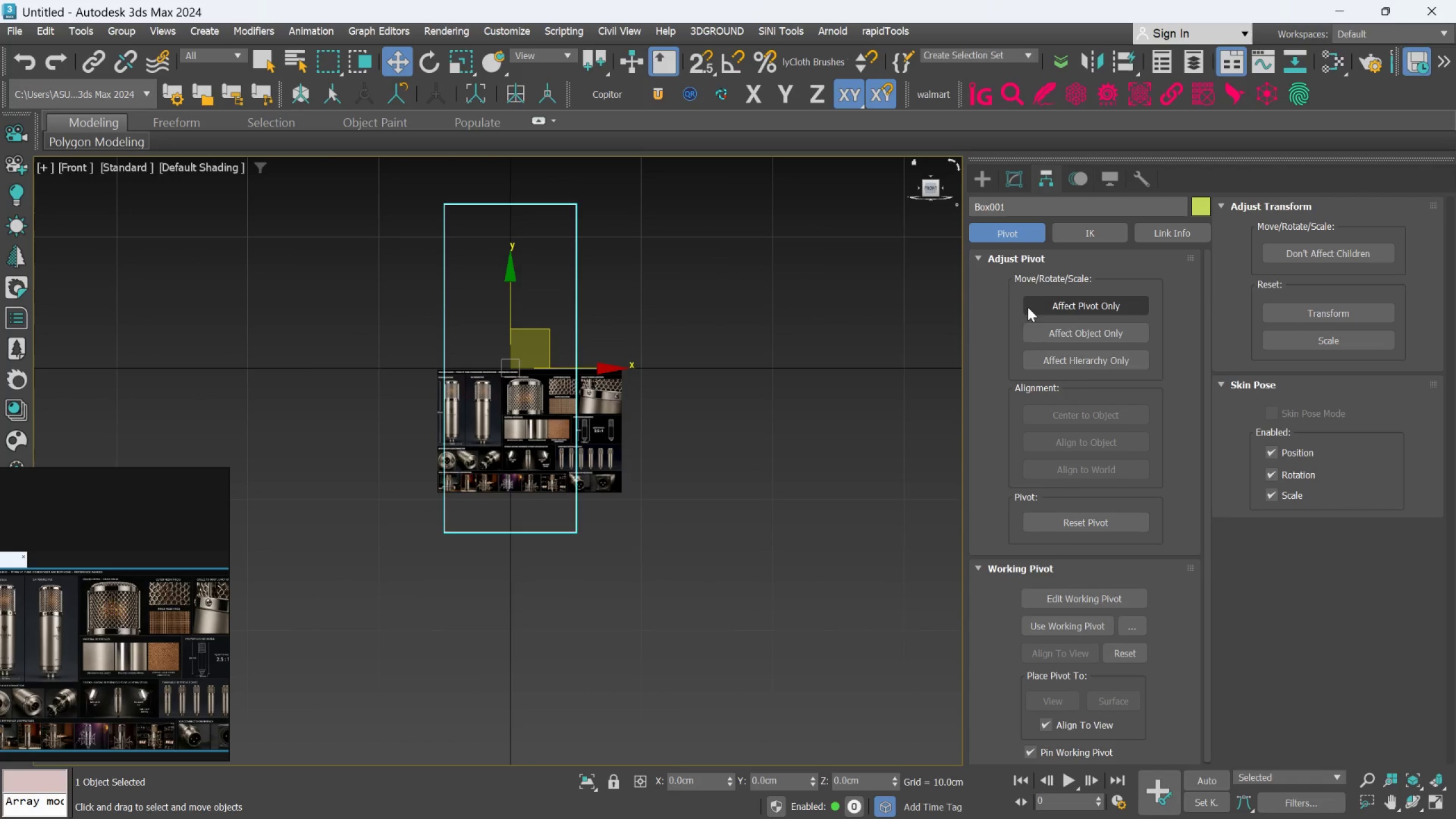 
left_click([1038, 305])
 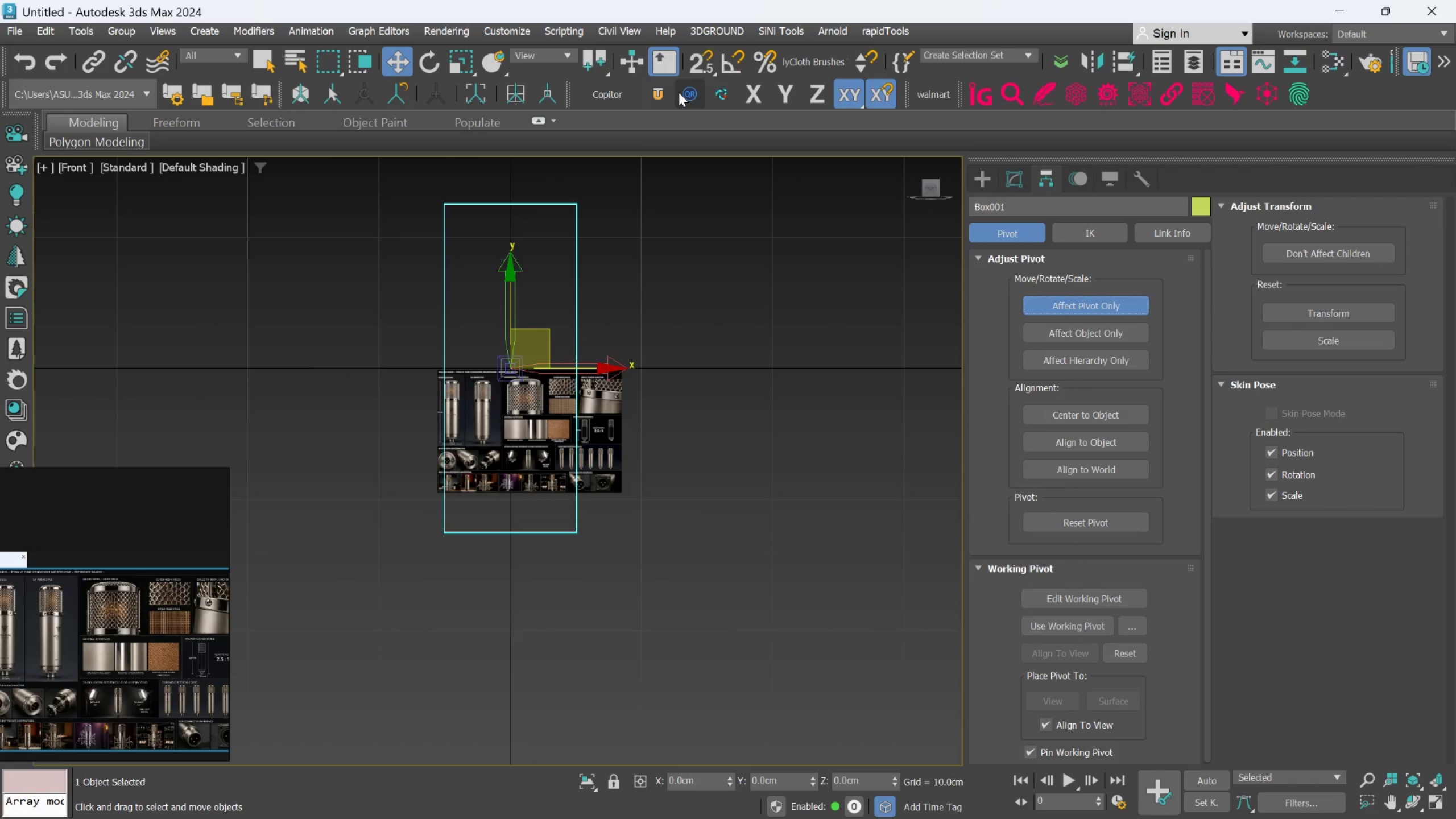 
key(S)
 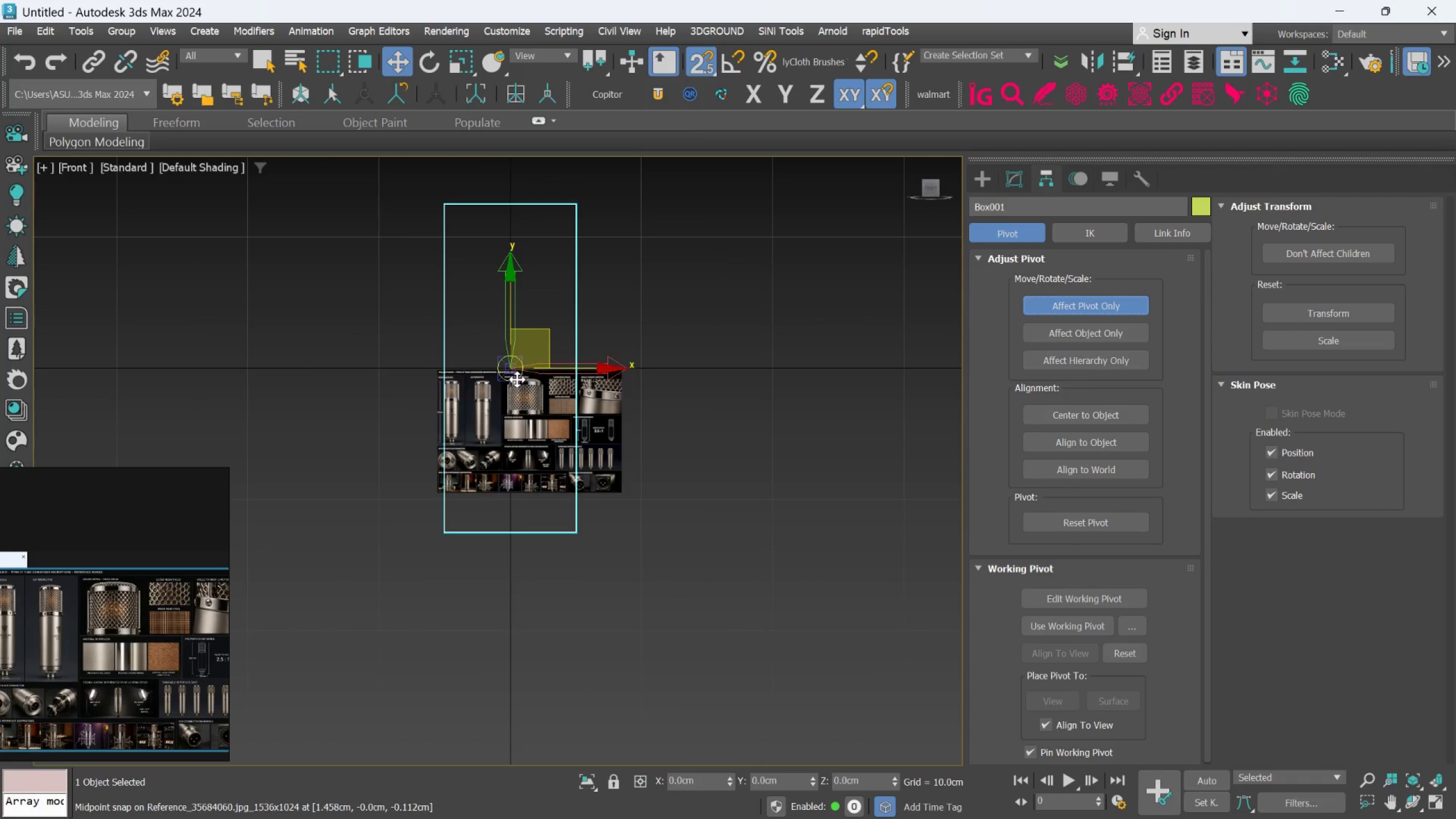 
left_click_drag(start_coordinate=[511, 371], to_coordinate=[521, 535])
 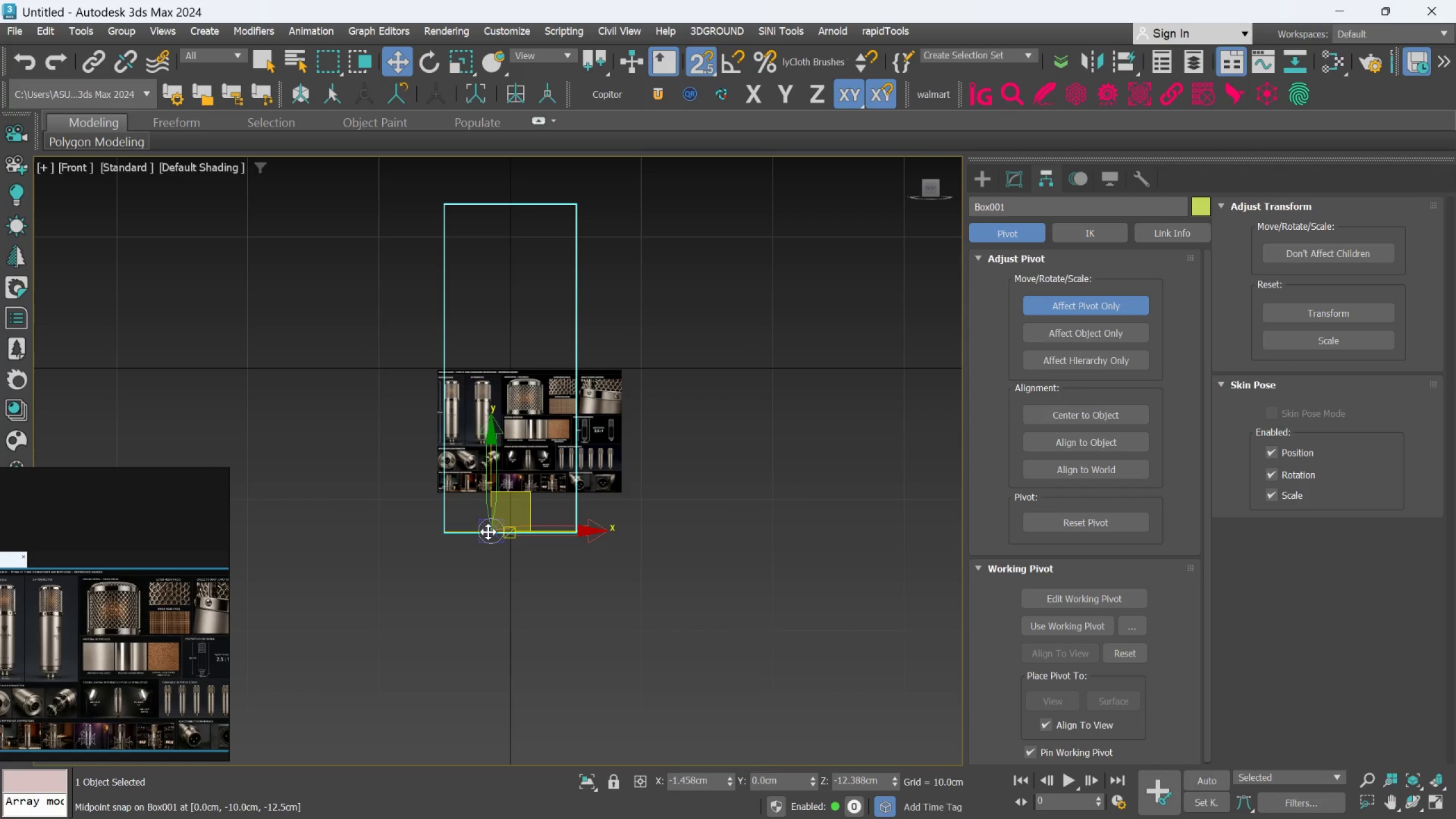 
left_click_drag(start_coordinate=[488, 532], to_coordinate=[519, 539])
 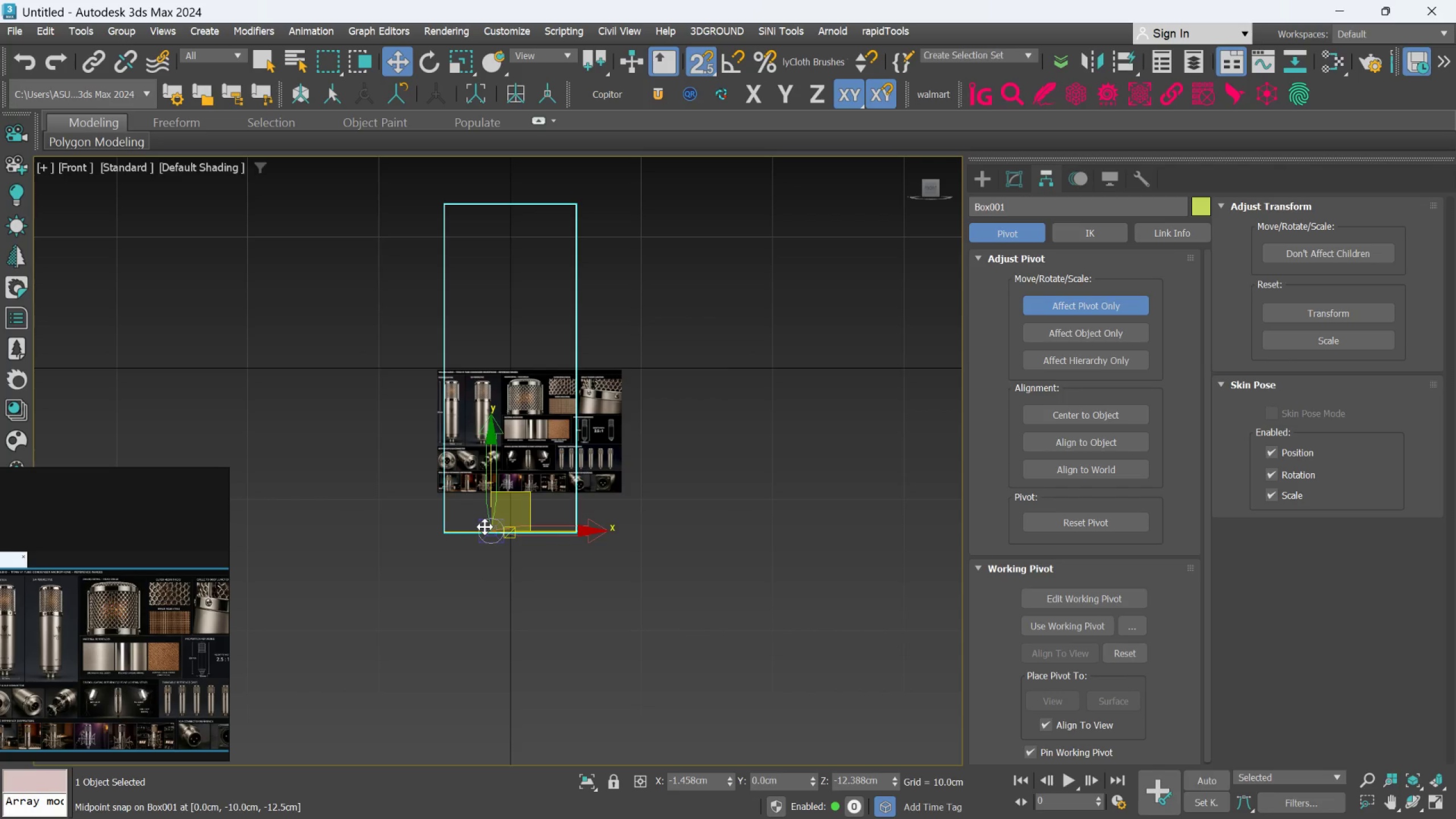 
left_click_drag(start_coordinate=[485, 527], to_coordinate=[515, 529])
 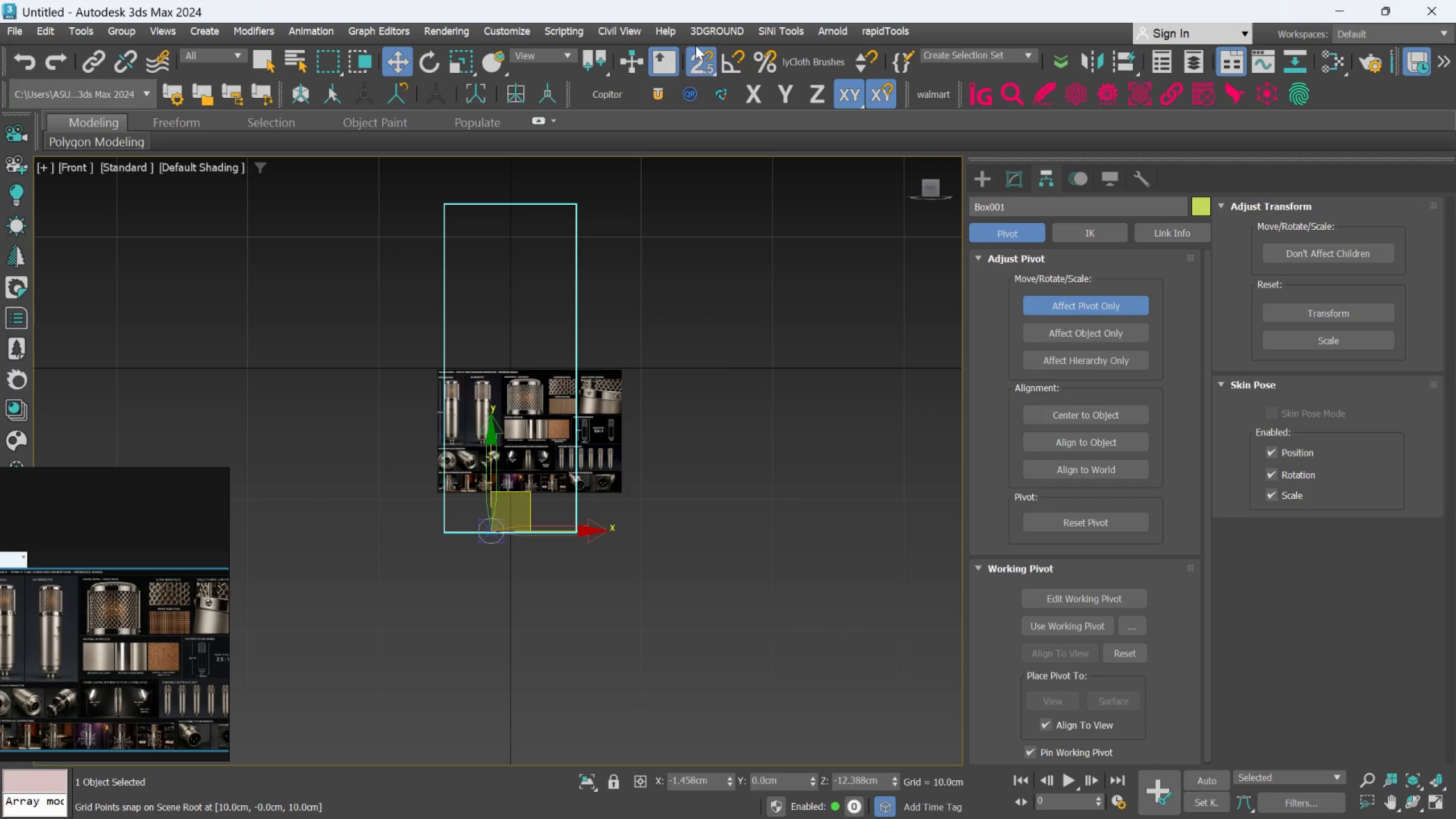 
left_click_drag(start_coordinate=[696, 59], to_coordinate=[705, 148])
 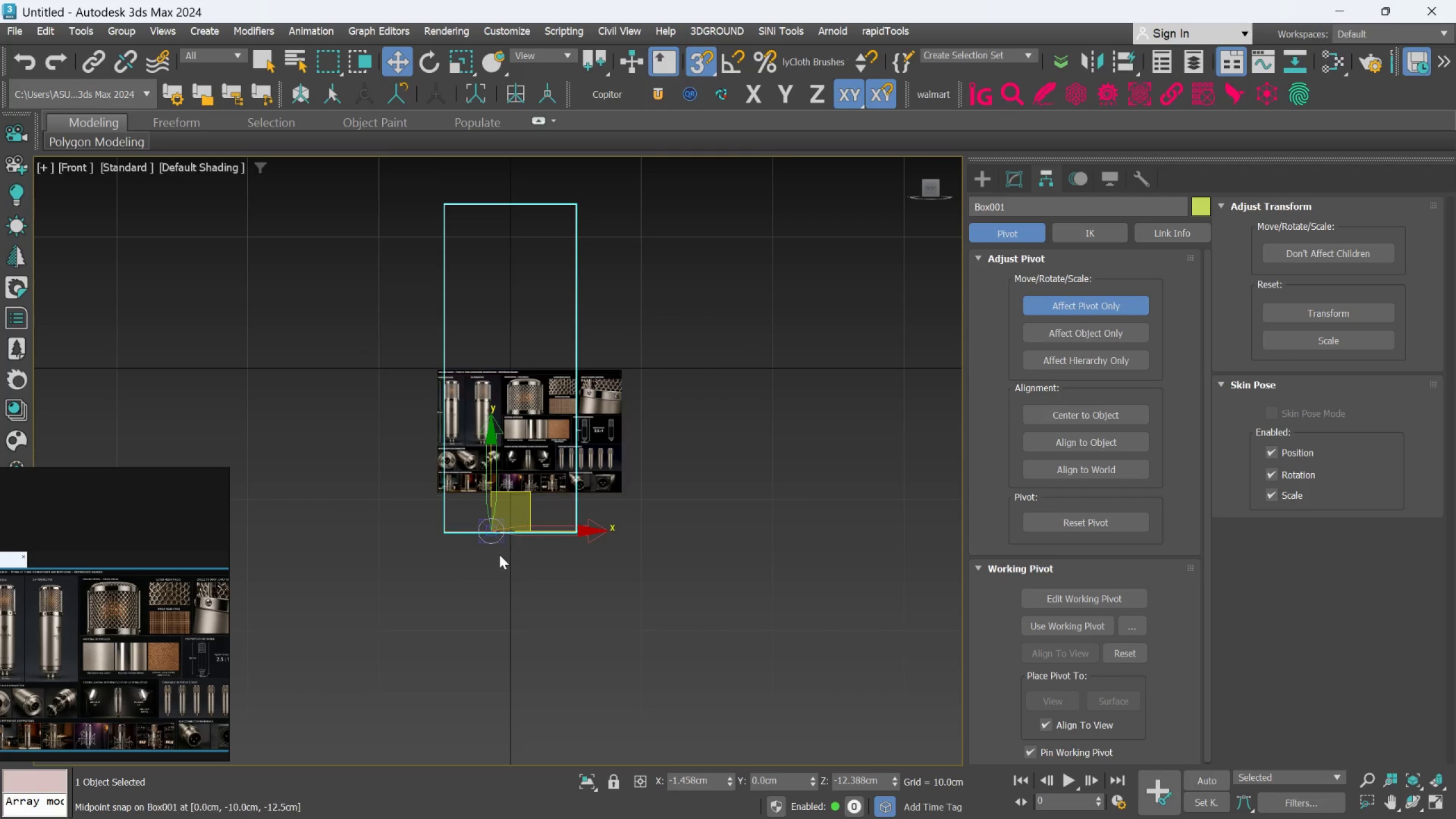 
scroll: coordinate [484, 520], scroll_direction: up, amount: 5.0
 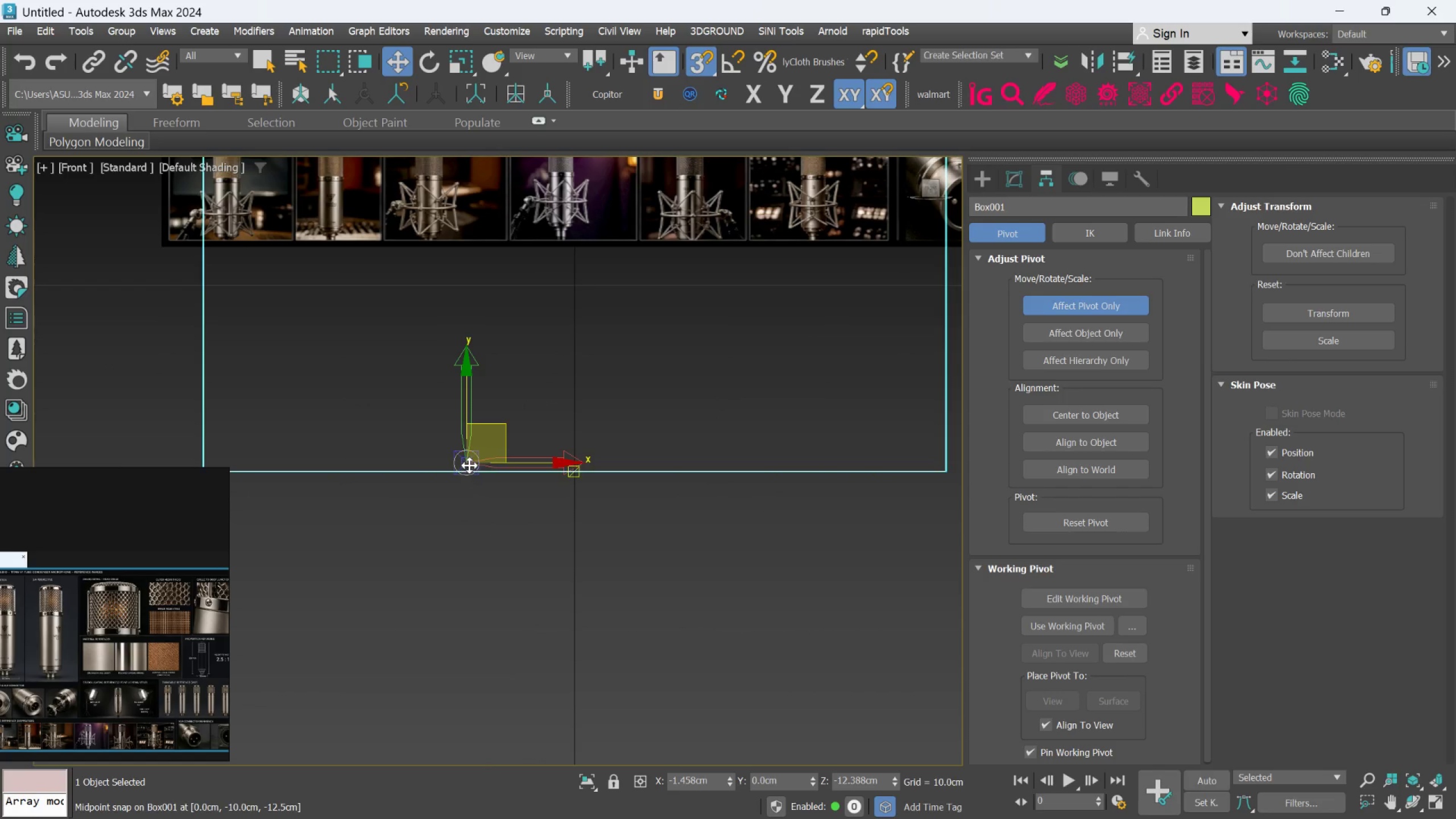 
left_click_drag(start_coordinate=[469, 465], to_coordinate=[676, 478])
 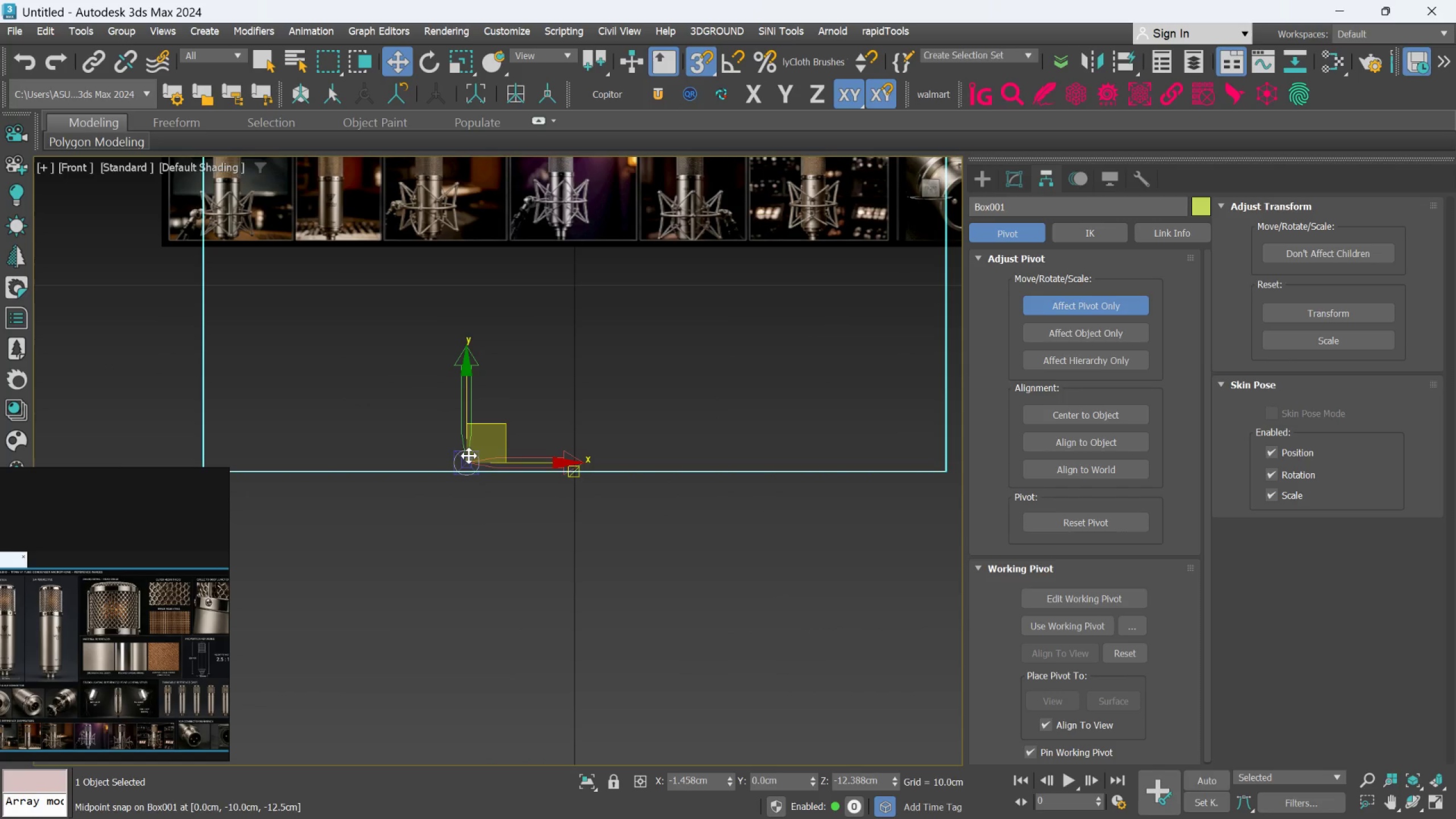 
left_click_drag(start_coordinate=[466, 456], to_coordinate=[667, 478])
 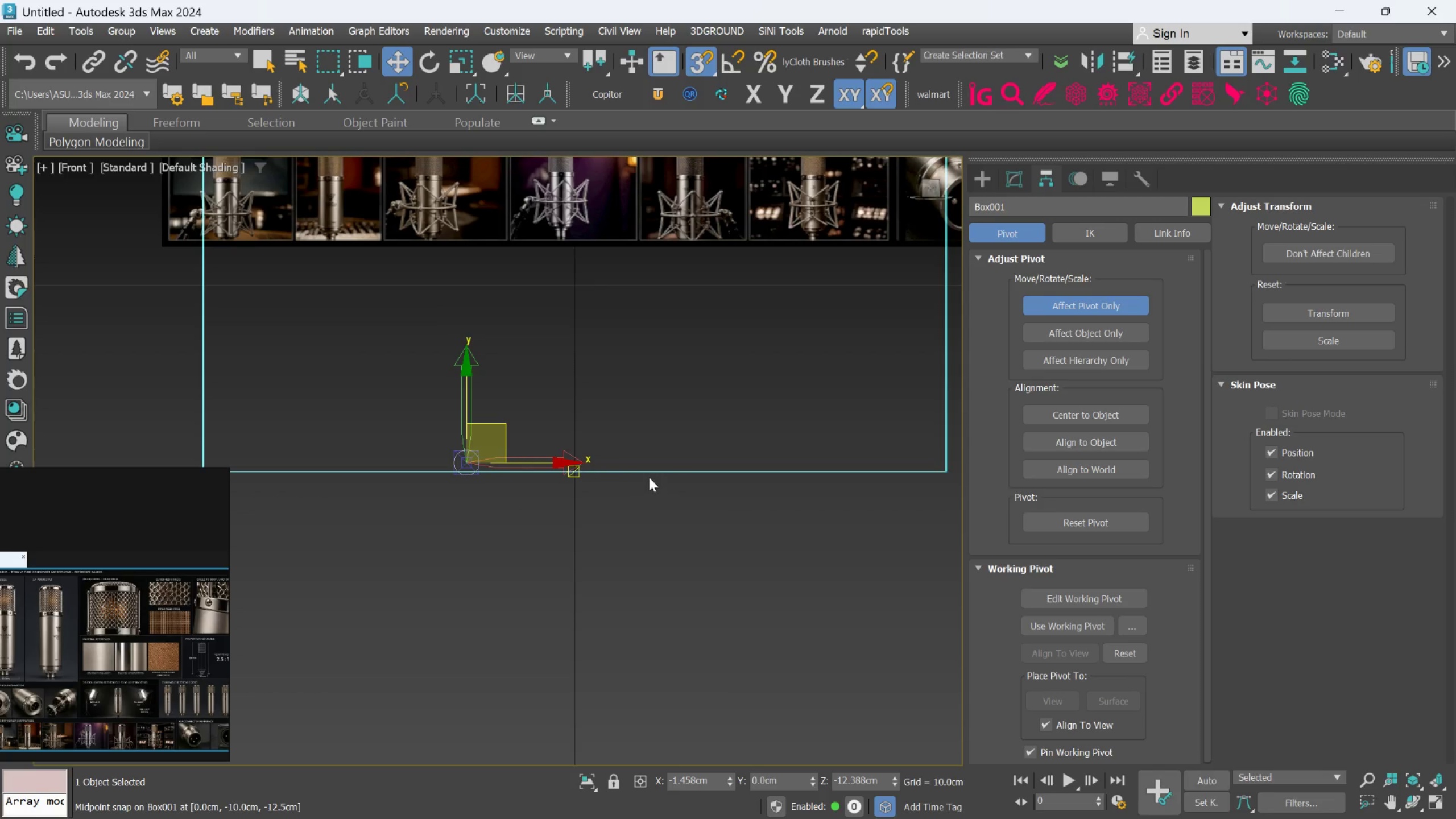 
key(P)
 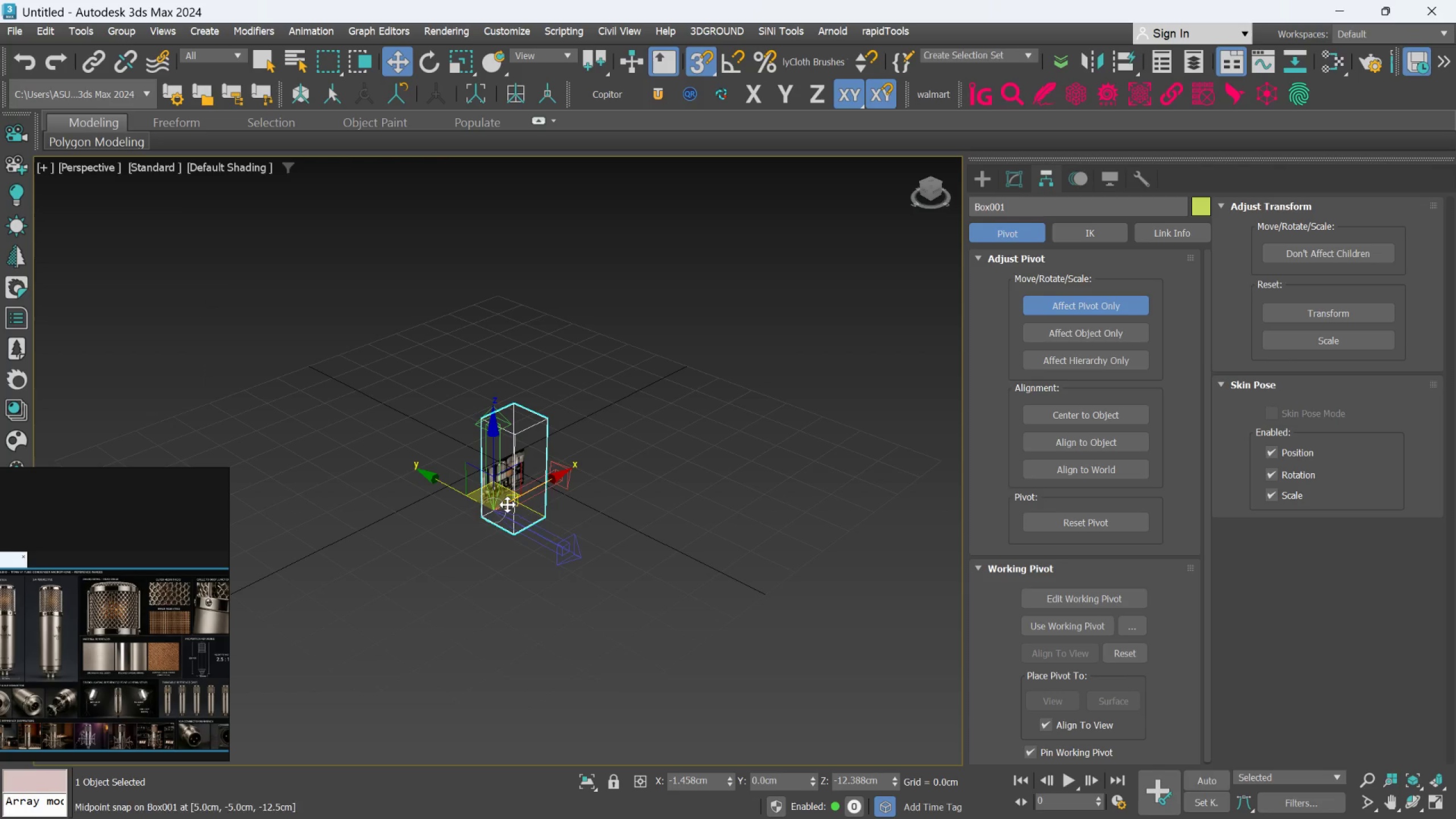 
scroll: coordinate [507, 497], scroll_direction: up, amount: 5.0
 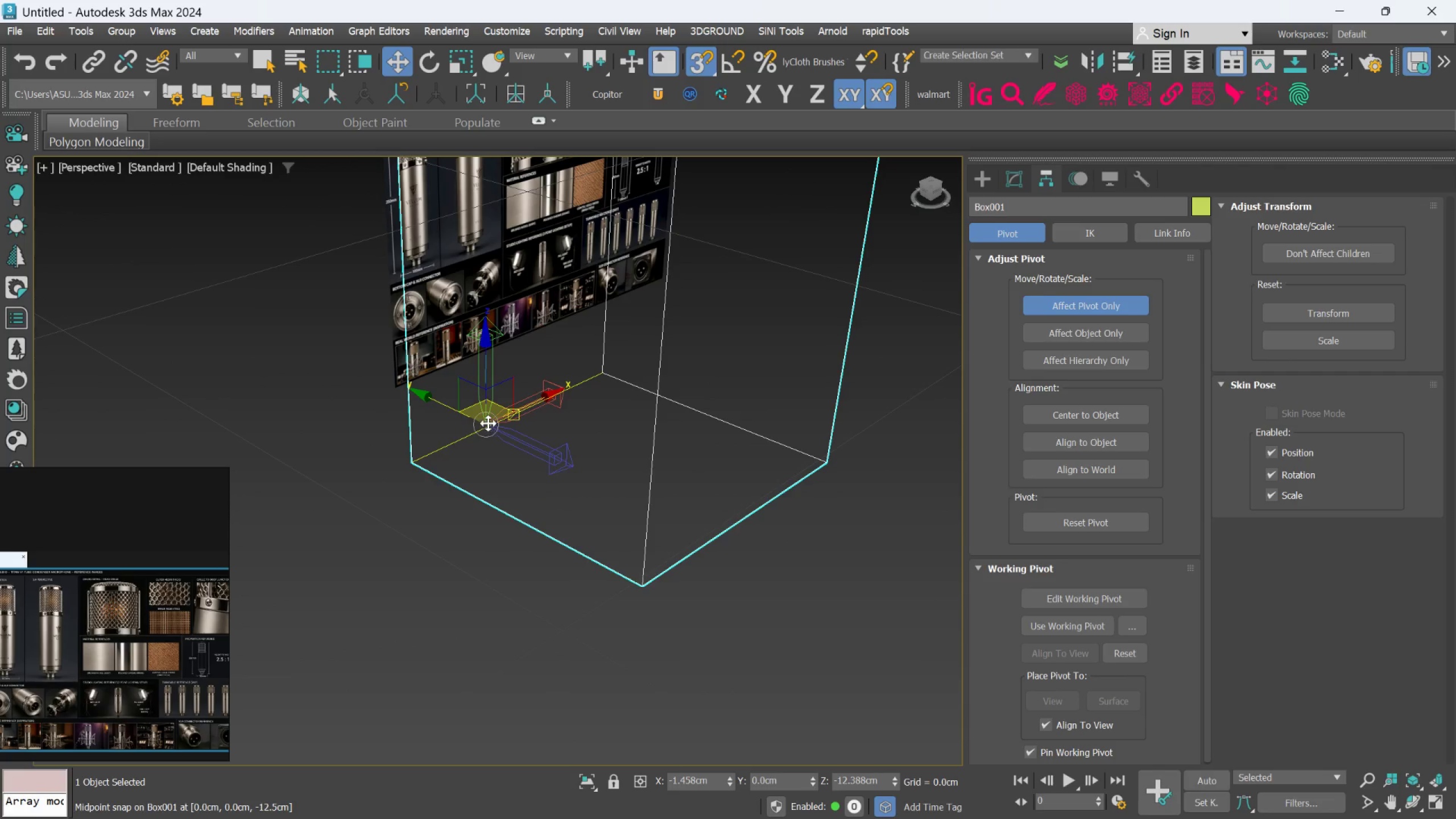 
left_click_drag(start_coordinate=[488, 423], to_coordinate=[557, 558])
 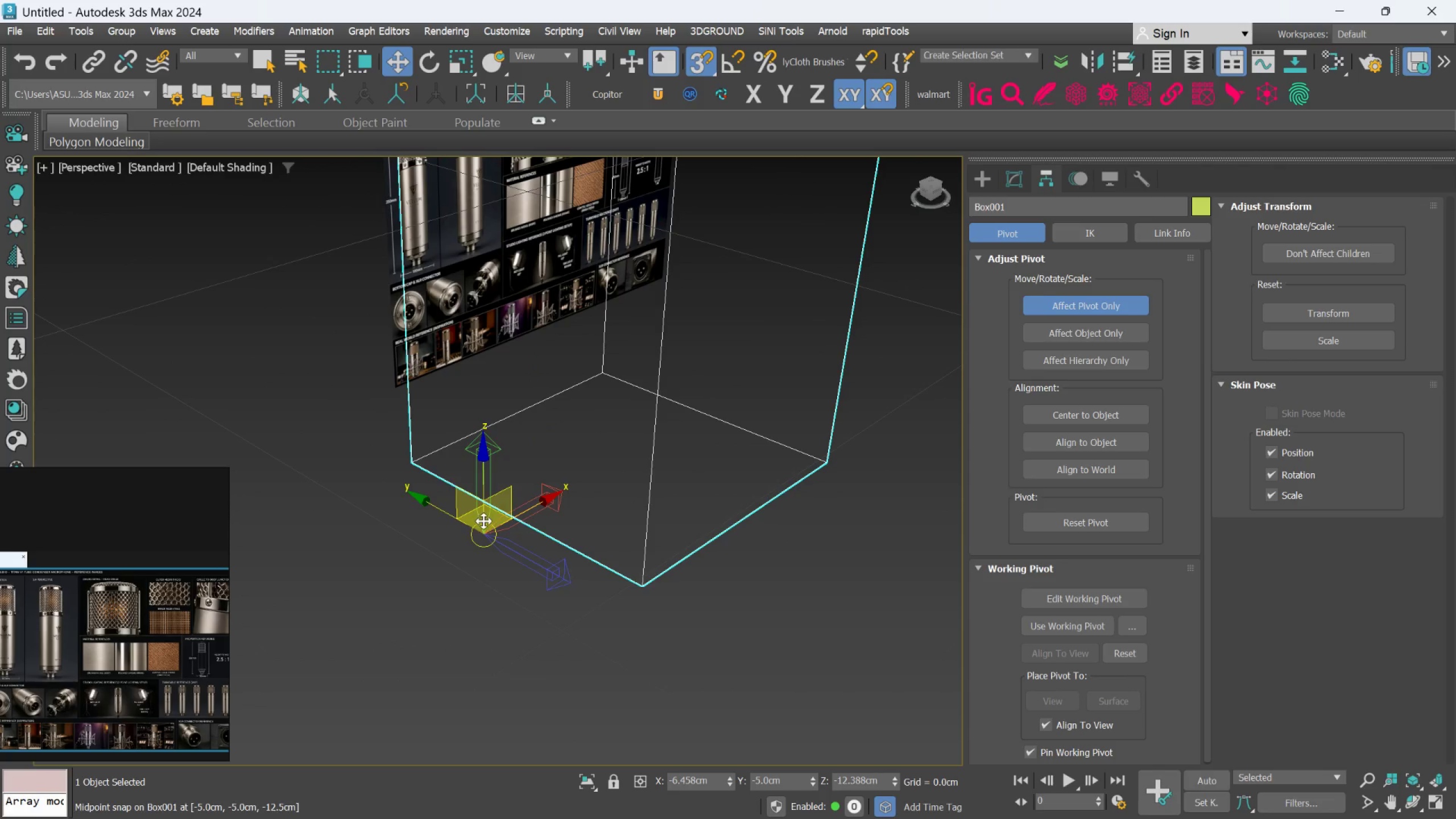 
left_click_drag(start_coordinate=[486, 532], to_coordinate=[526, 502])
 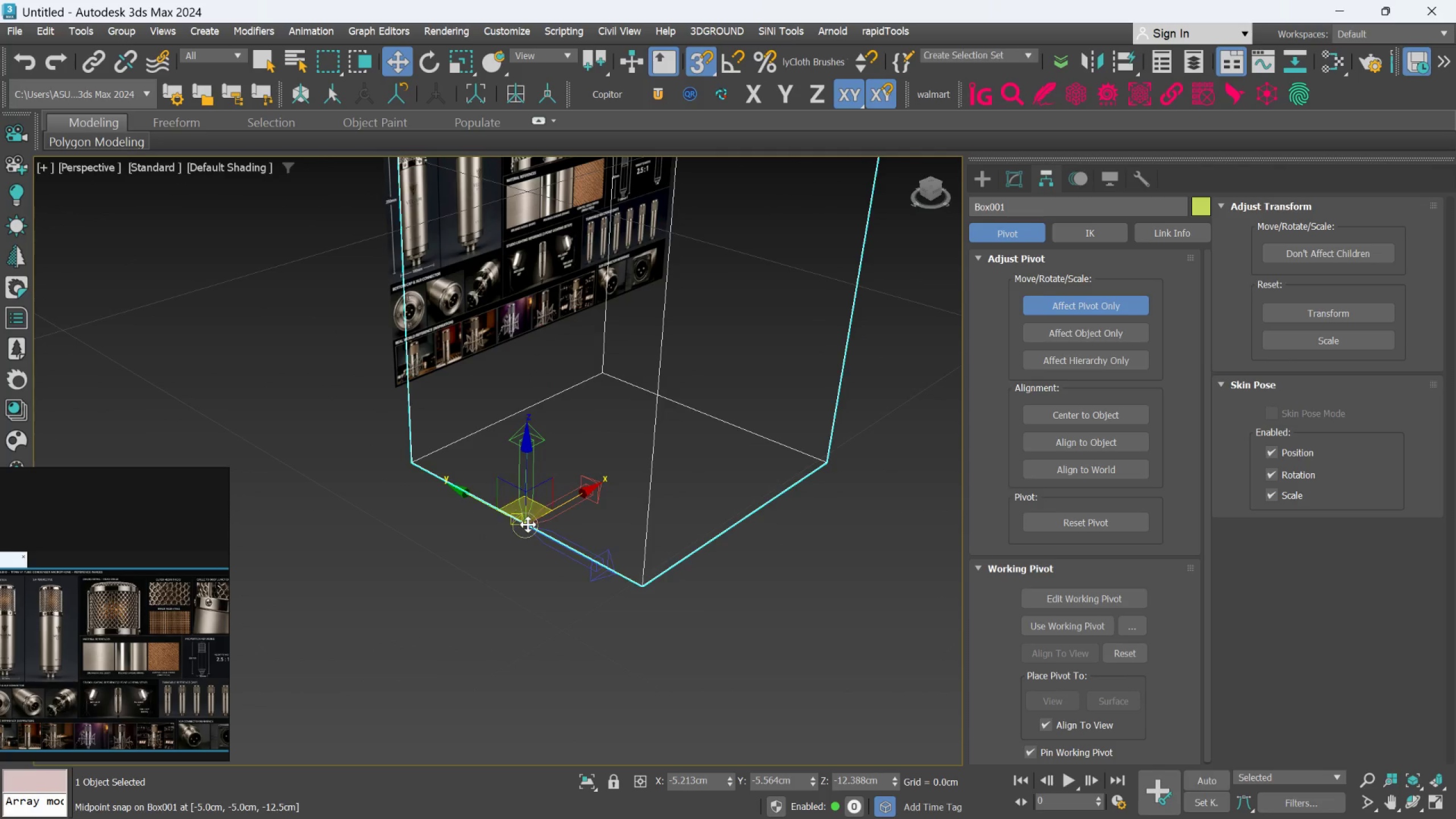 
scroll: coordinate [527, 527], scroll_direction: down, amount: 4.0
 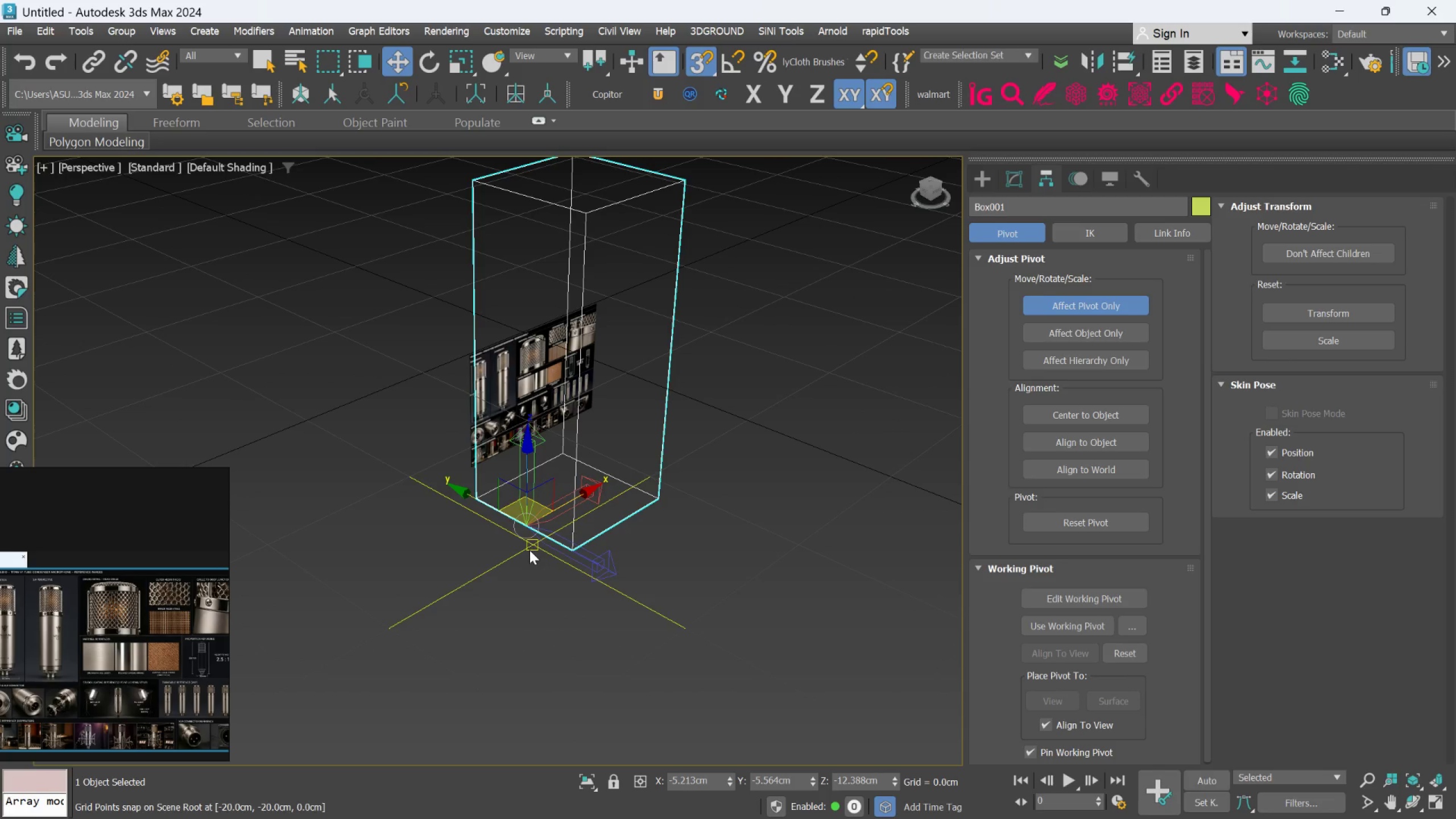 
hold_key(key=AltLeft, duration=0.61)
 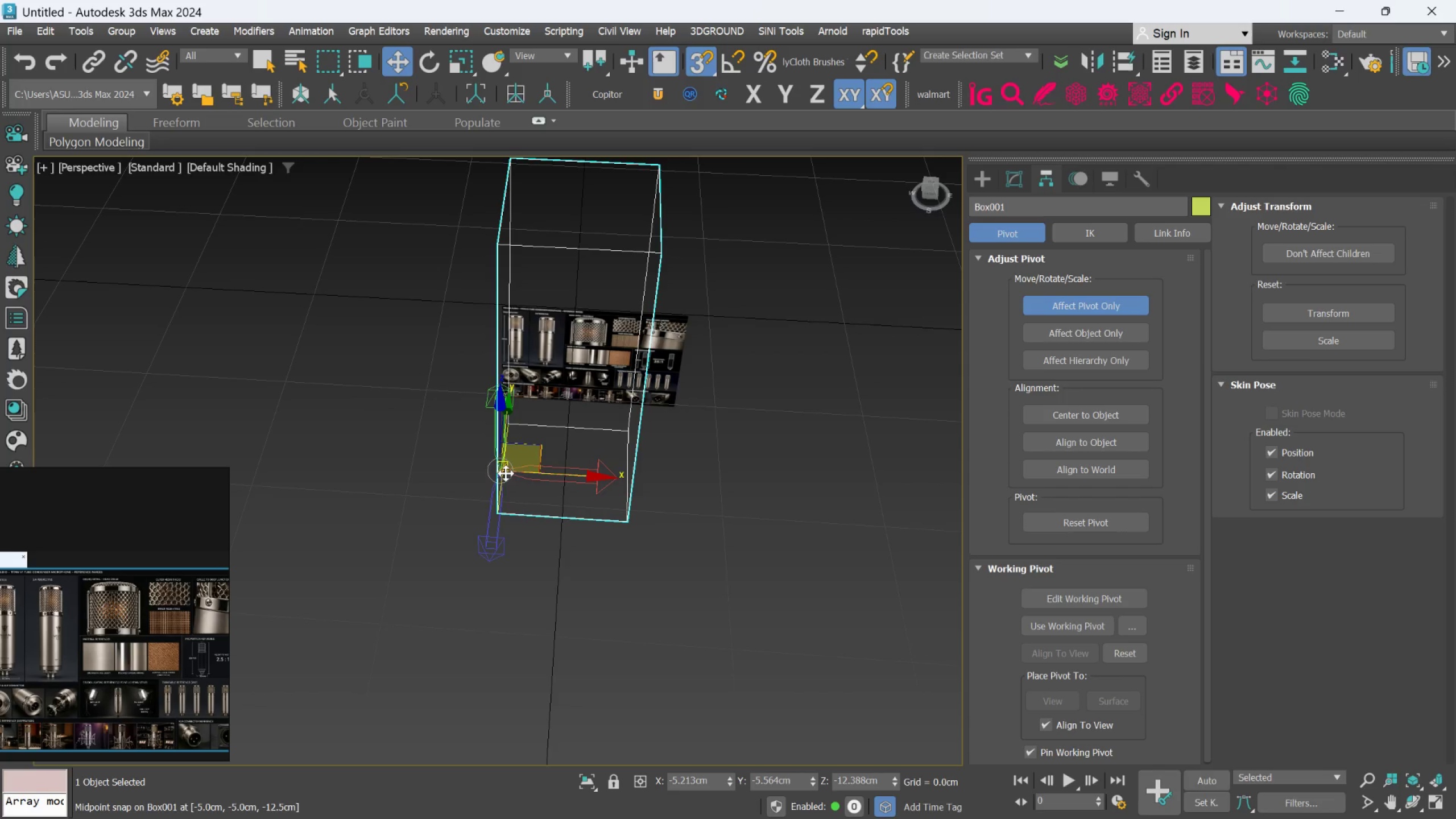 
left_click_drag(start_coordinate=[504, 473], to_coordinate=[568, 471])
 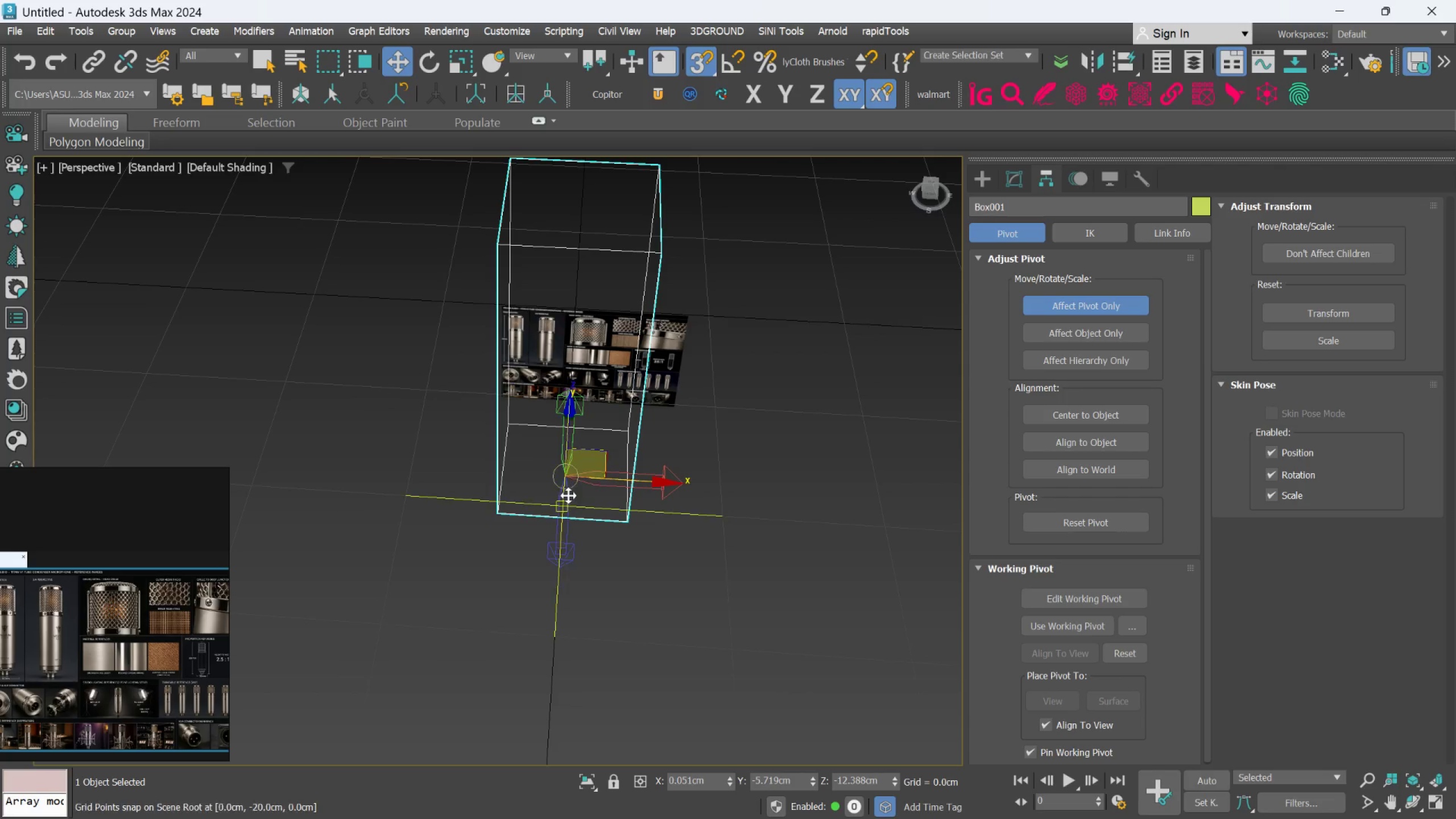 
hold_key(key=AltLeft, duration=0.69)
 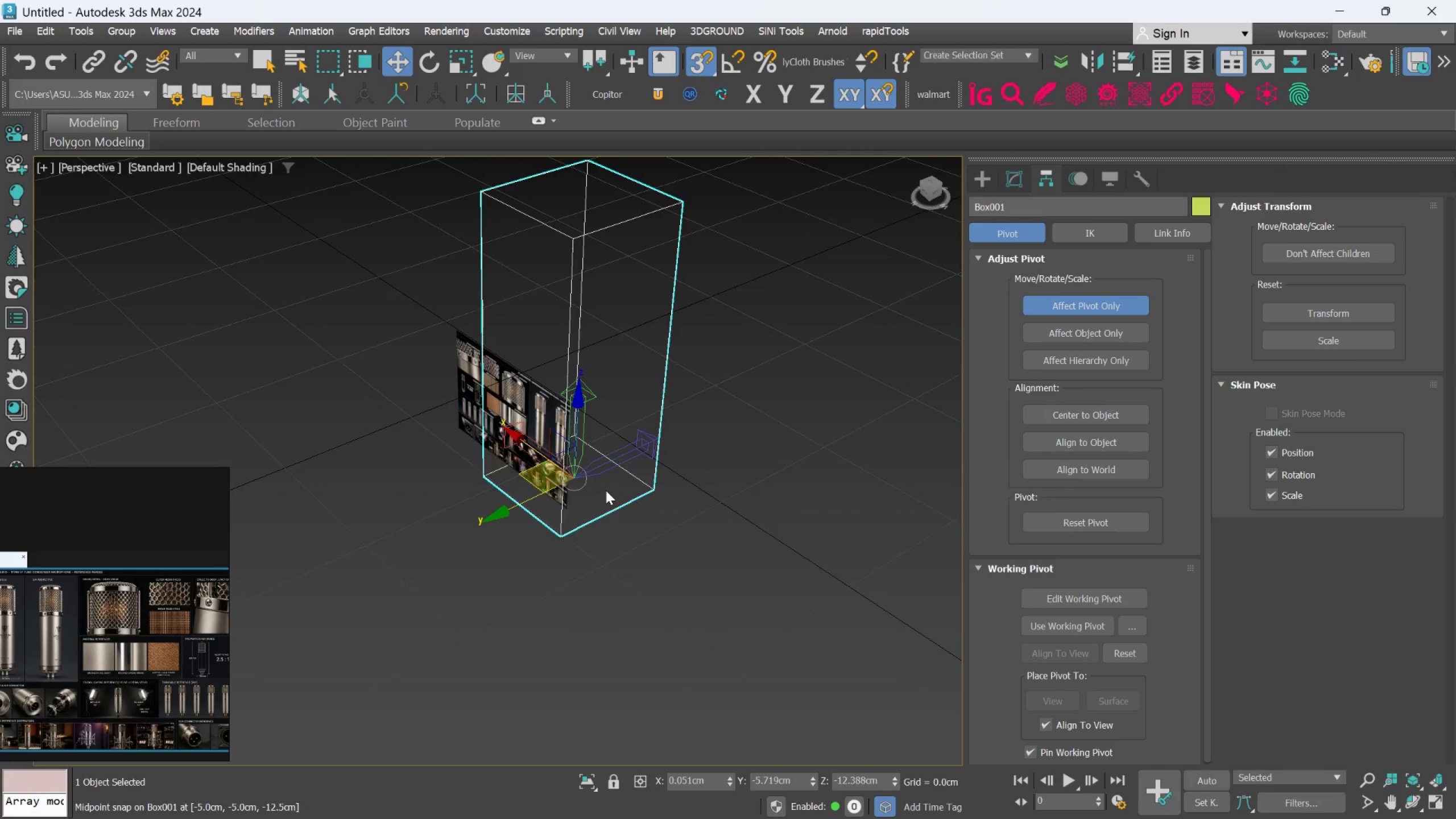 
scroll: coordinate [571, 474], scroll_direction: none, amount: 0.0
 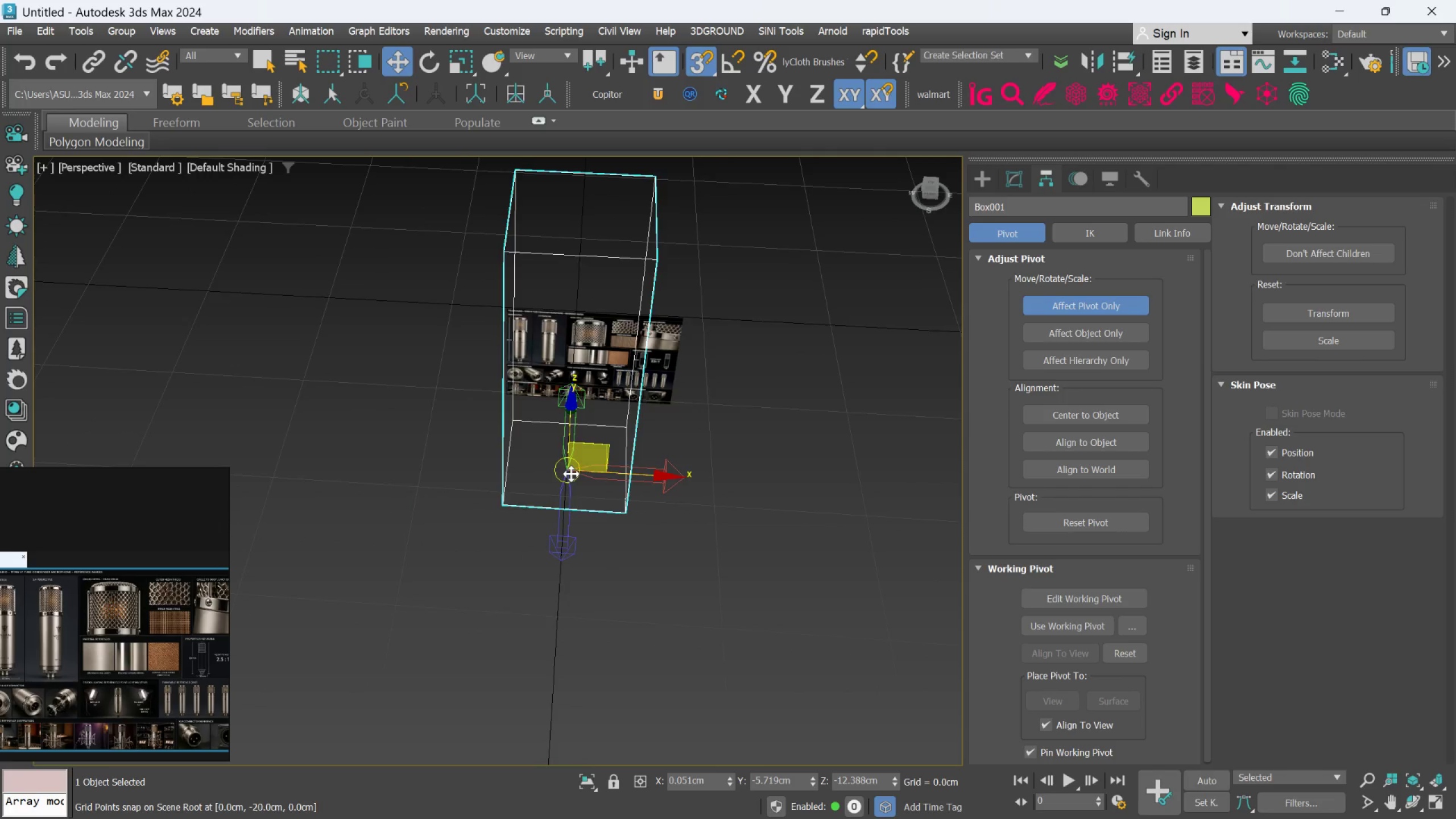 
hold_key(key=AltLeft, duration=0.55)
 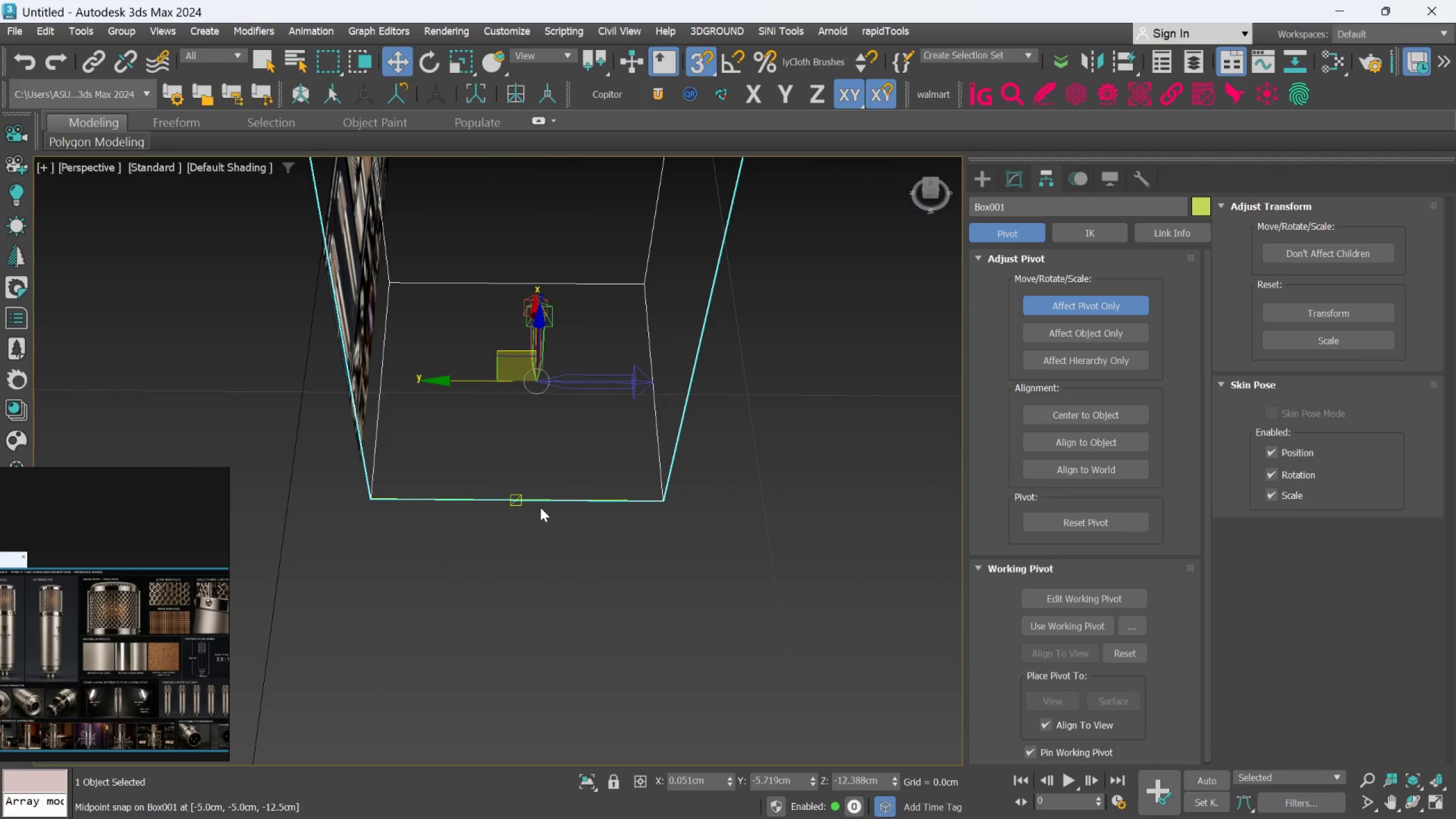 
scroll: coordinate [602, 490], scroll_direction: up, amount: 2.0
 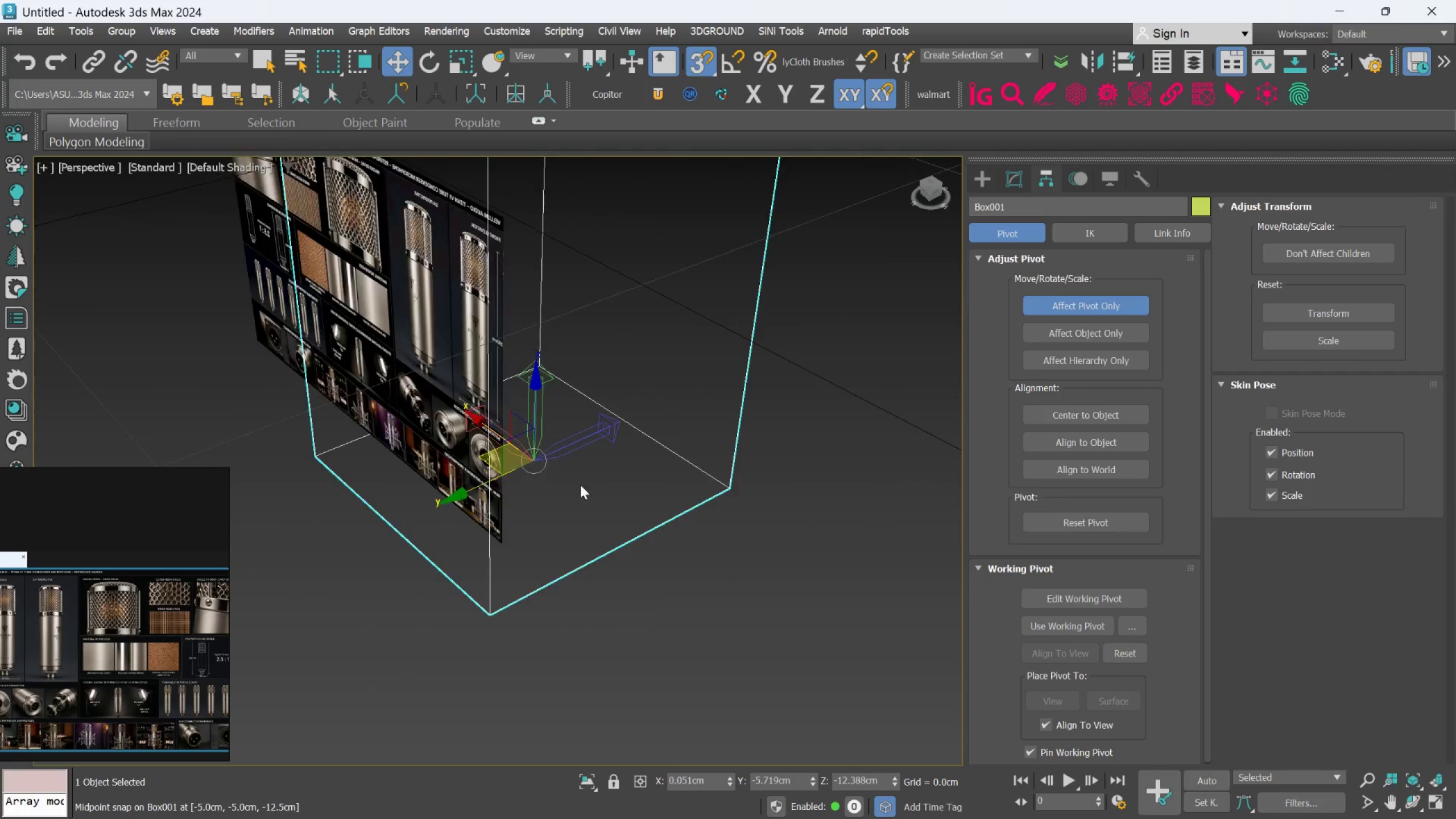 
key(Control+Z)
 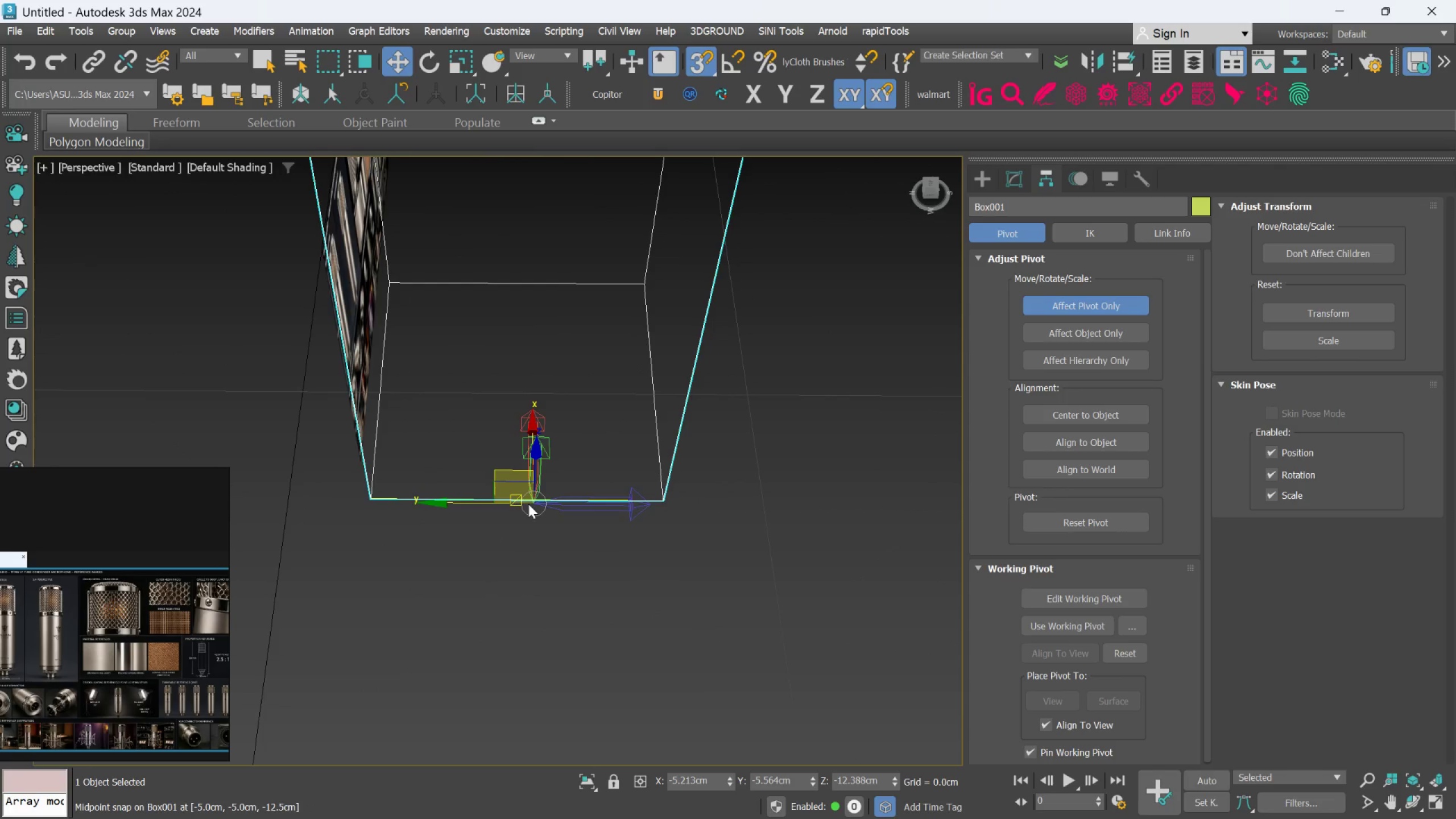 
key(F)
 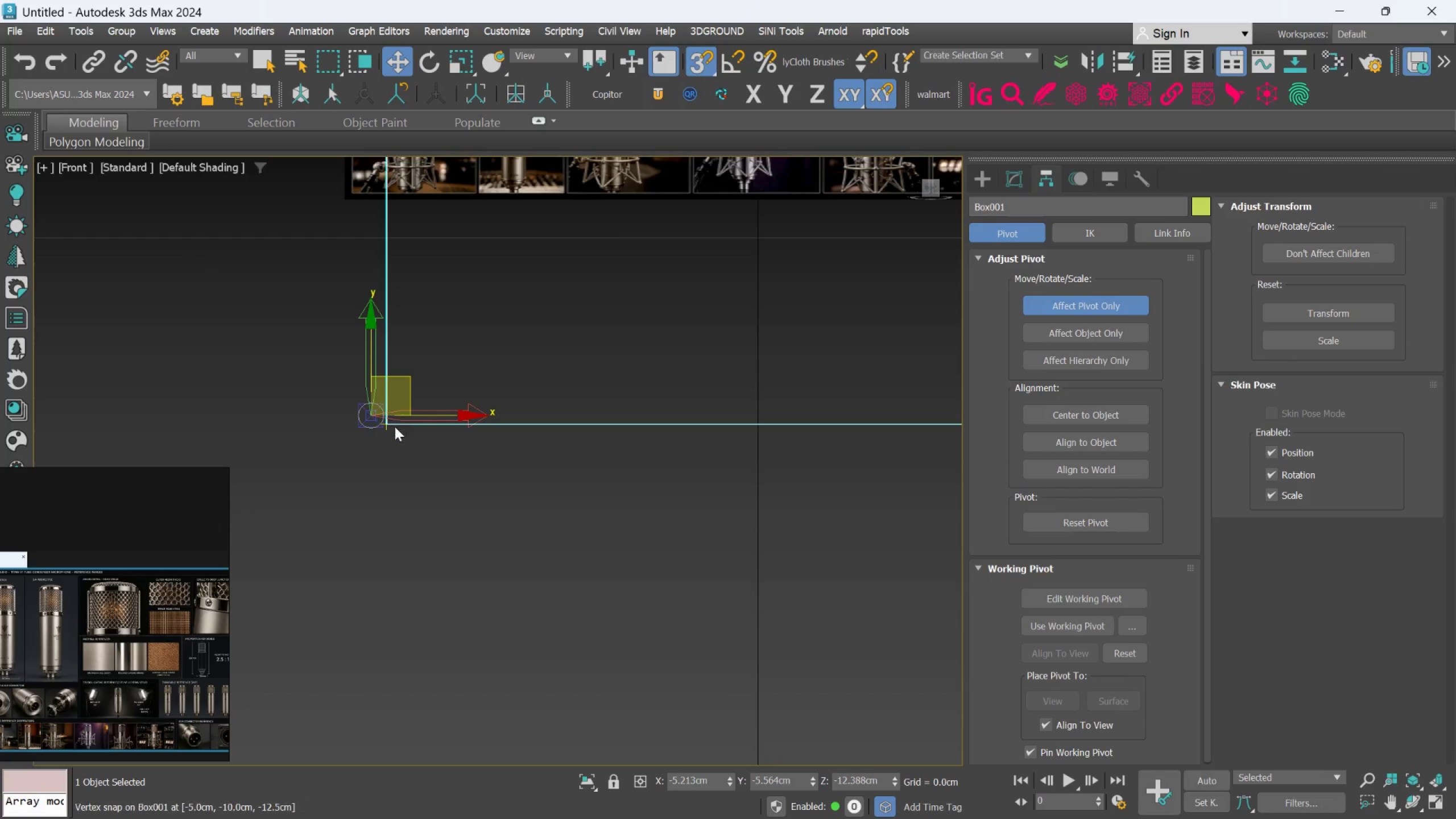 
left_click_drag(start_coordinate=[366, 421], to_coordinate=[508, 429])
 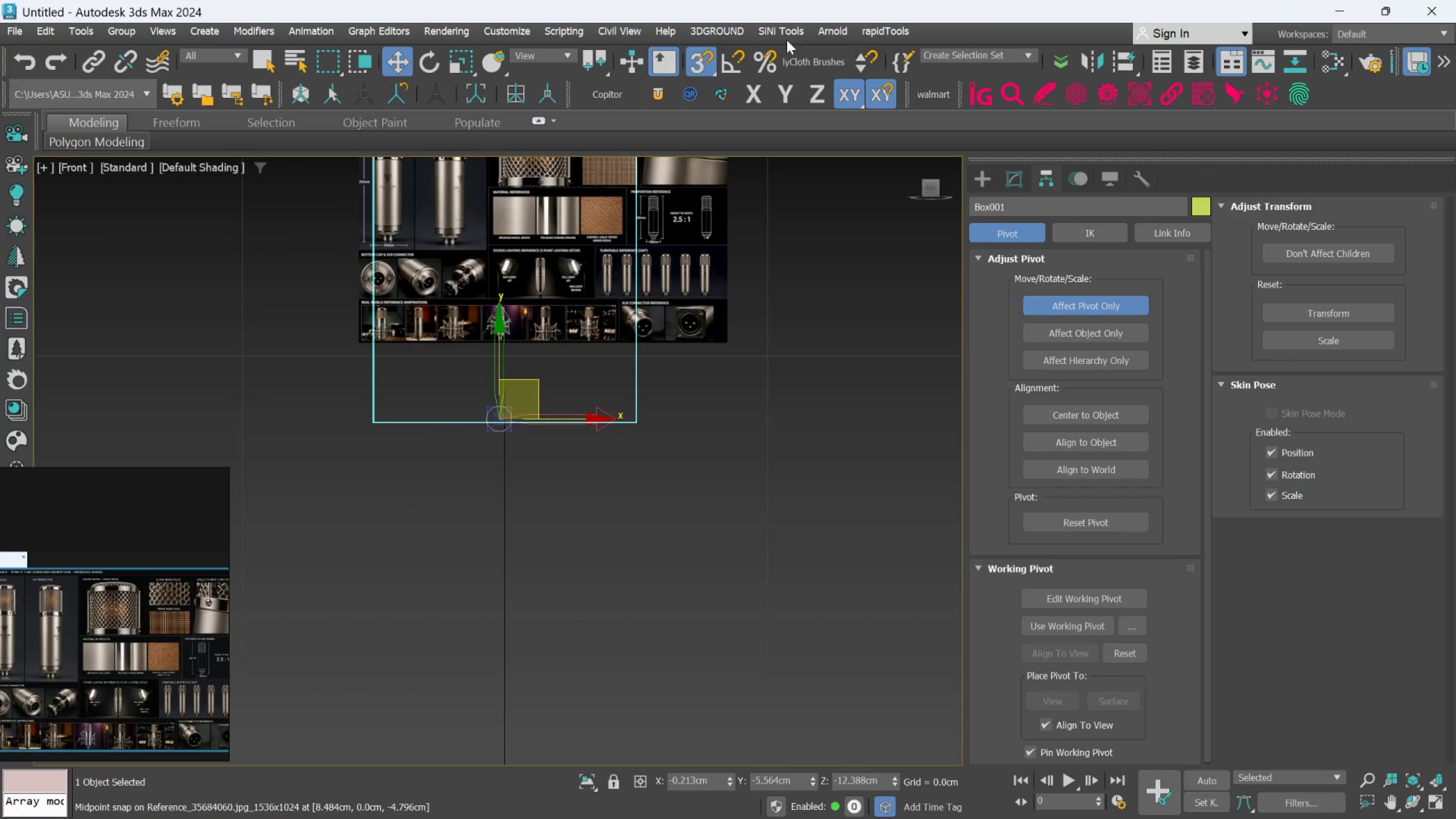 
scroll: coordinate [366, 421], scroll_direction: down, amount: 3.0
 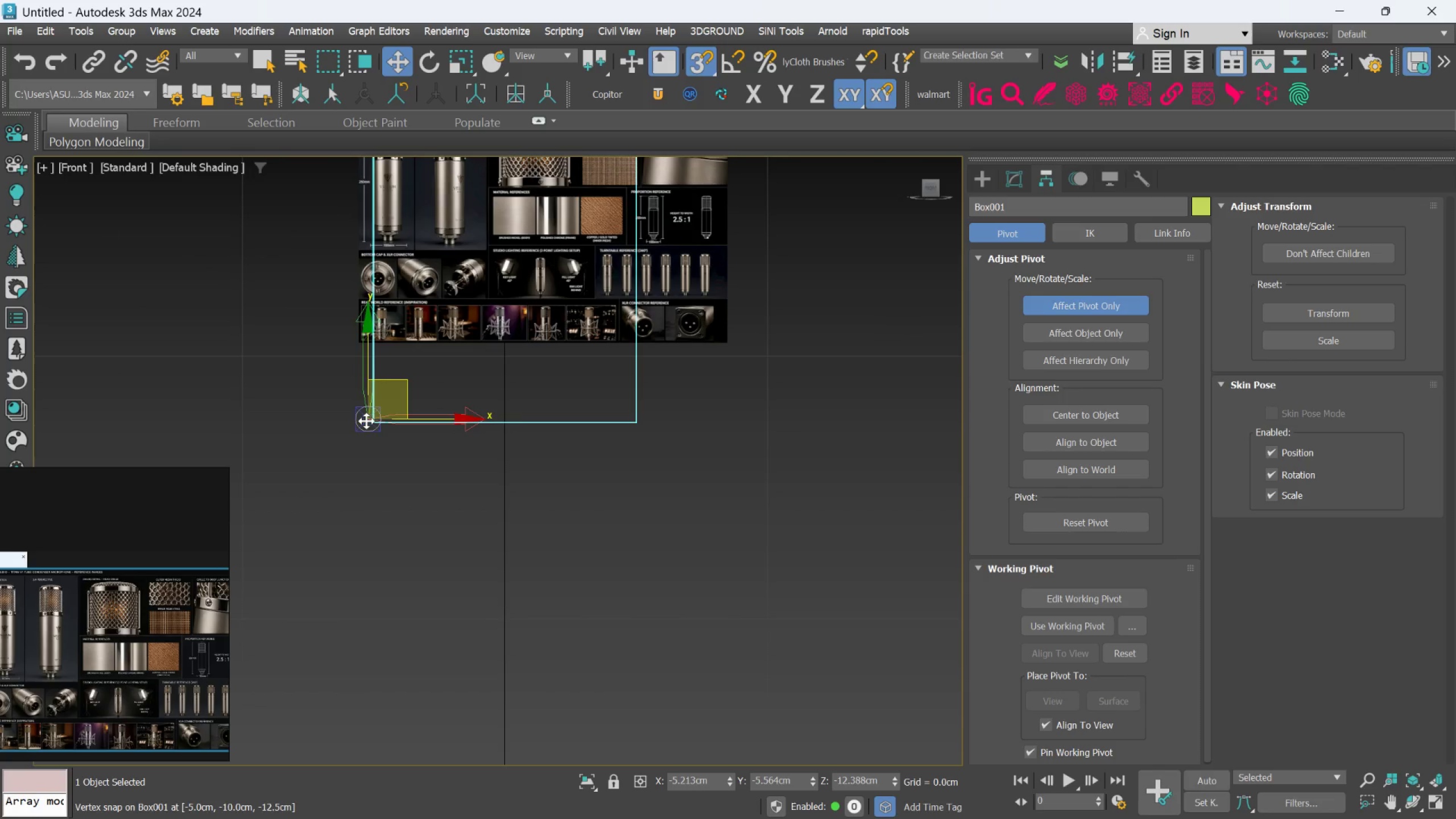 
left_click_drag(start_coordinate=[703, 69], to_coordinate=[700, 124])
 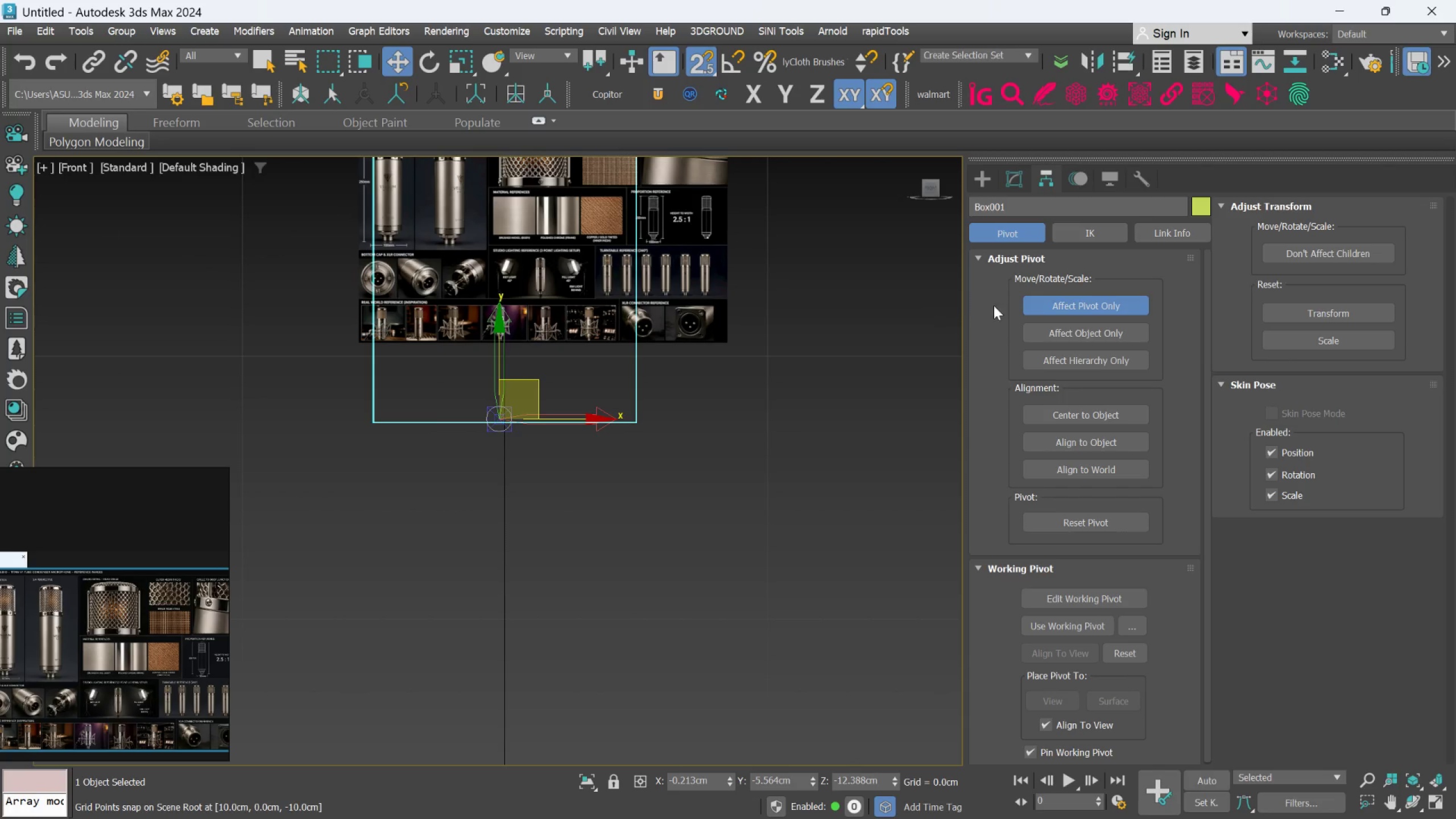 
left_click([1053, 309])
 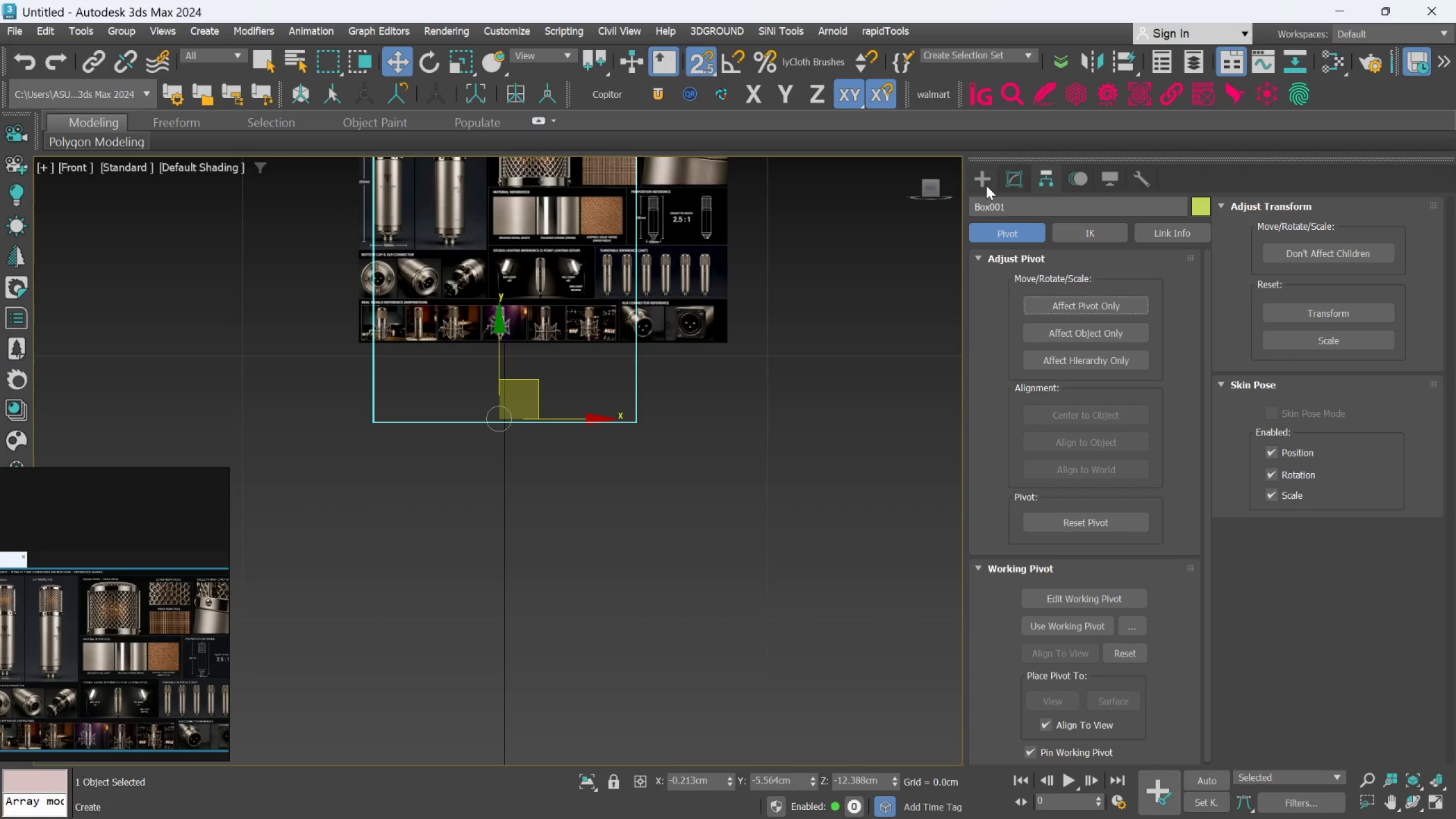 
left_click([986, 185])
 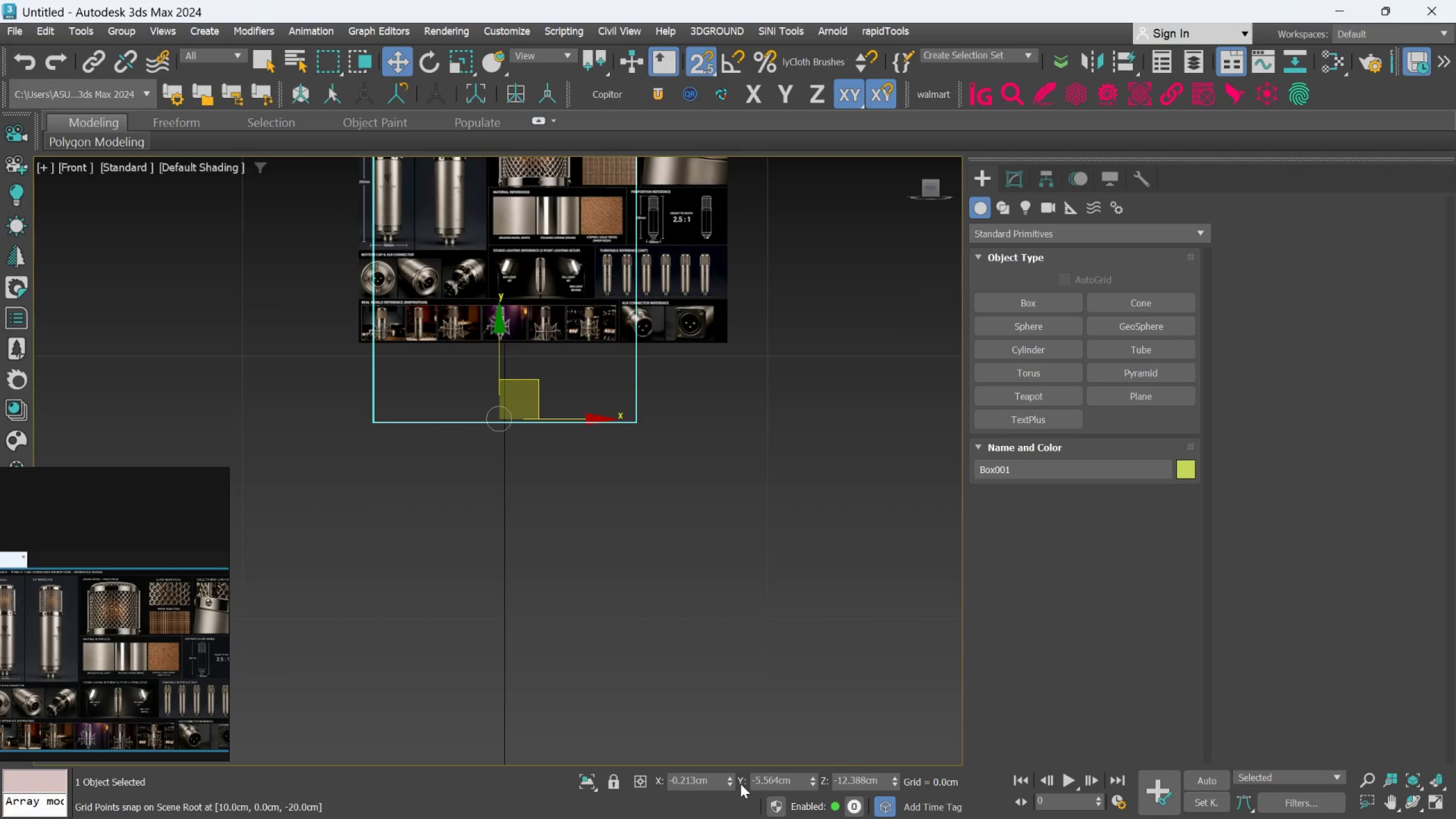 
right_click([725, 784])
 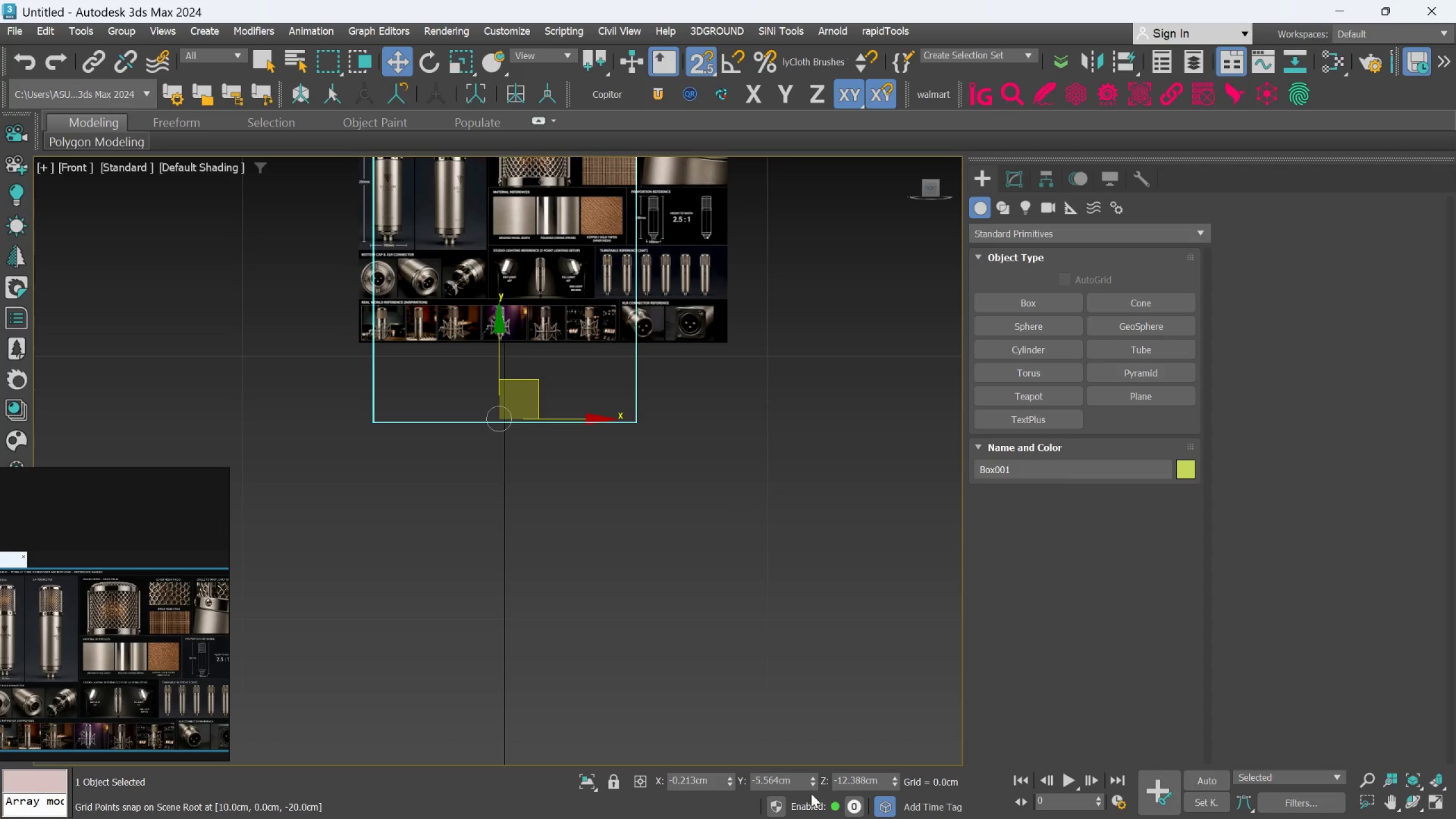 
right_click([816, 785])
 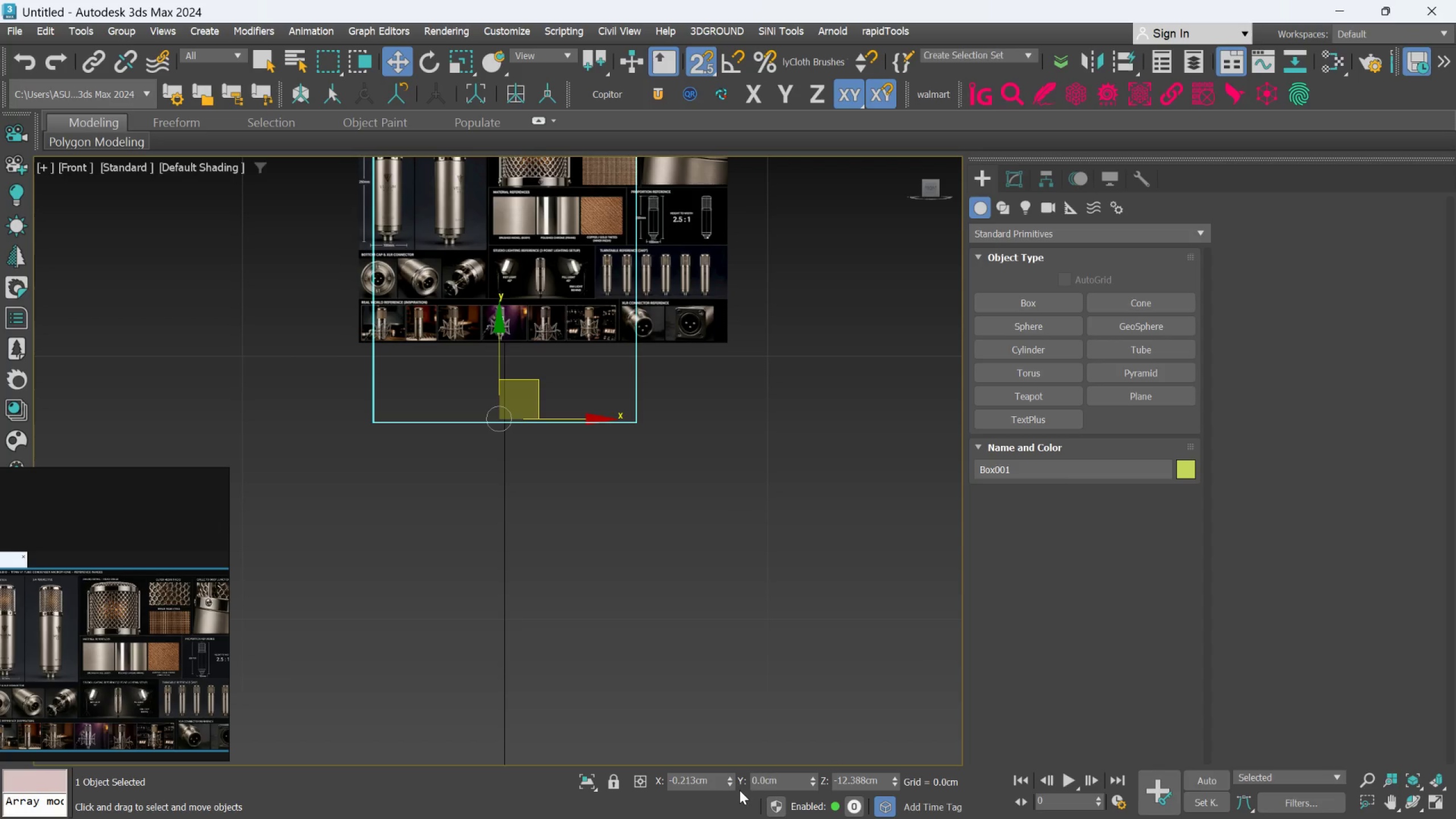 
right_click([732, 788])
 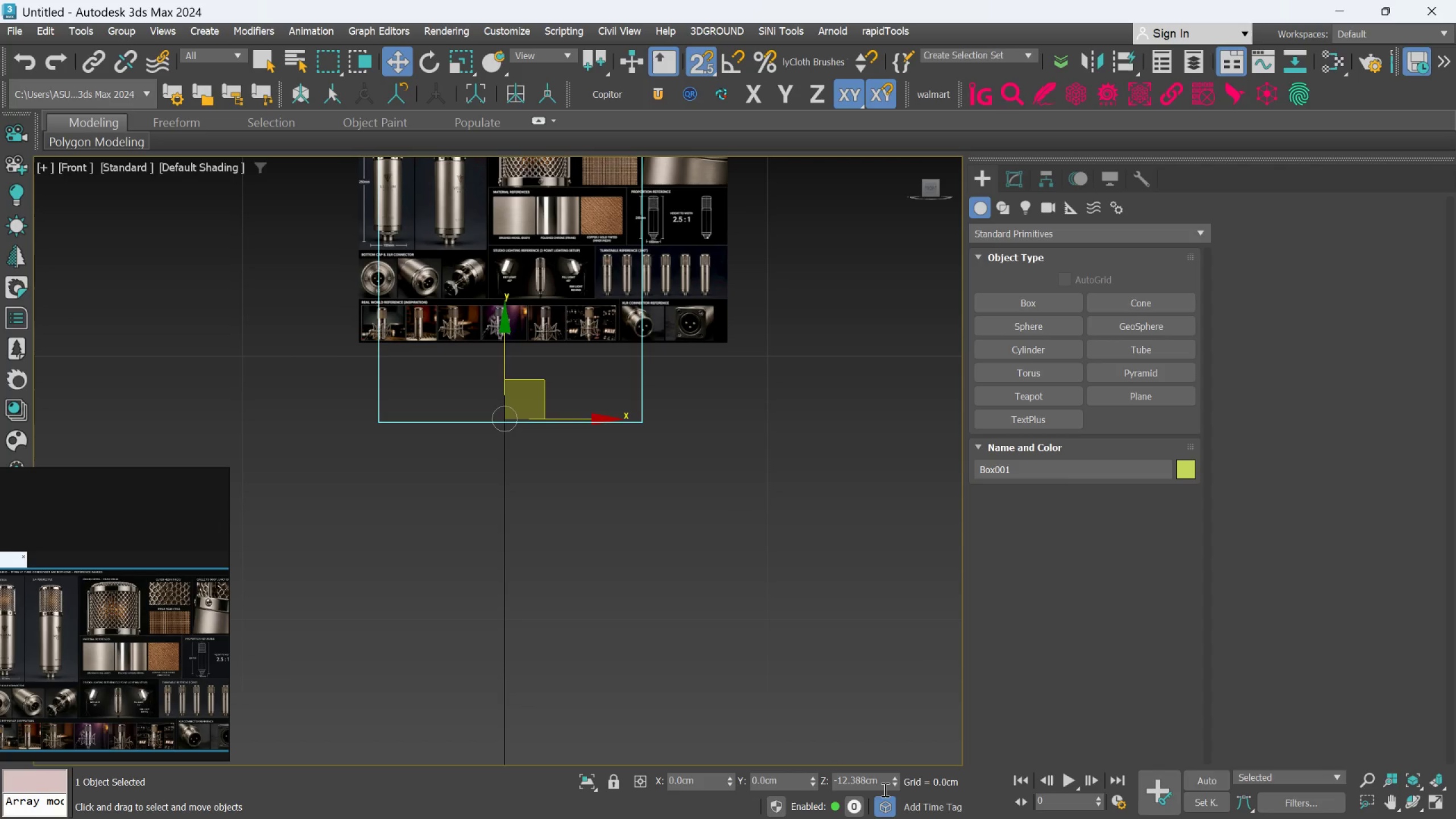 
right_click([897, 781])
 